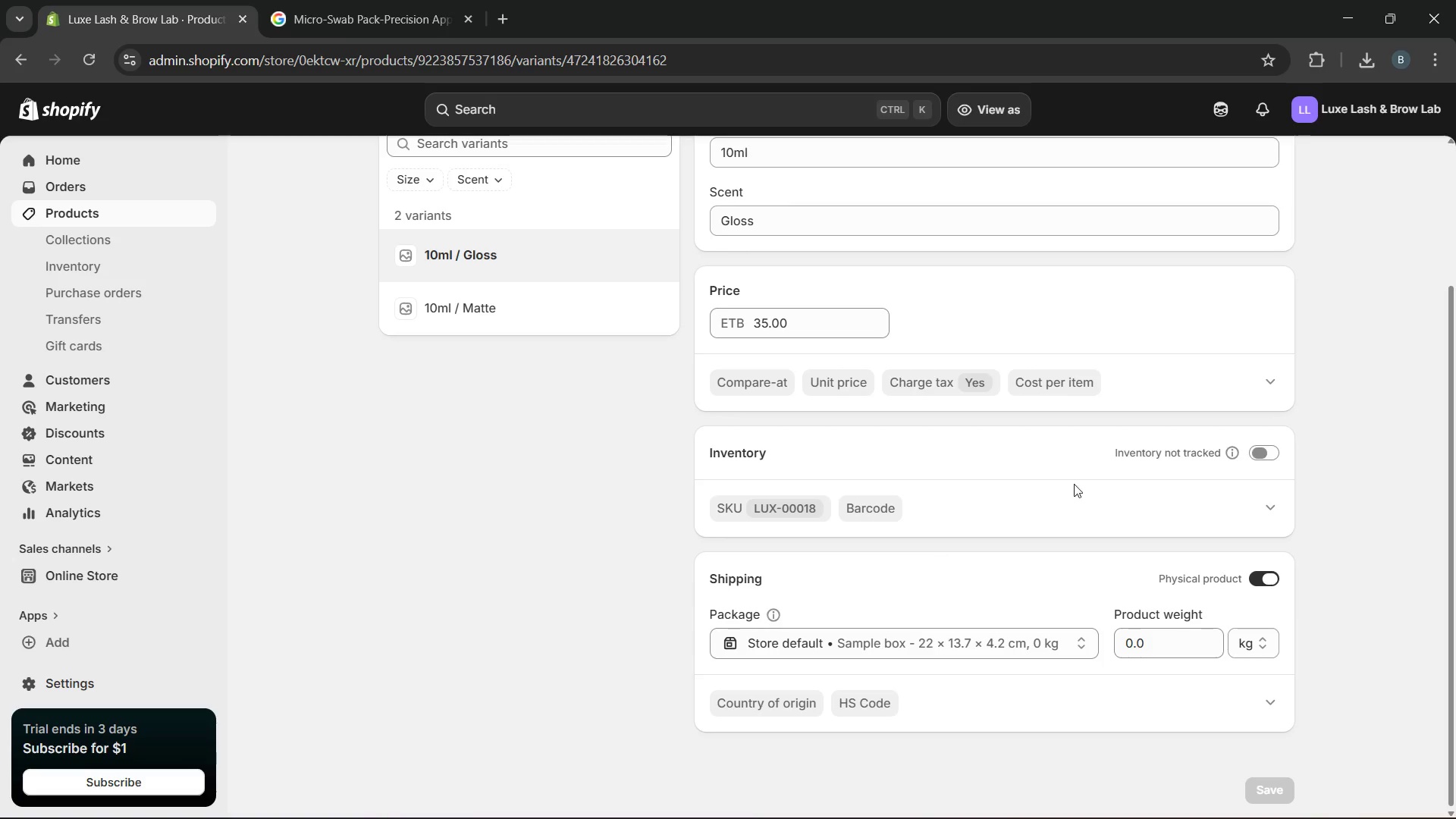 
wait(5.75)
 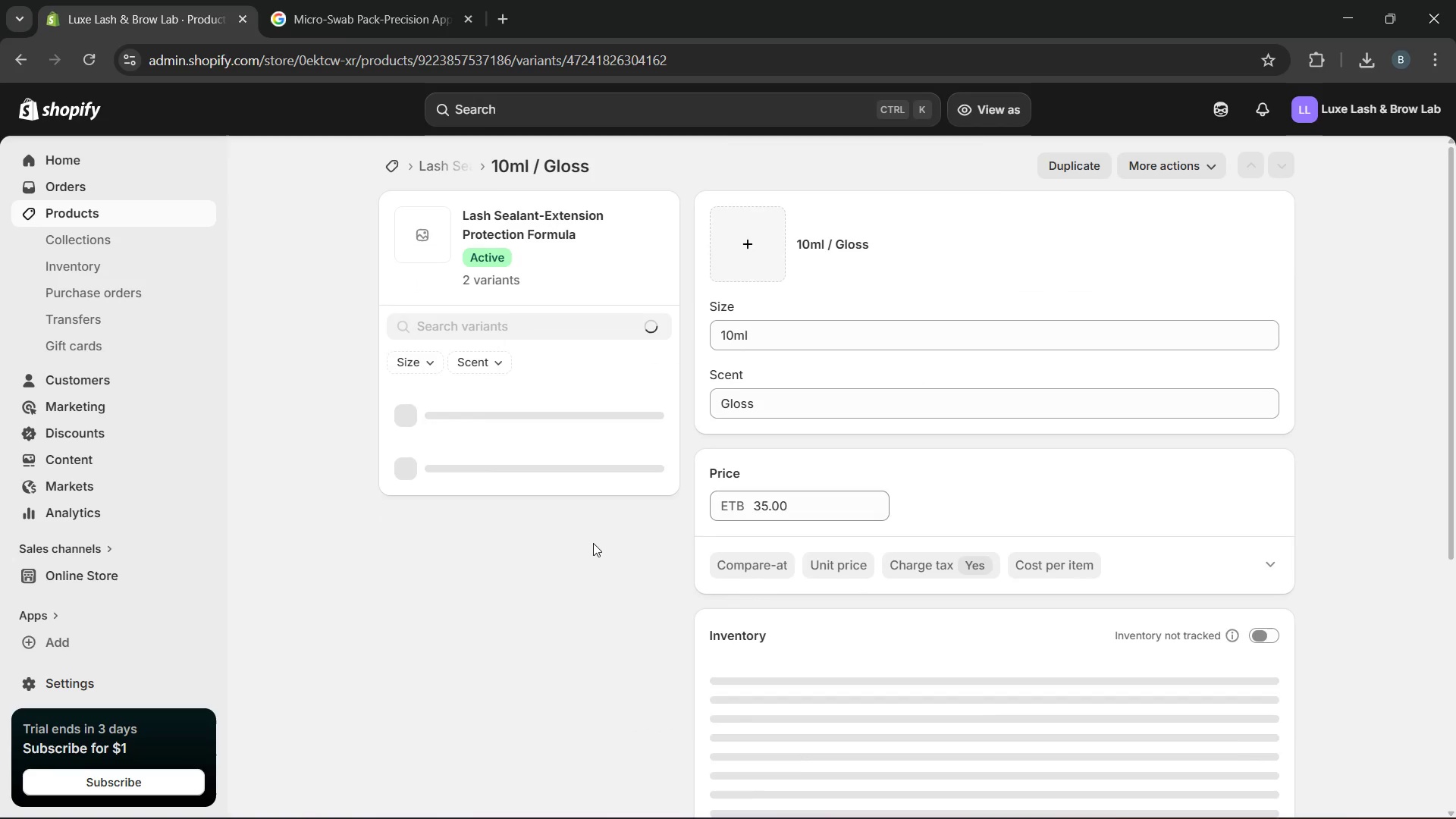 
left_click([1258, 454])
 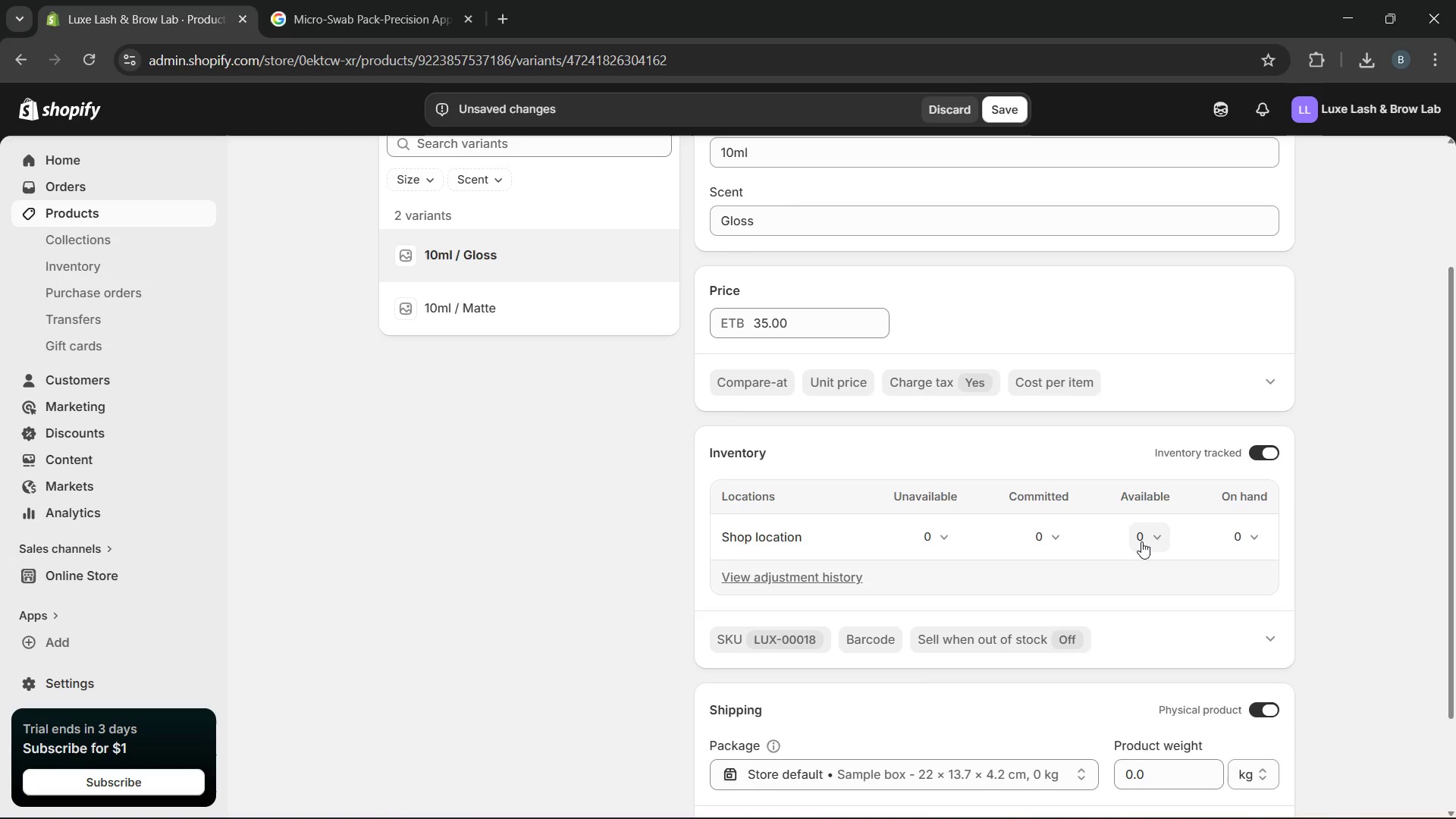 
left_click([1141, 541])
 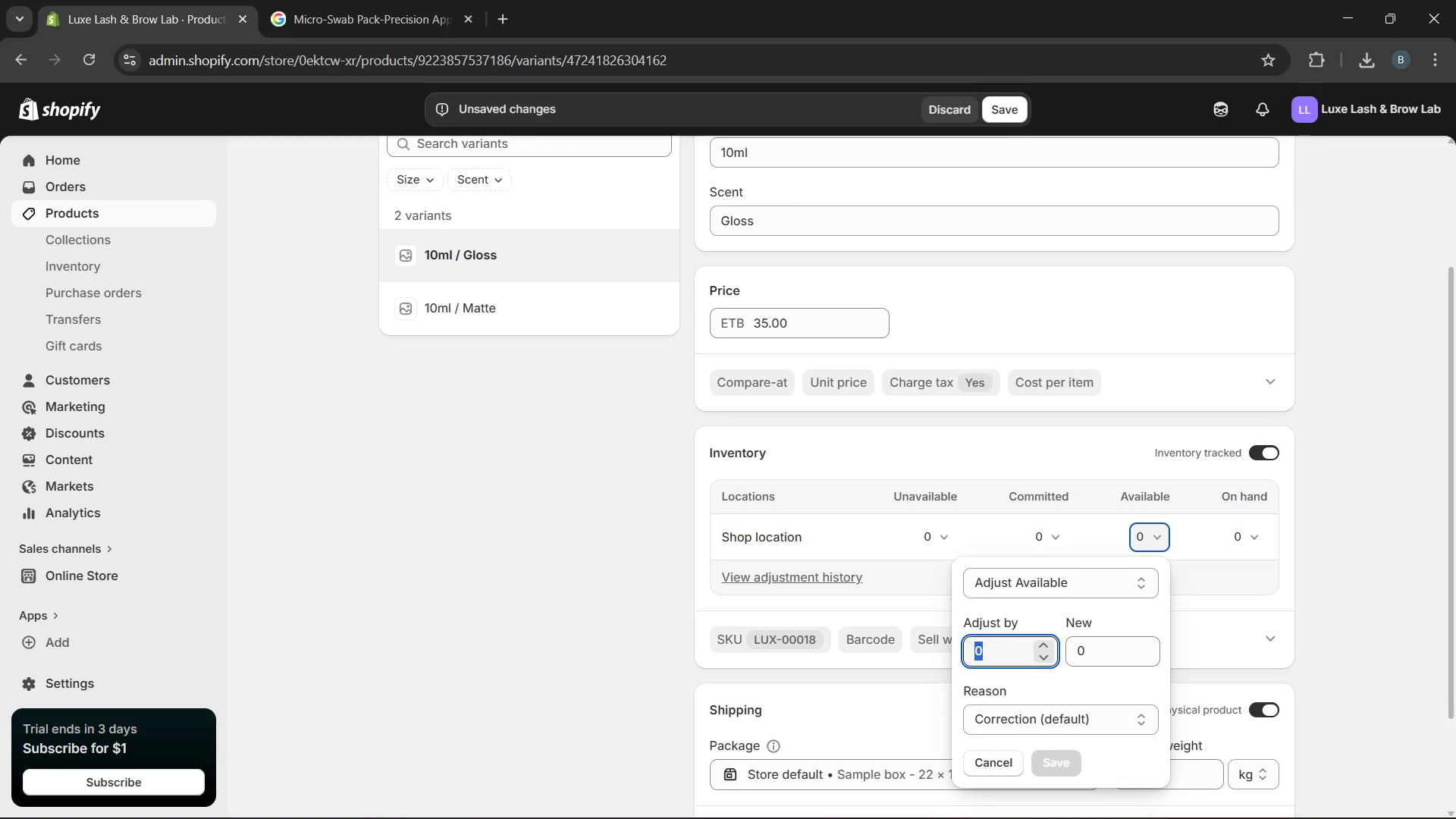 
mouse_move([988, 812])
 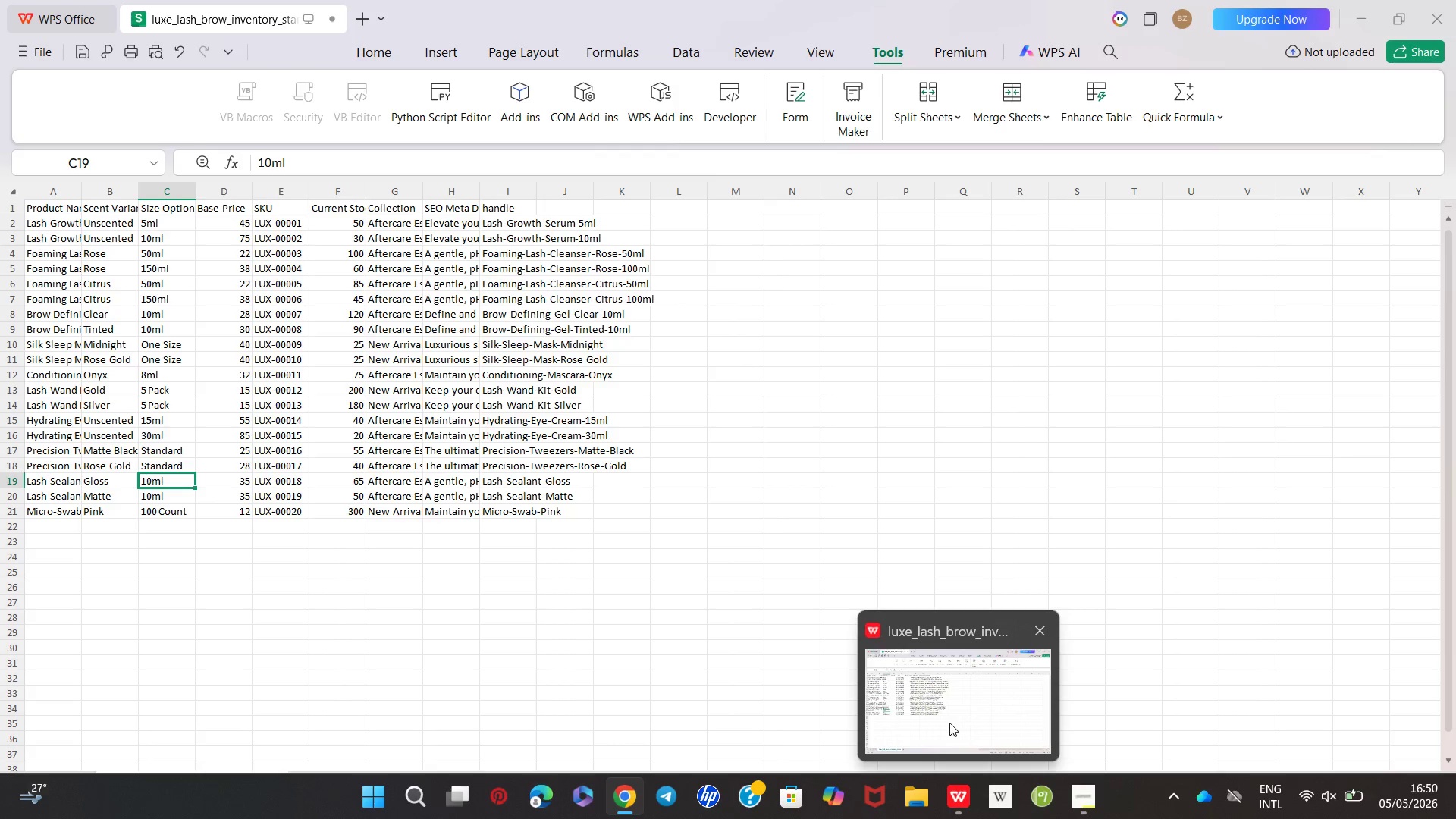 
wait(12.38)
 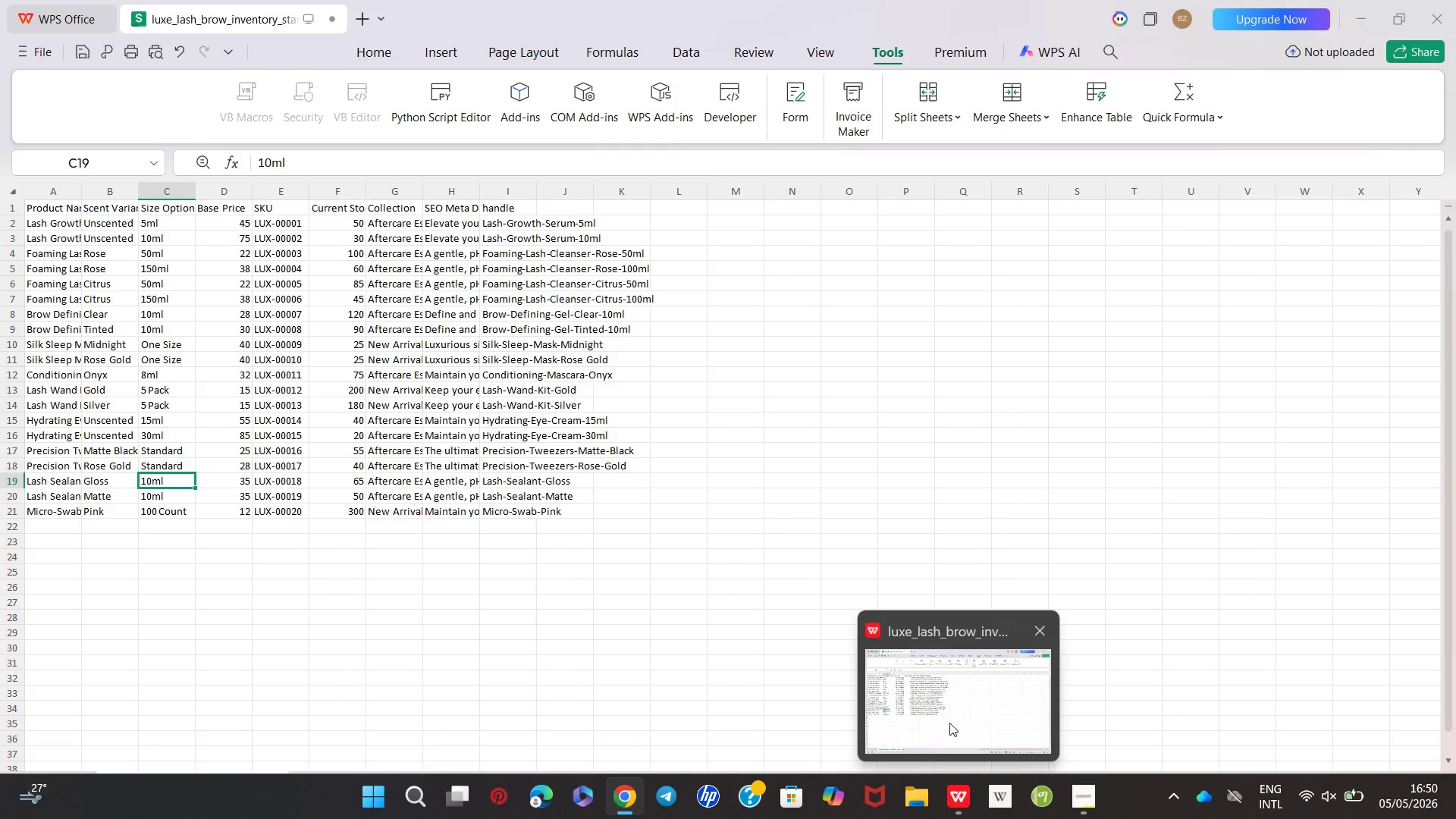 
type(65)
 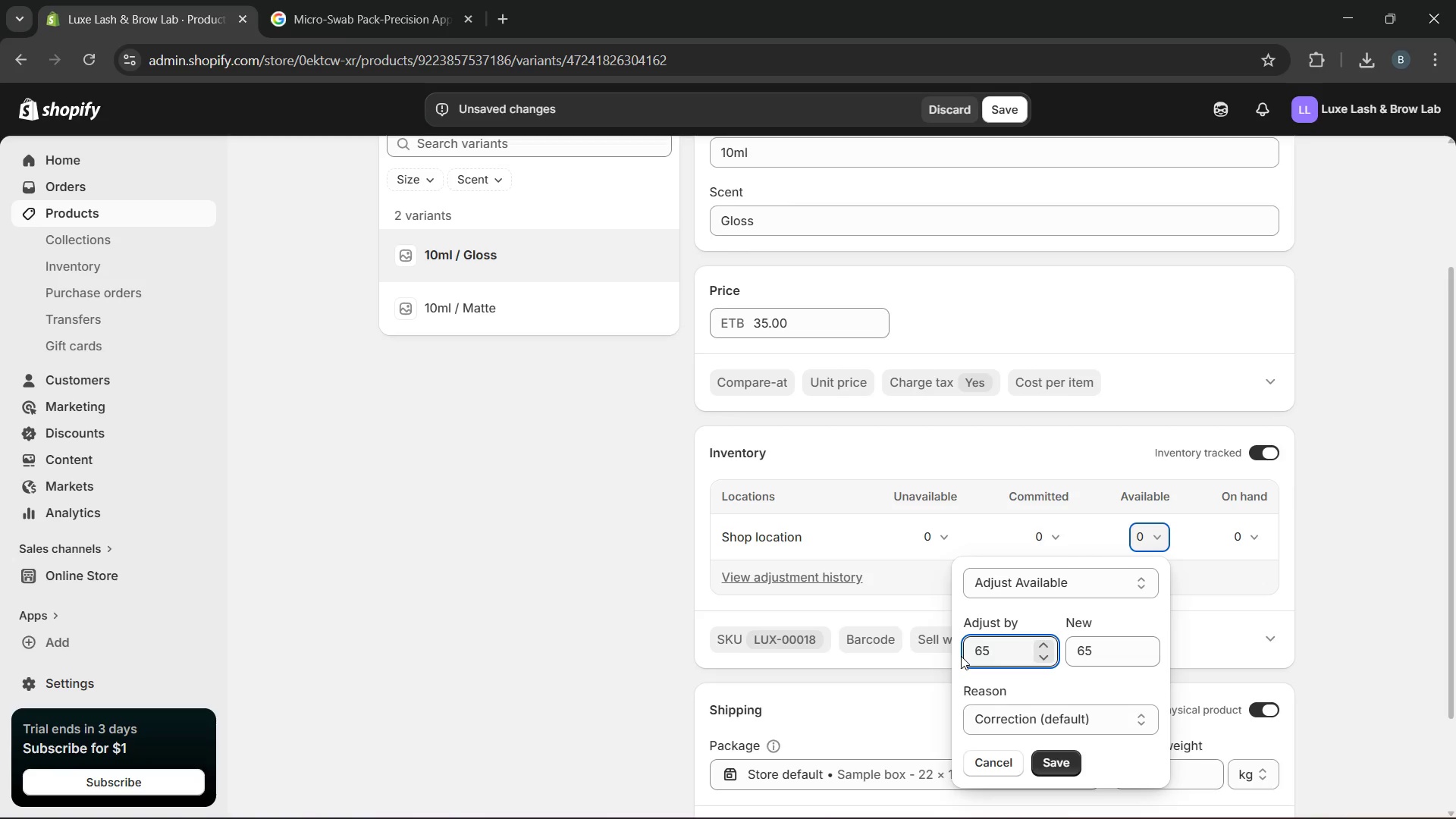 
key(Enter)
 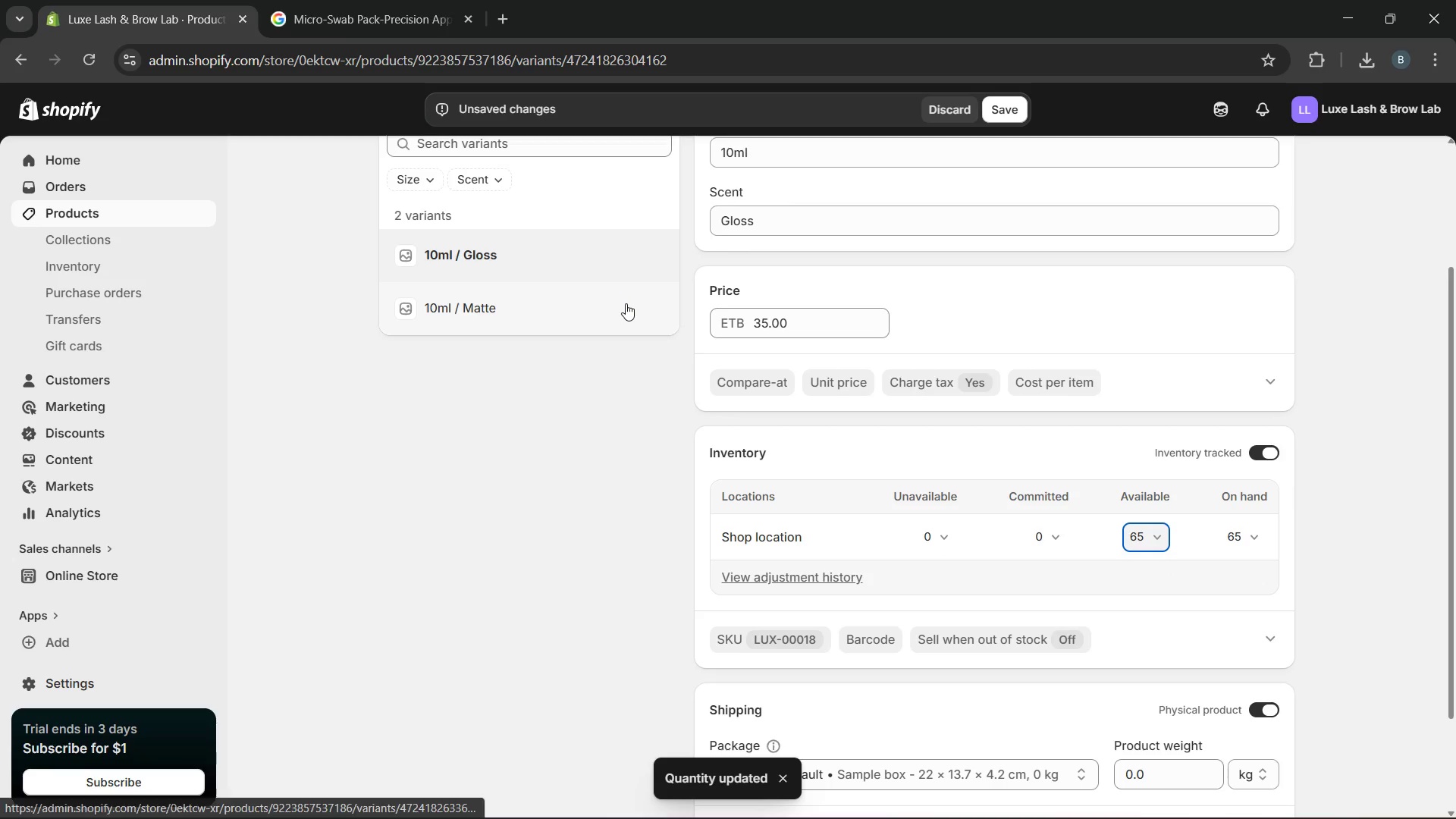 
left_click([570, 309])
 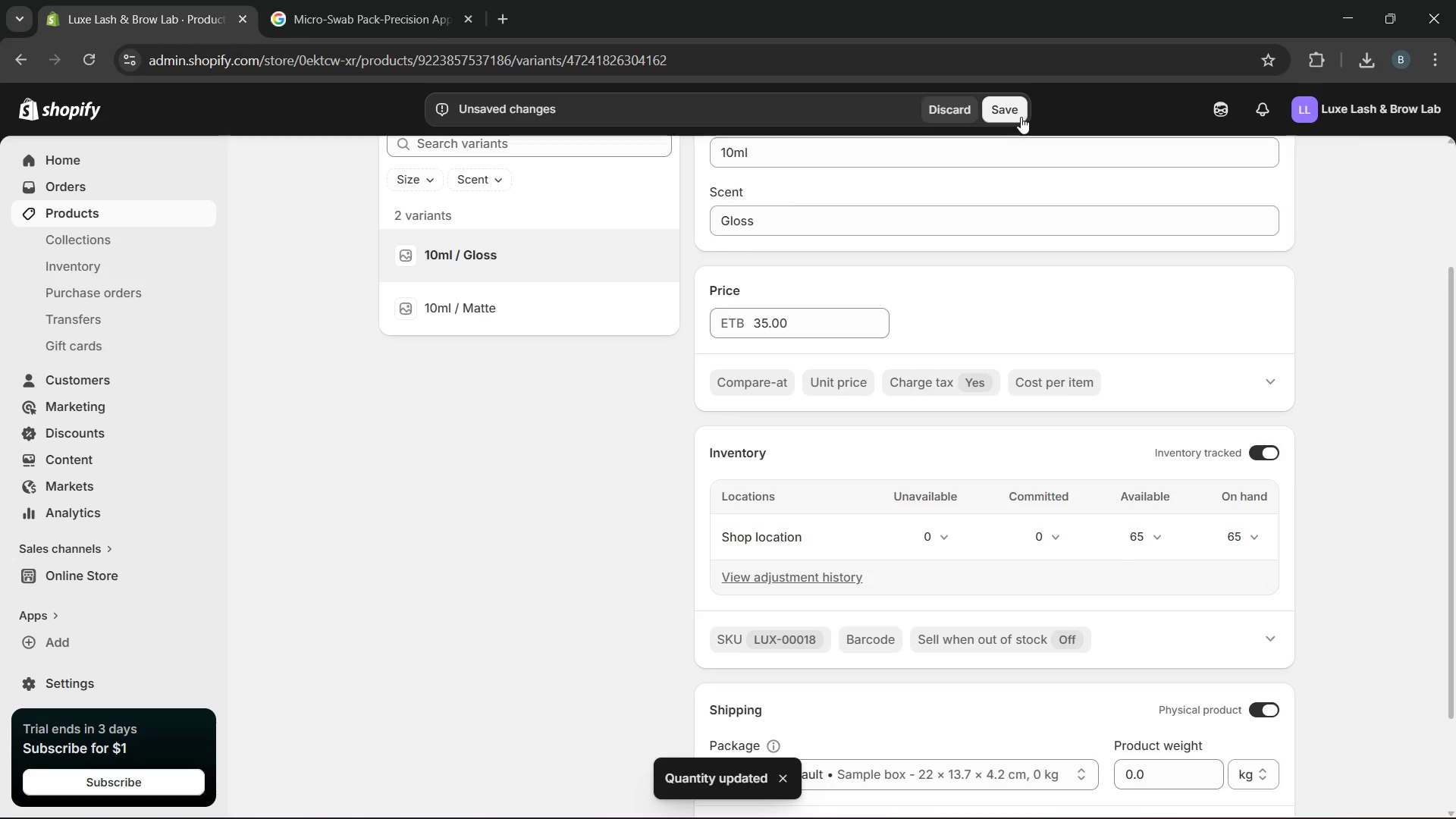 
left_click([1015, 111])
 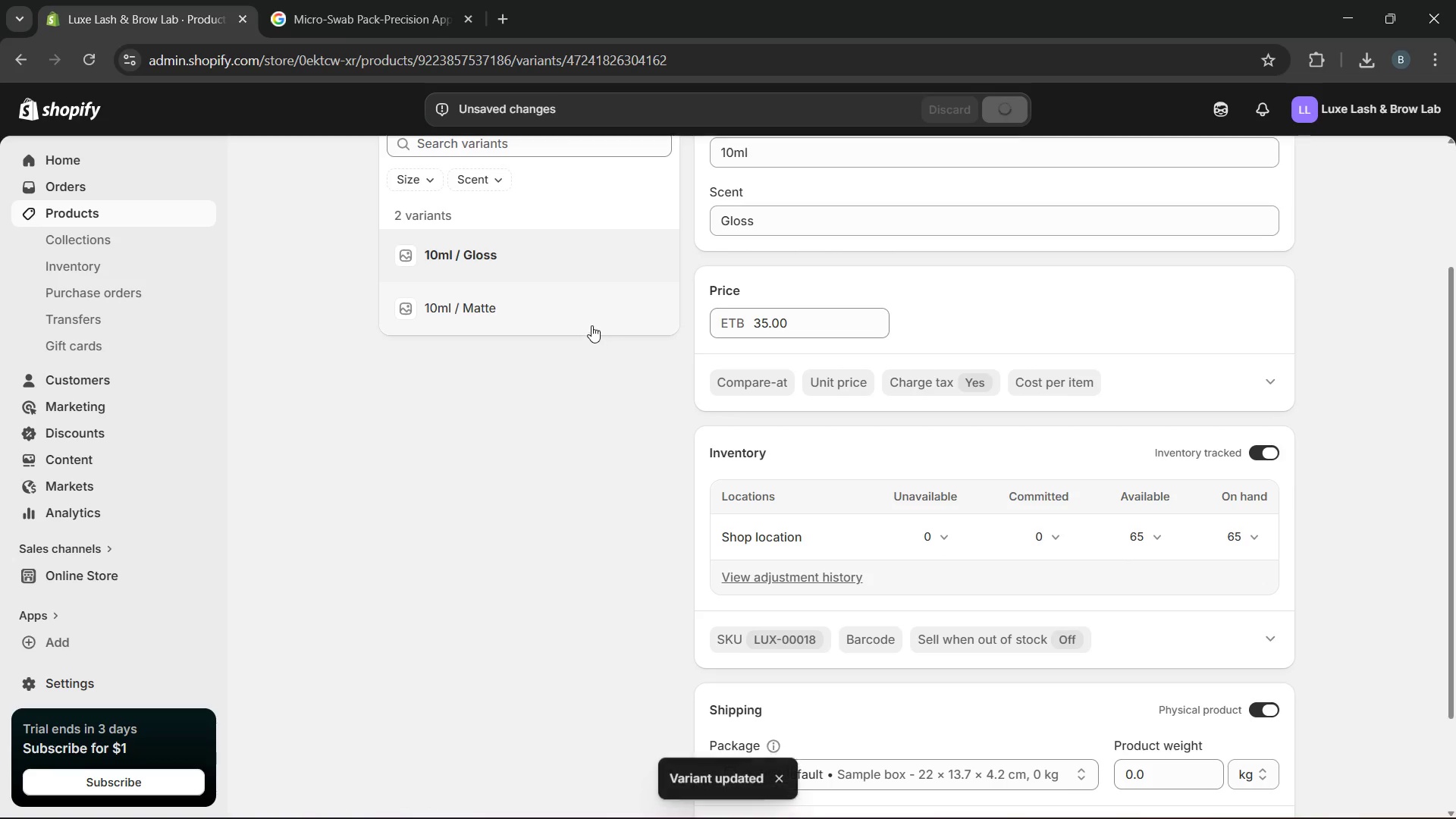 
left_click([581, 316])
 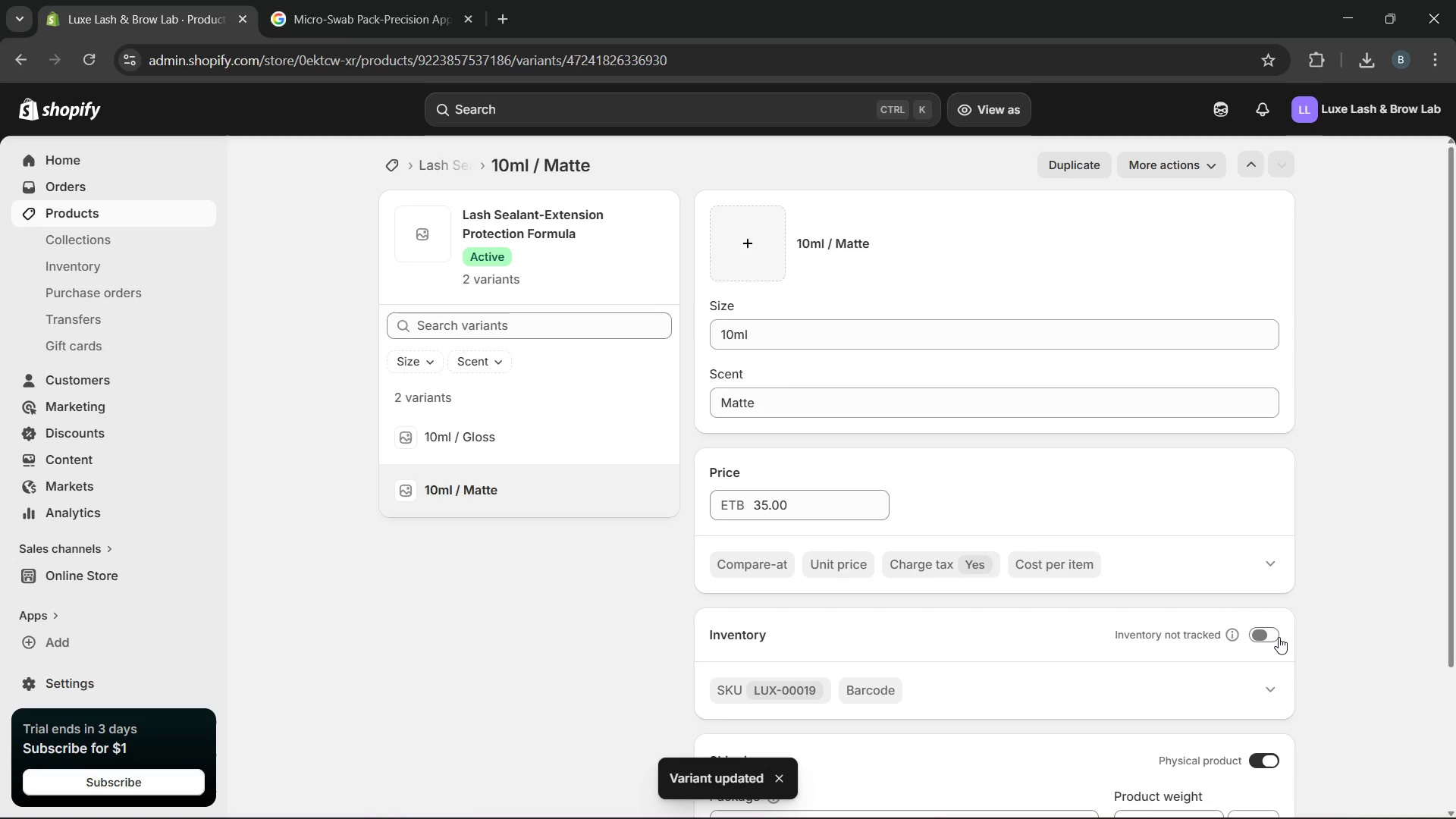 
left_click([1275, 635])
 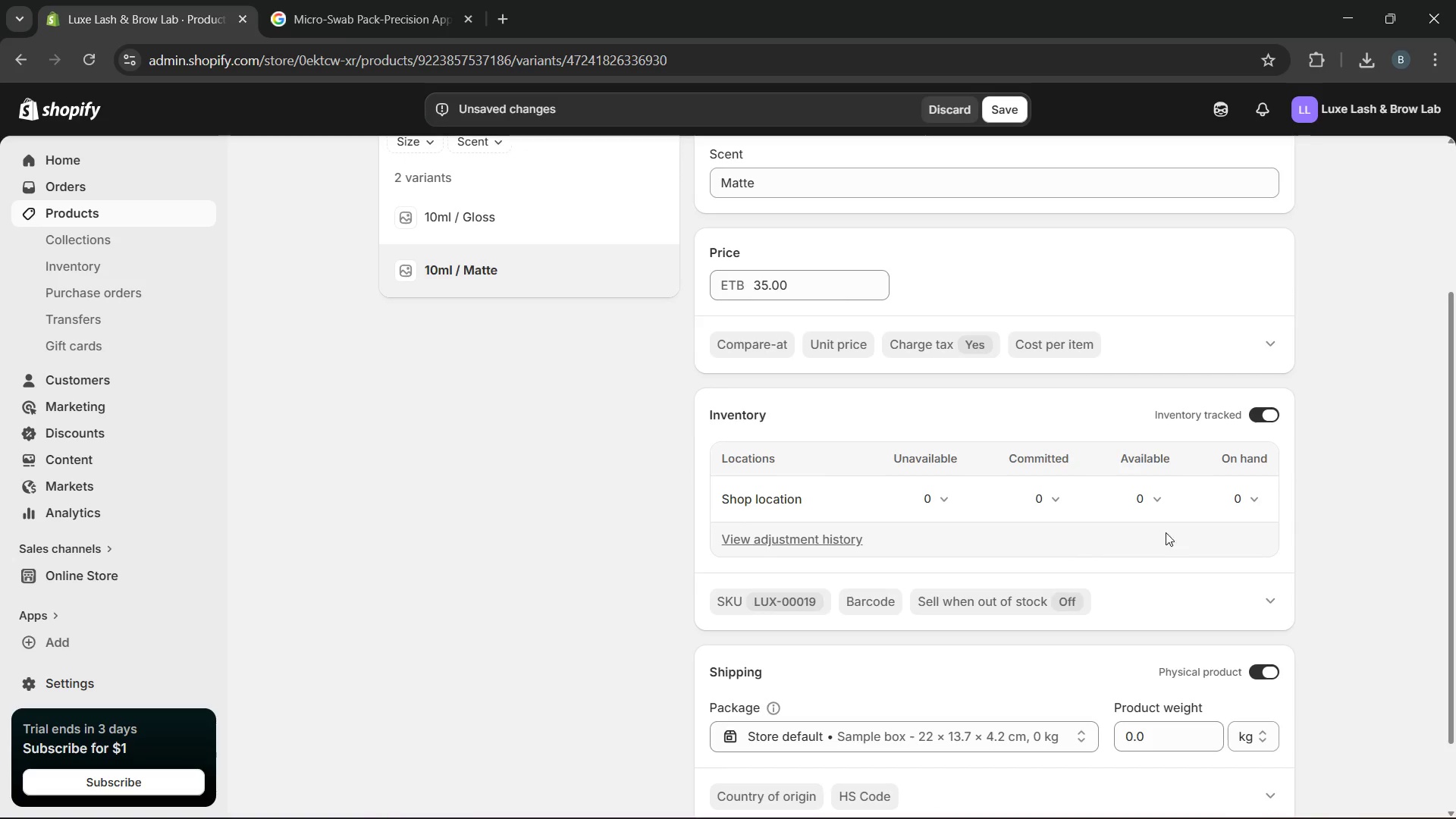 
left_click([1140, 502])
 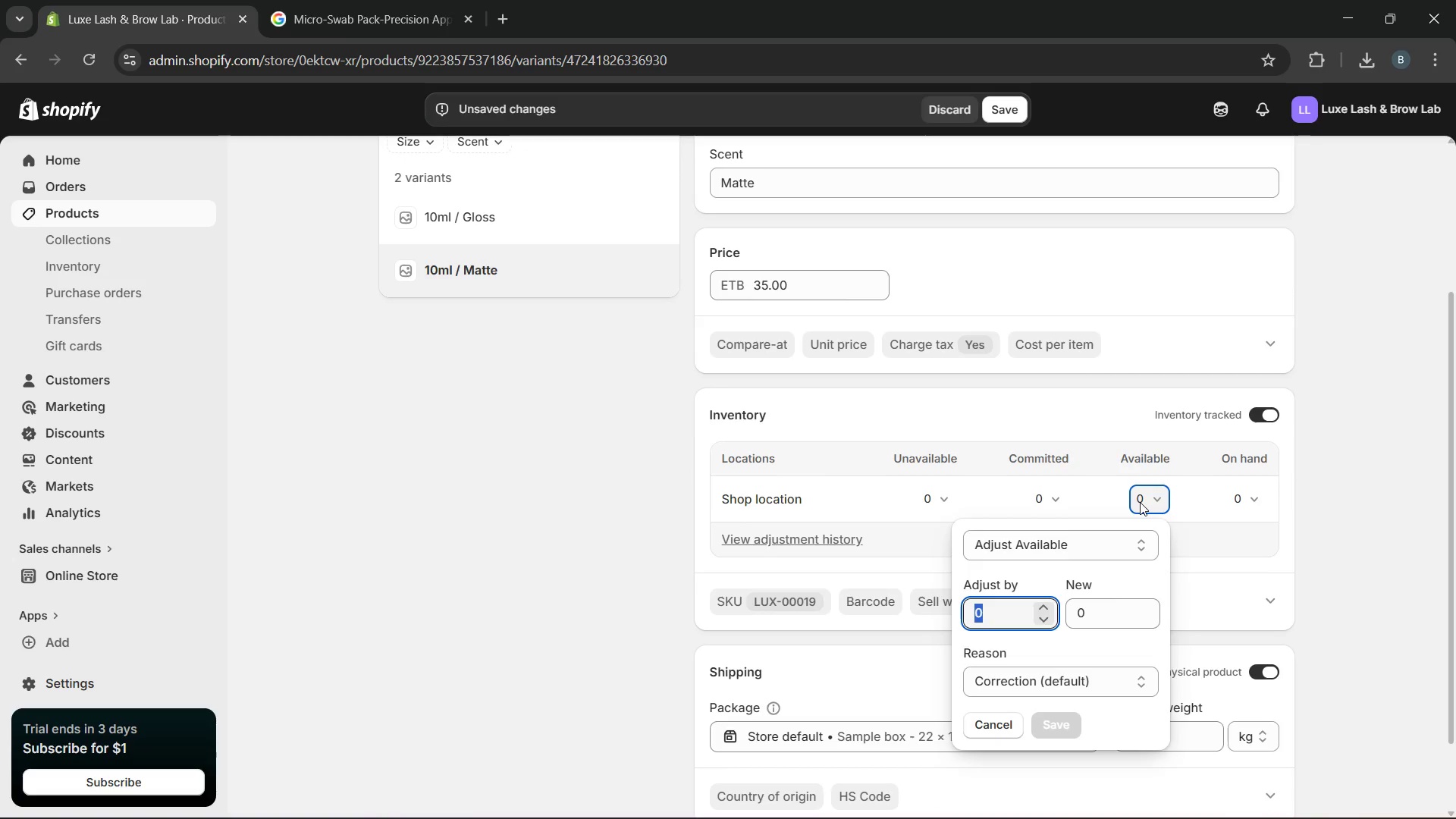 
type(50)
 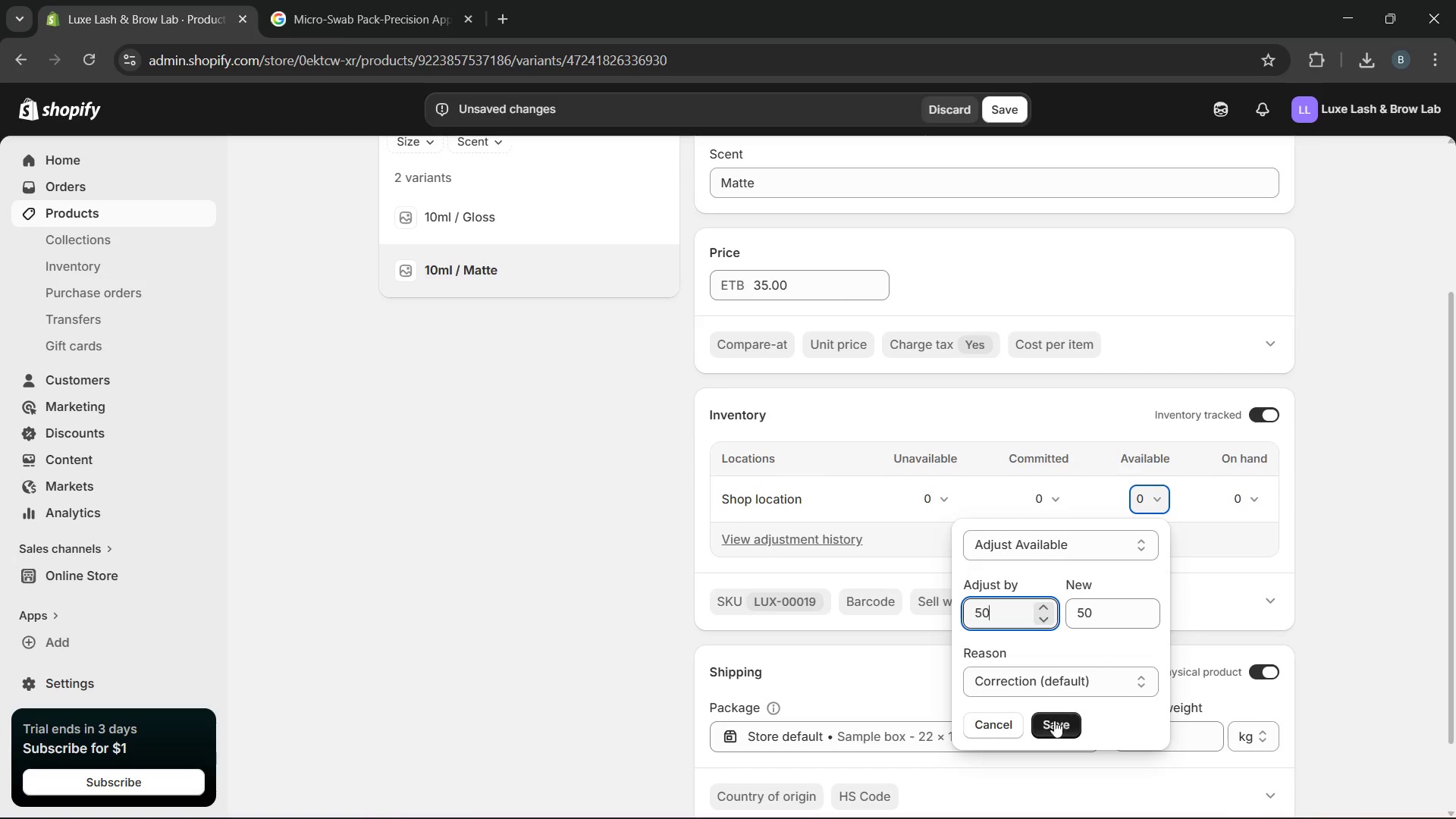 
left_click([1052, 724])
 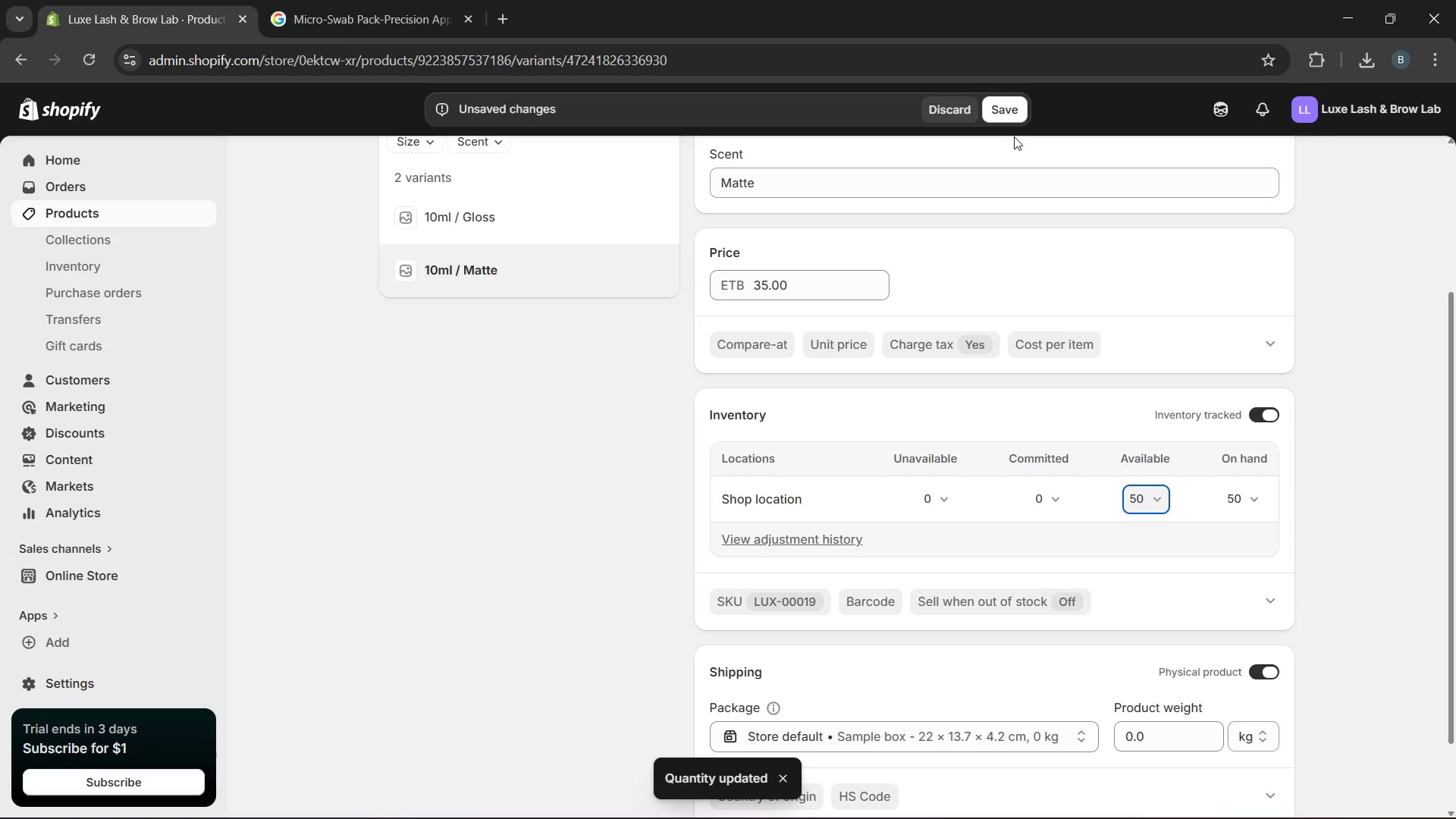 
left_click([1007, 111])
 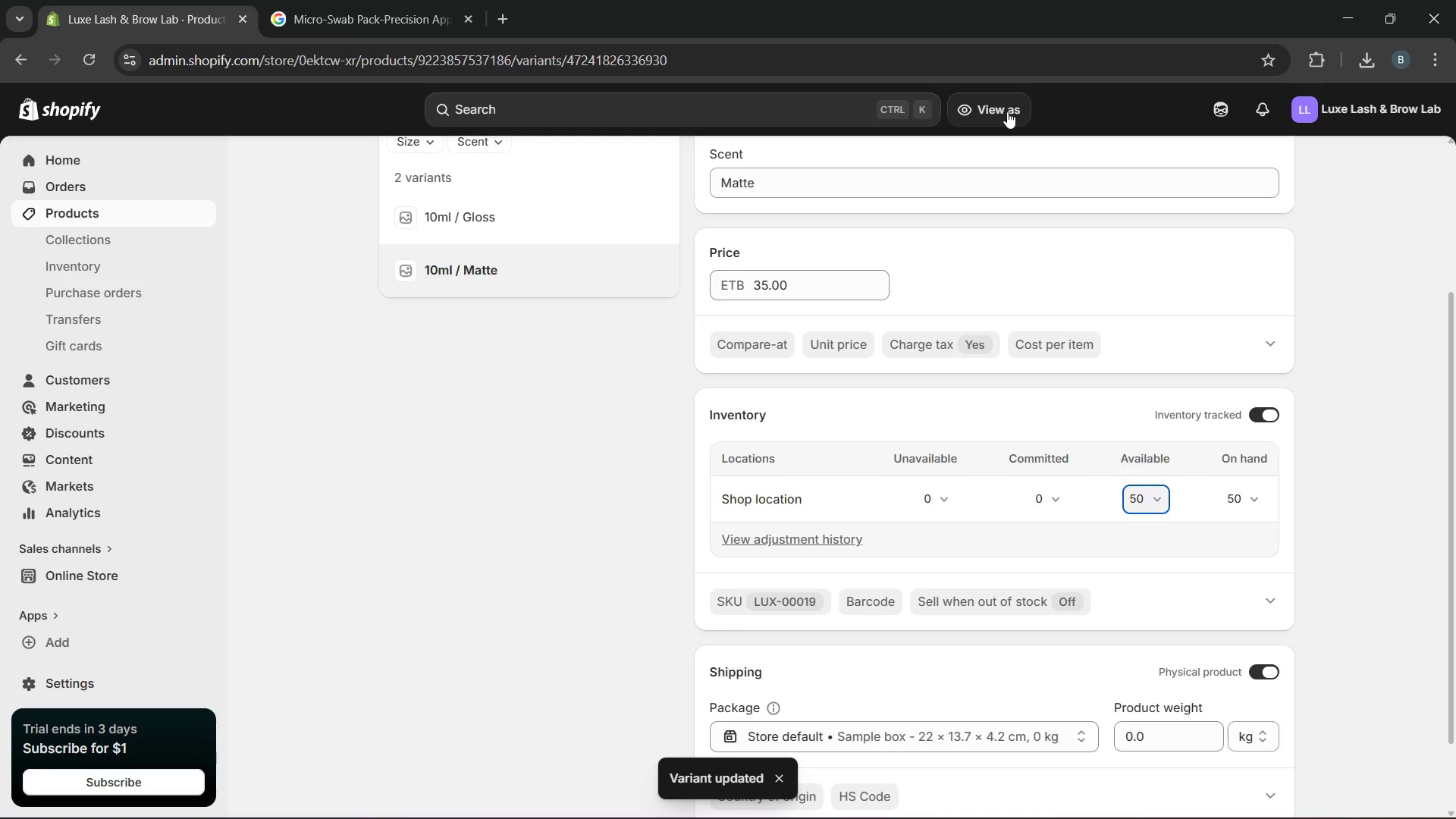 
wait(5.36)
 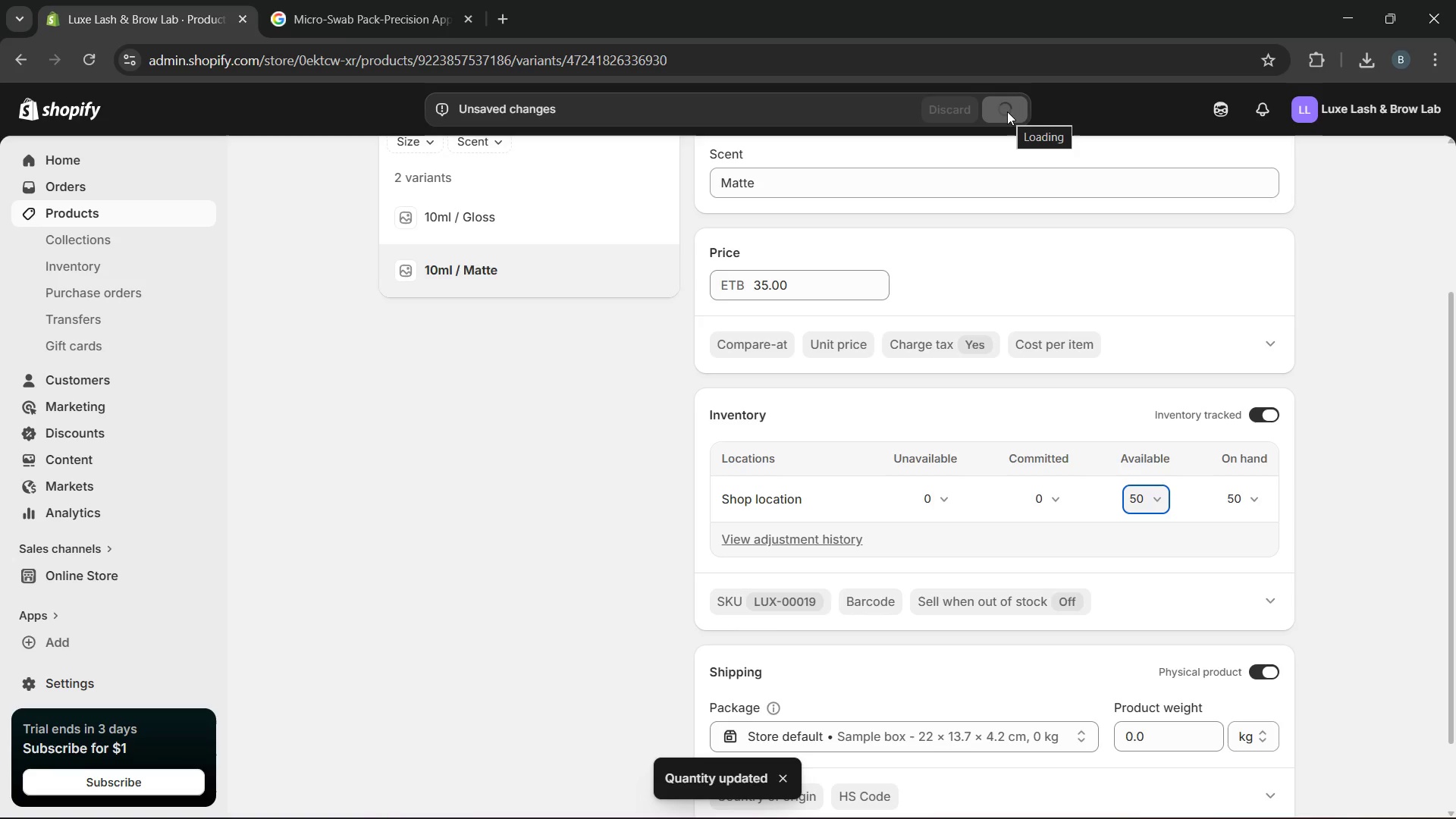 
mouse_move([460, 216])
 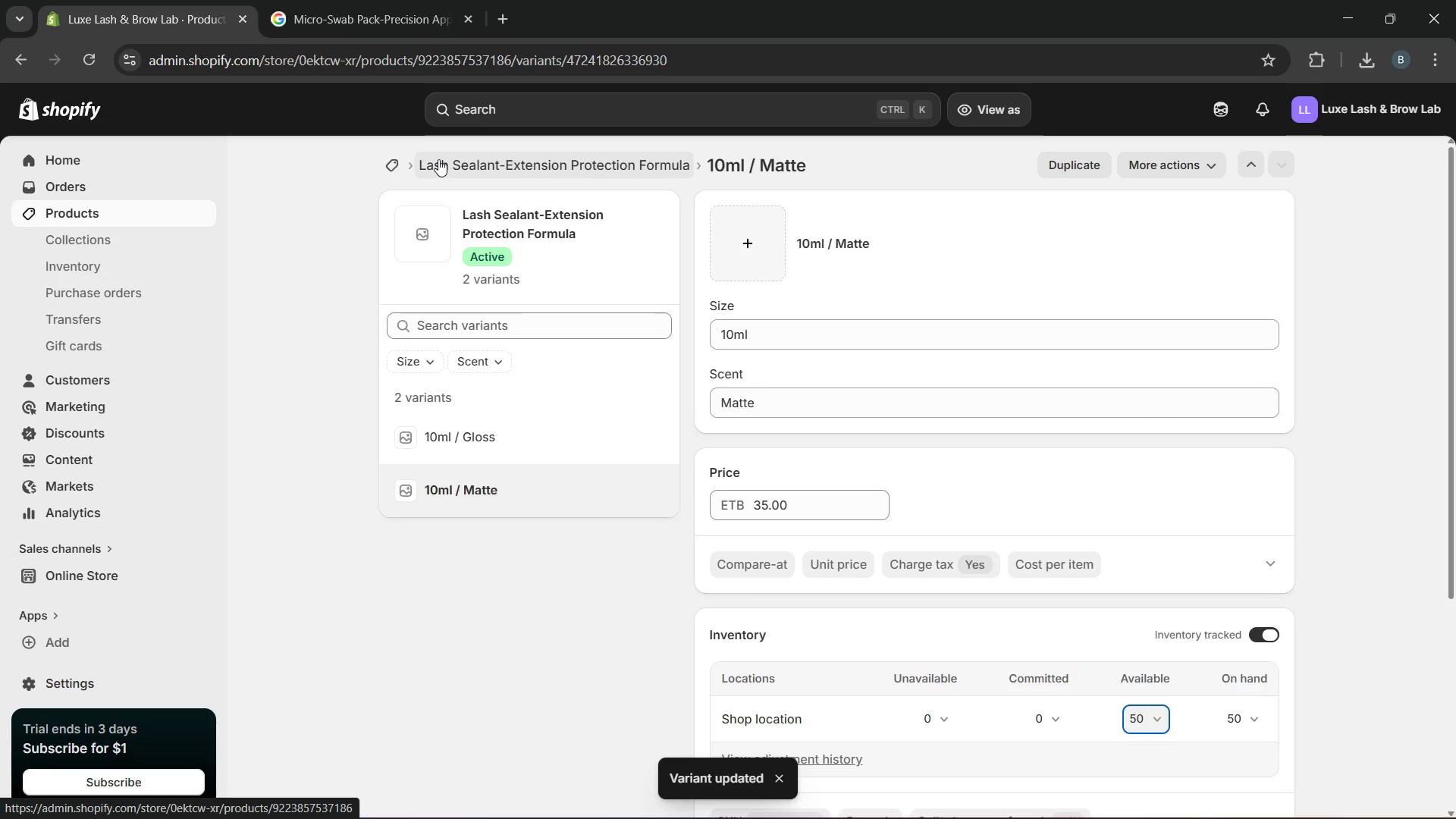 
left_click([438, 159])
 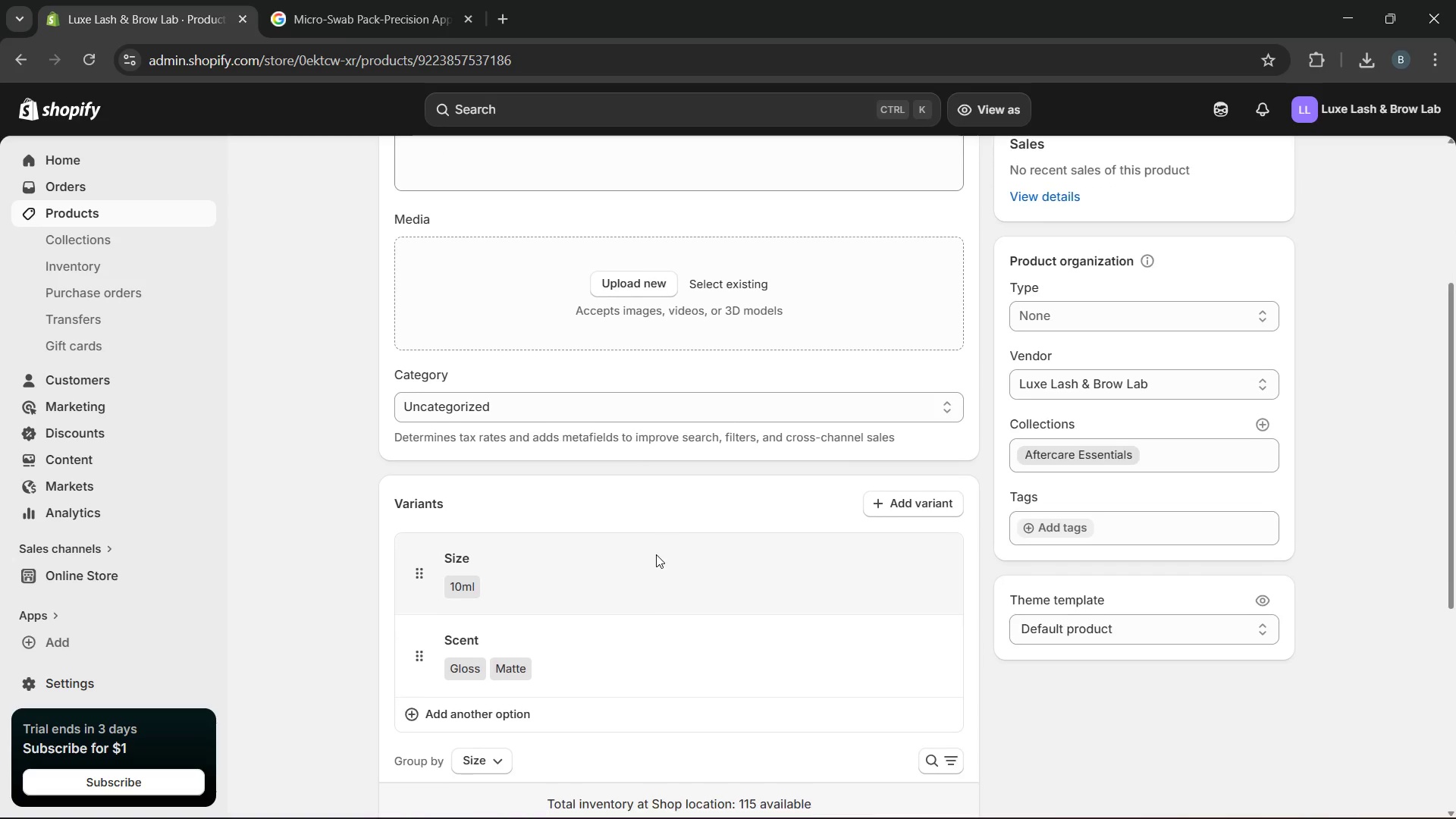 
wait(10.8)
 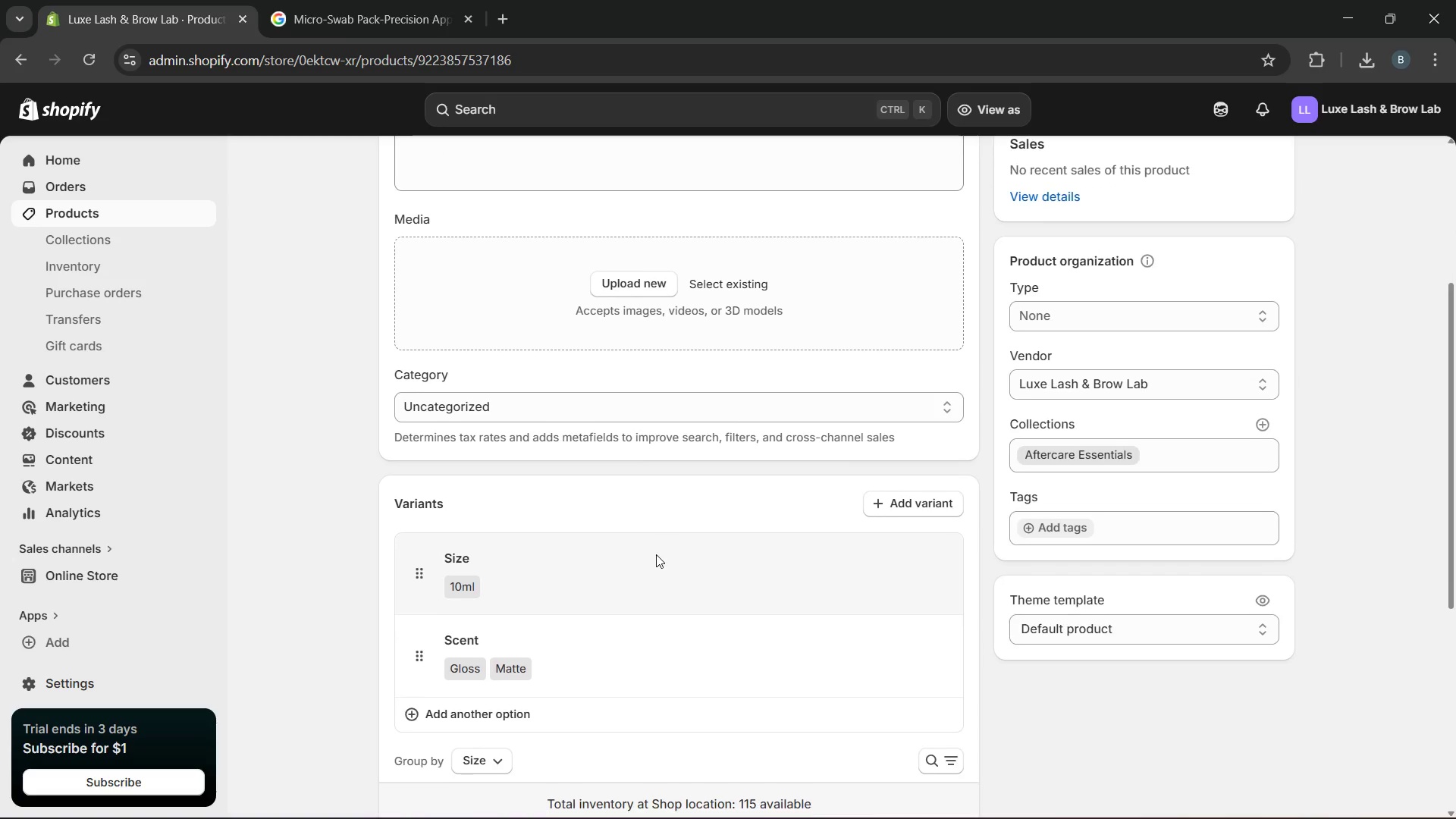 
left_click([560, 626])
 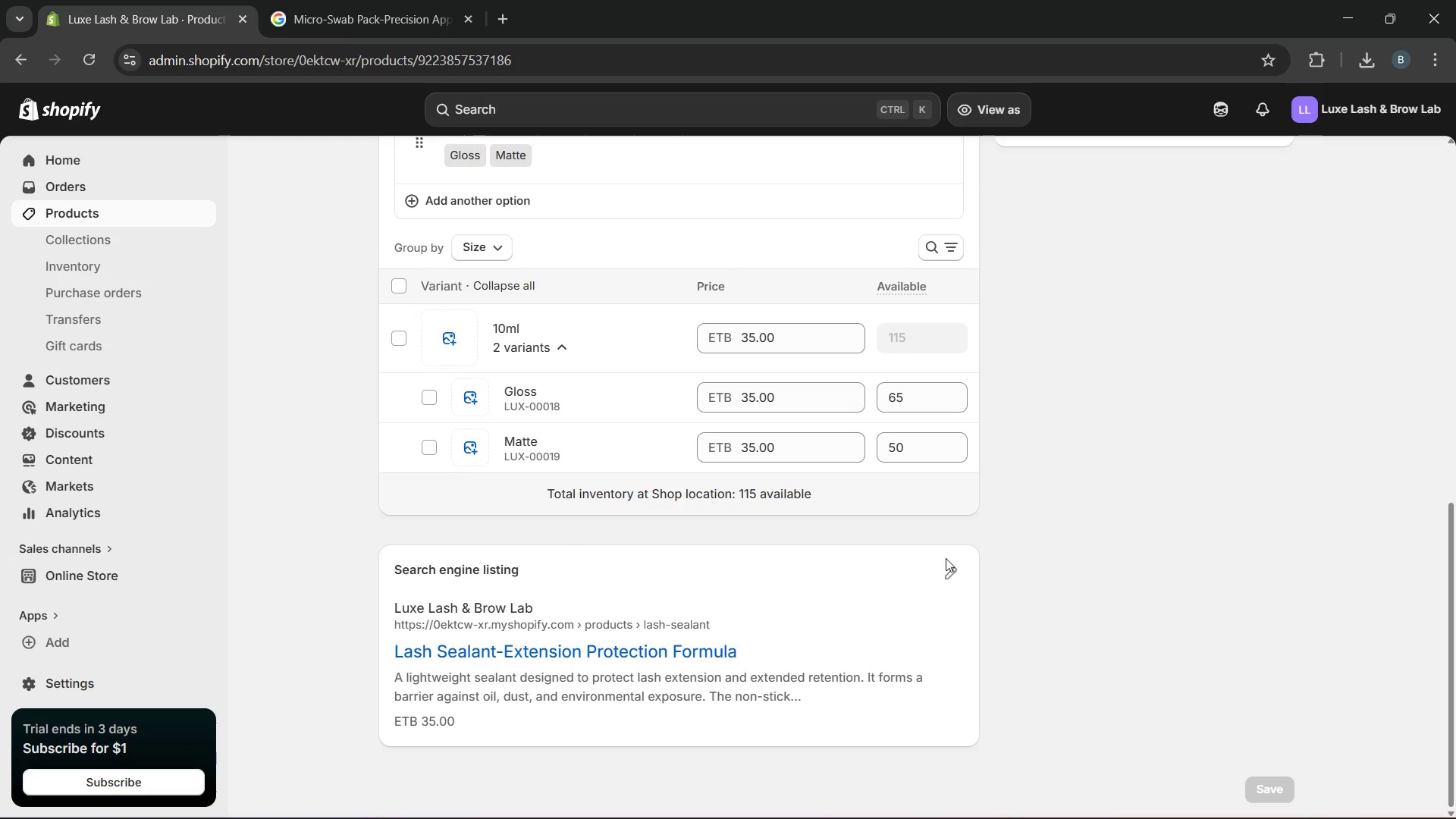 
wait(5.22)
 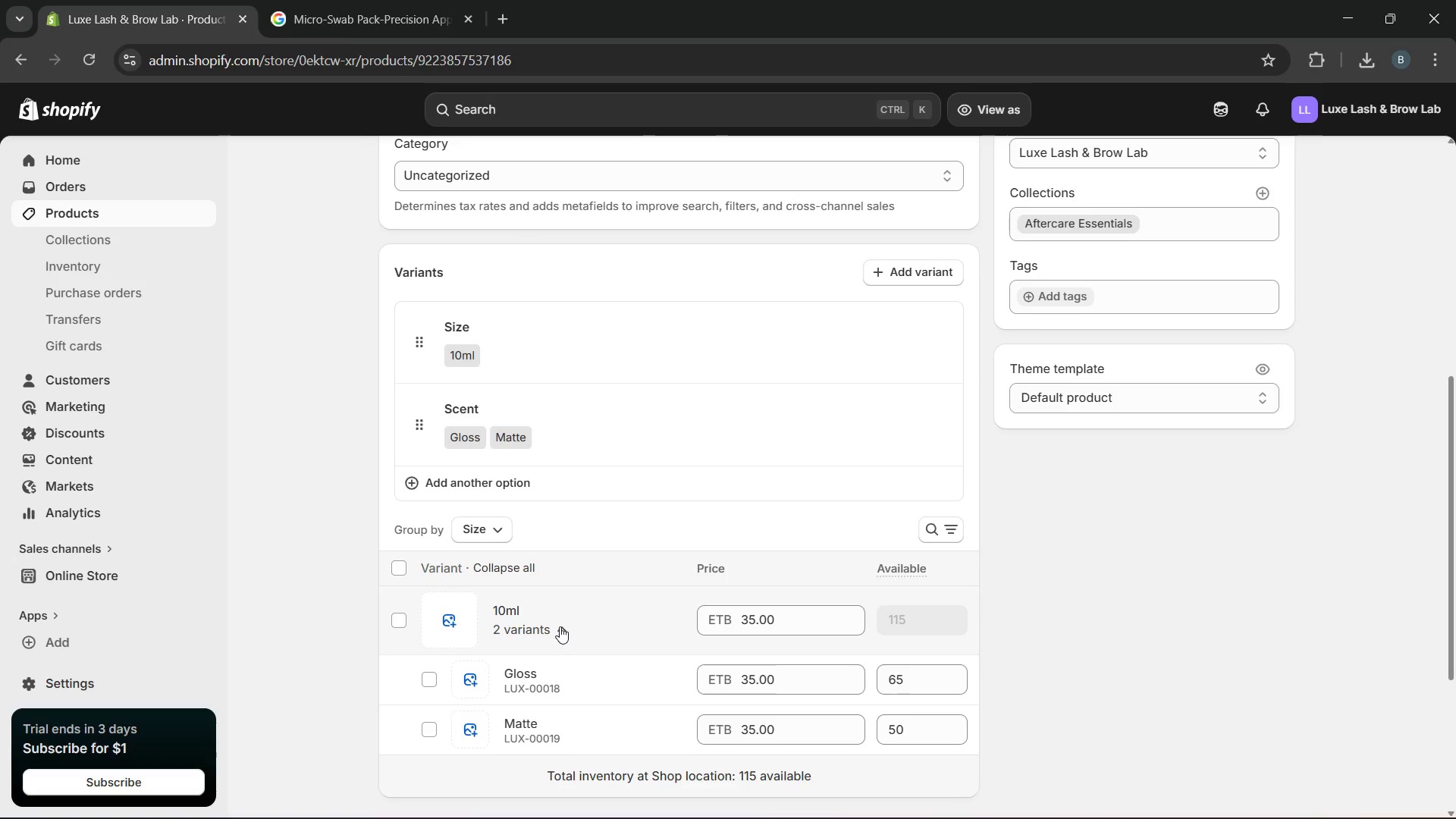 
left_click([945, 573])
 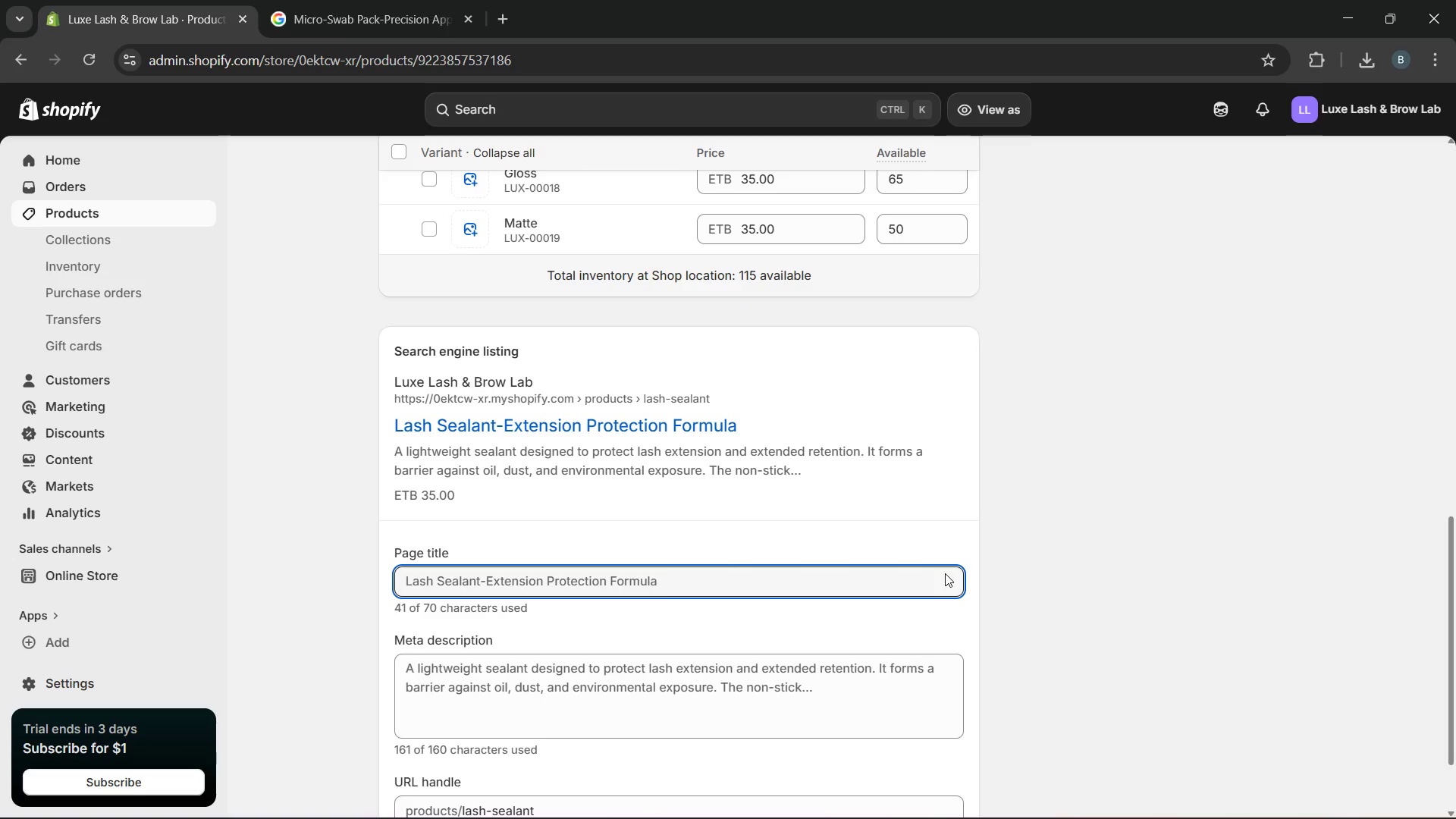 
wait(8.89)
 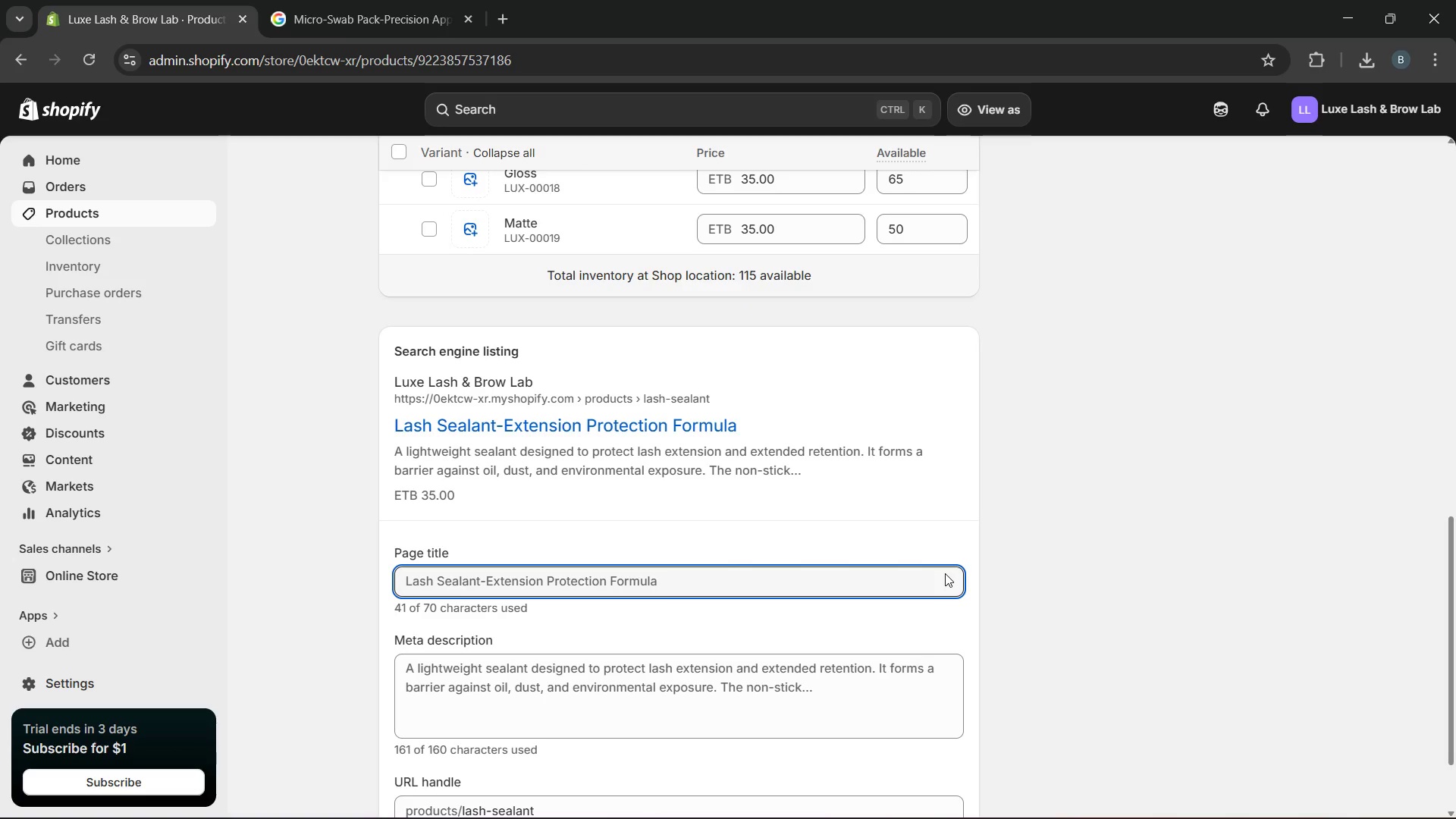 
left_click_drag(start_coordinate=[777, 574], to_coordinate=[489, 554])
 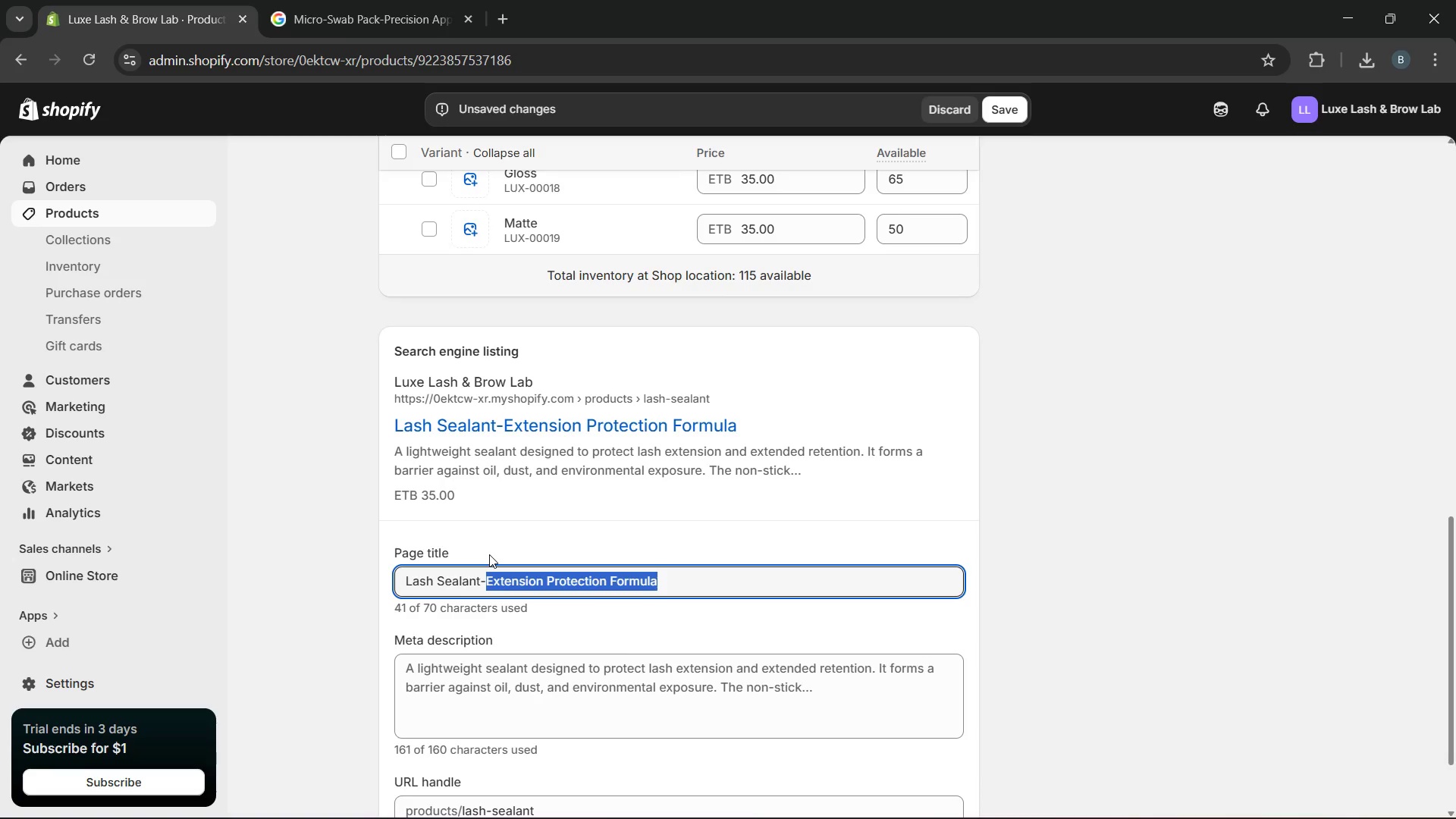 
key(Backspace)
key(Backspace)
type( [Break]p)
key(Backspace)
type(protect & Extend Lash Retention)
 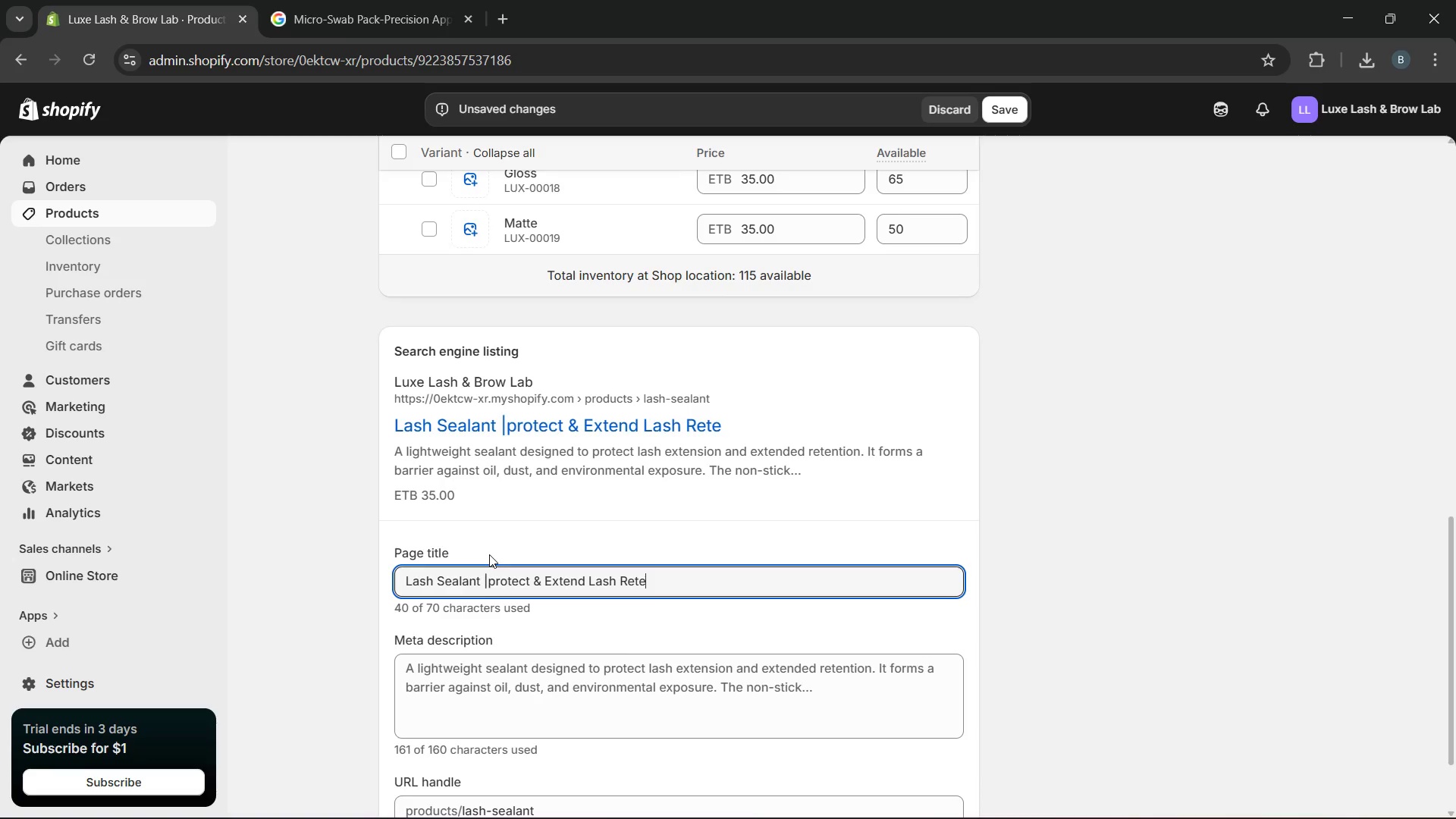 
left_click([811, 690])
 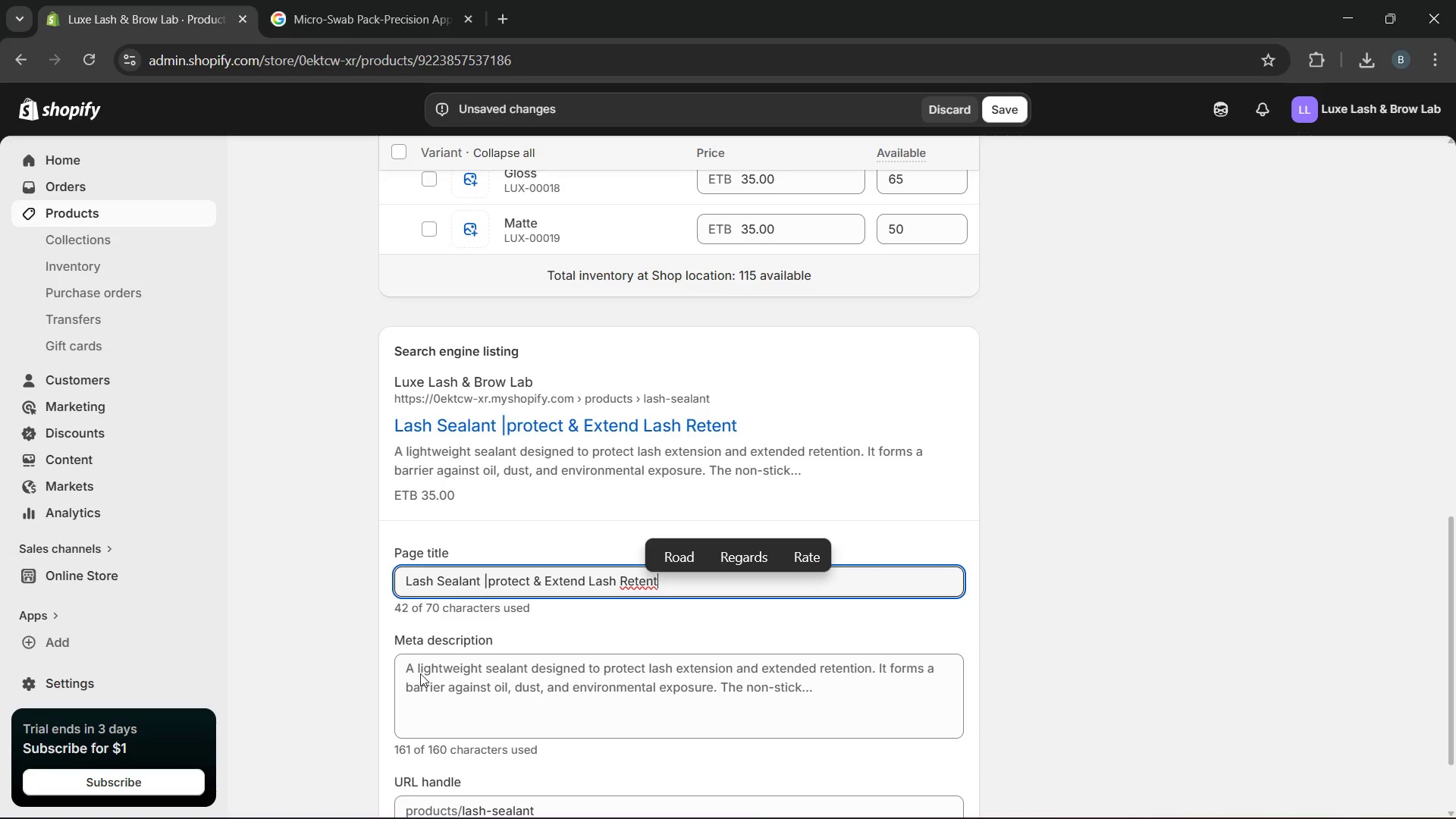 
left_click_drag(start_coordinate=[403, 668], to_coordinate=[845, 724])
 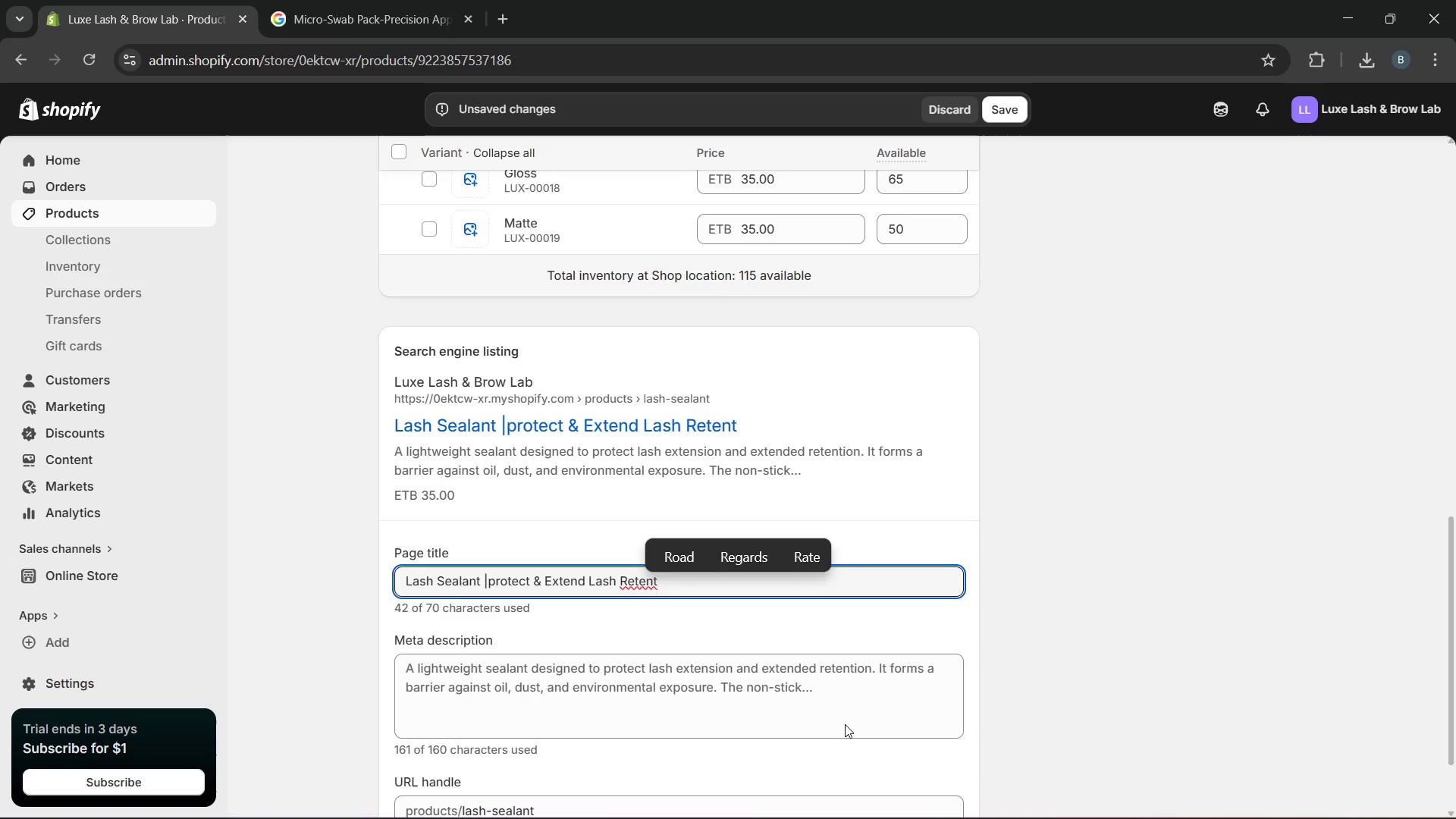 
type(Extend the life of your lashe )
 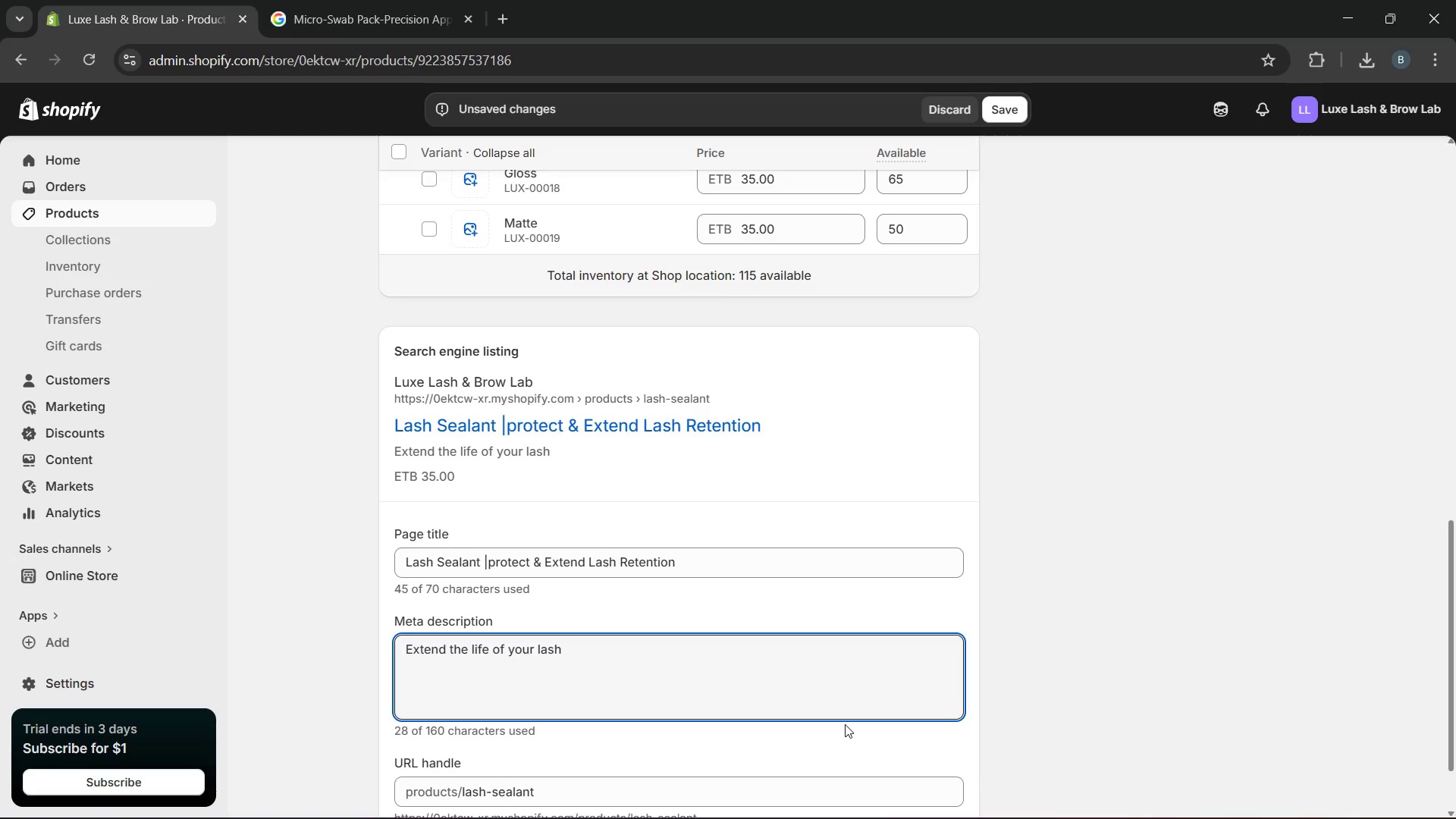 
wait(6.48)
 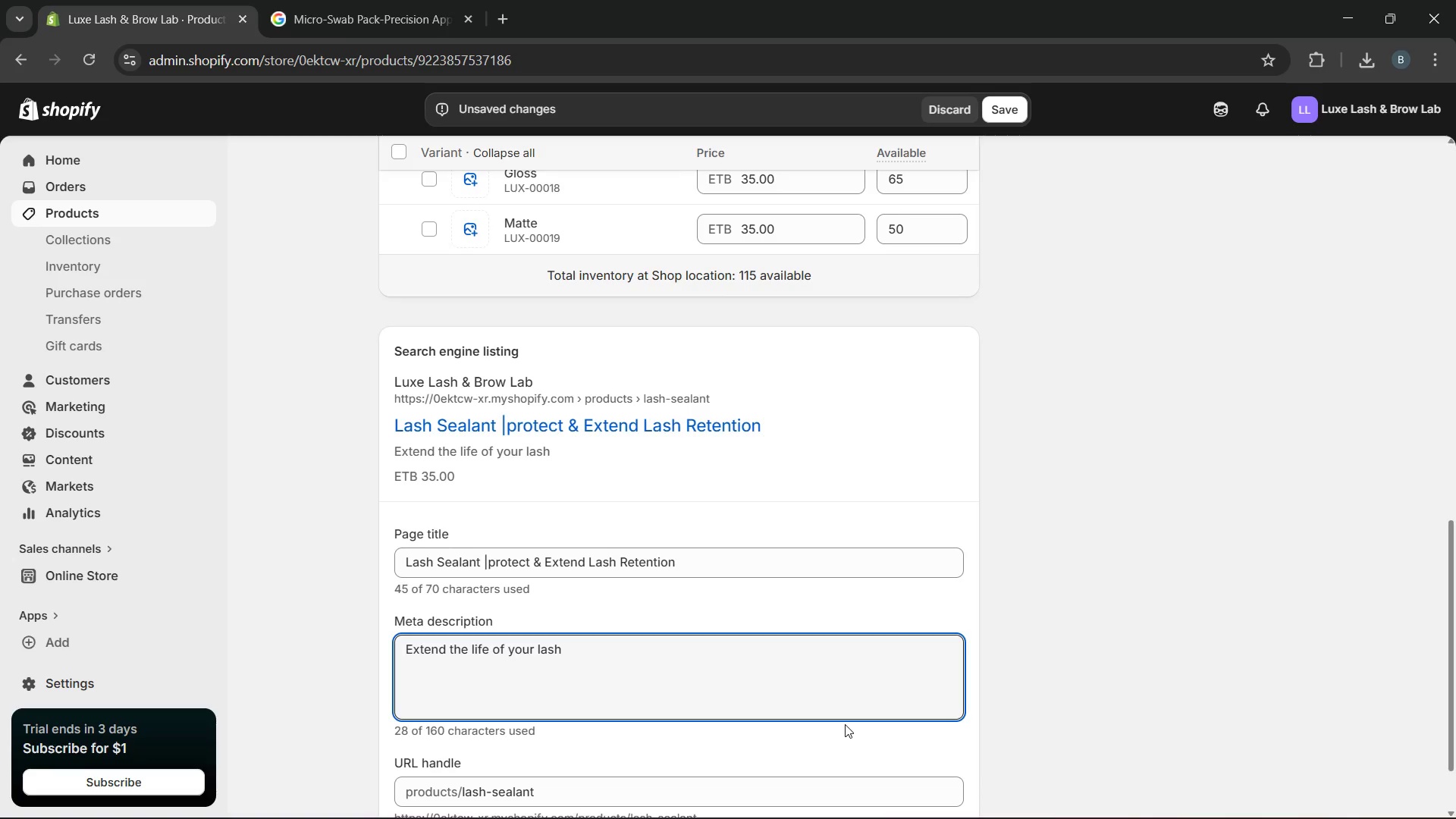 
key(Backspace)
 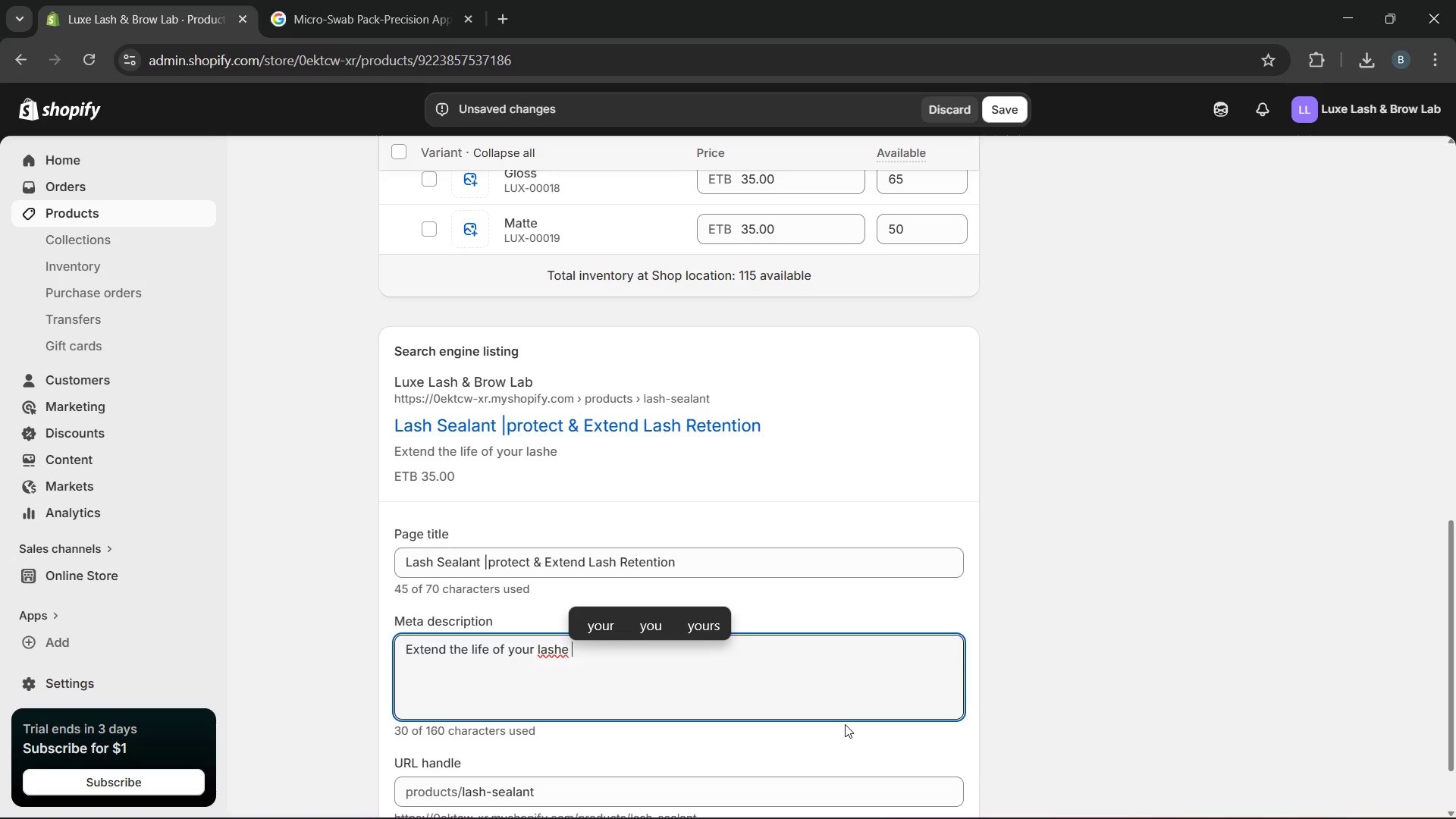 
key(Backspace)
 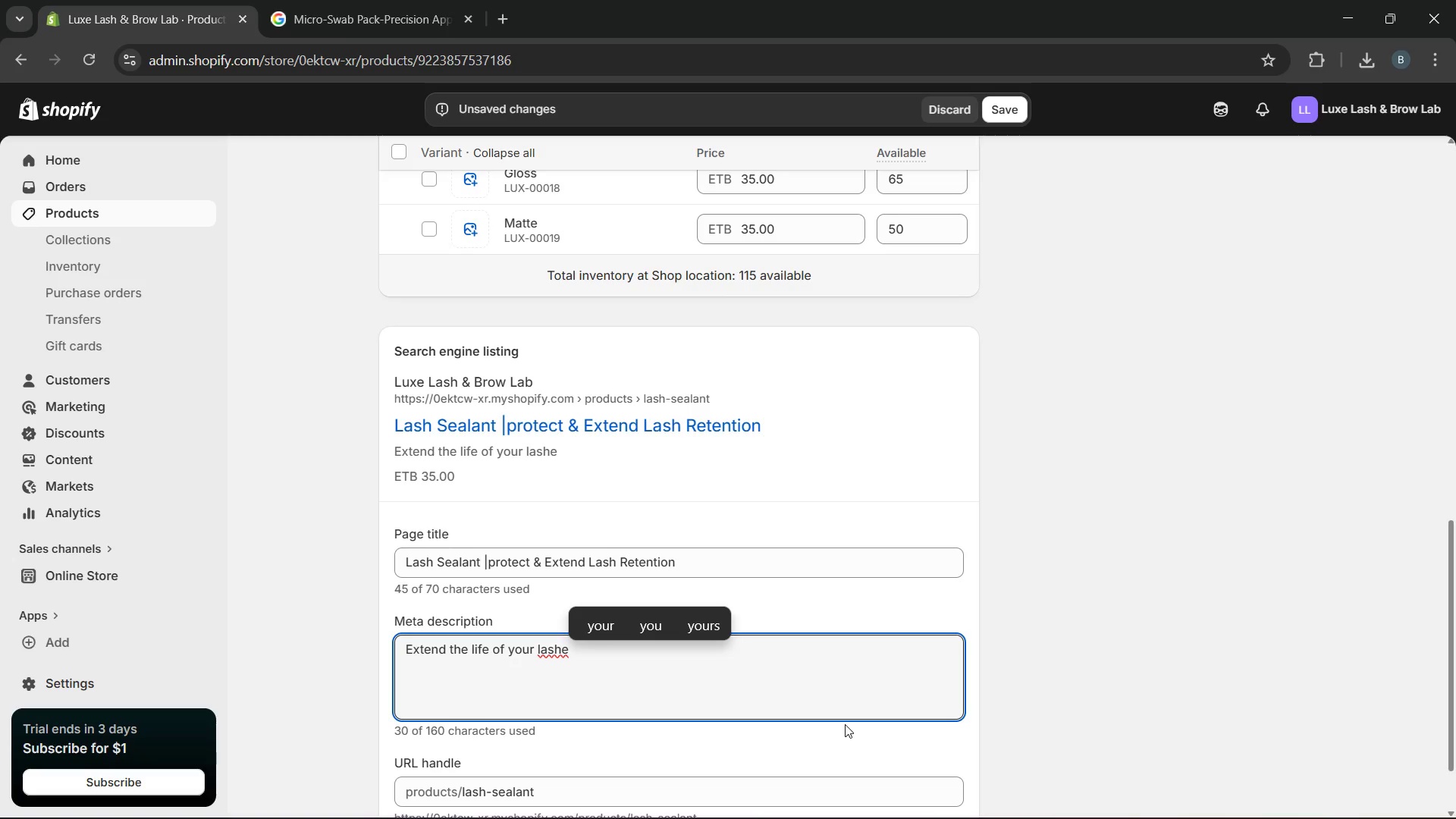 
type( extension with our protective sealant. Lightweight and effective )
key(Backspace)
type(. Shop now.)
 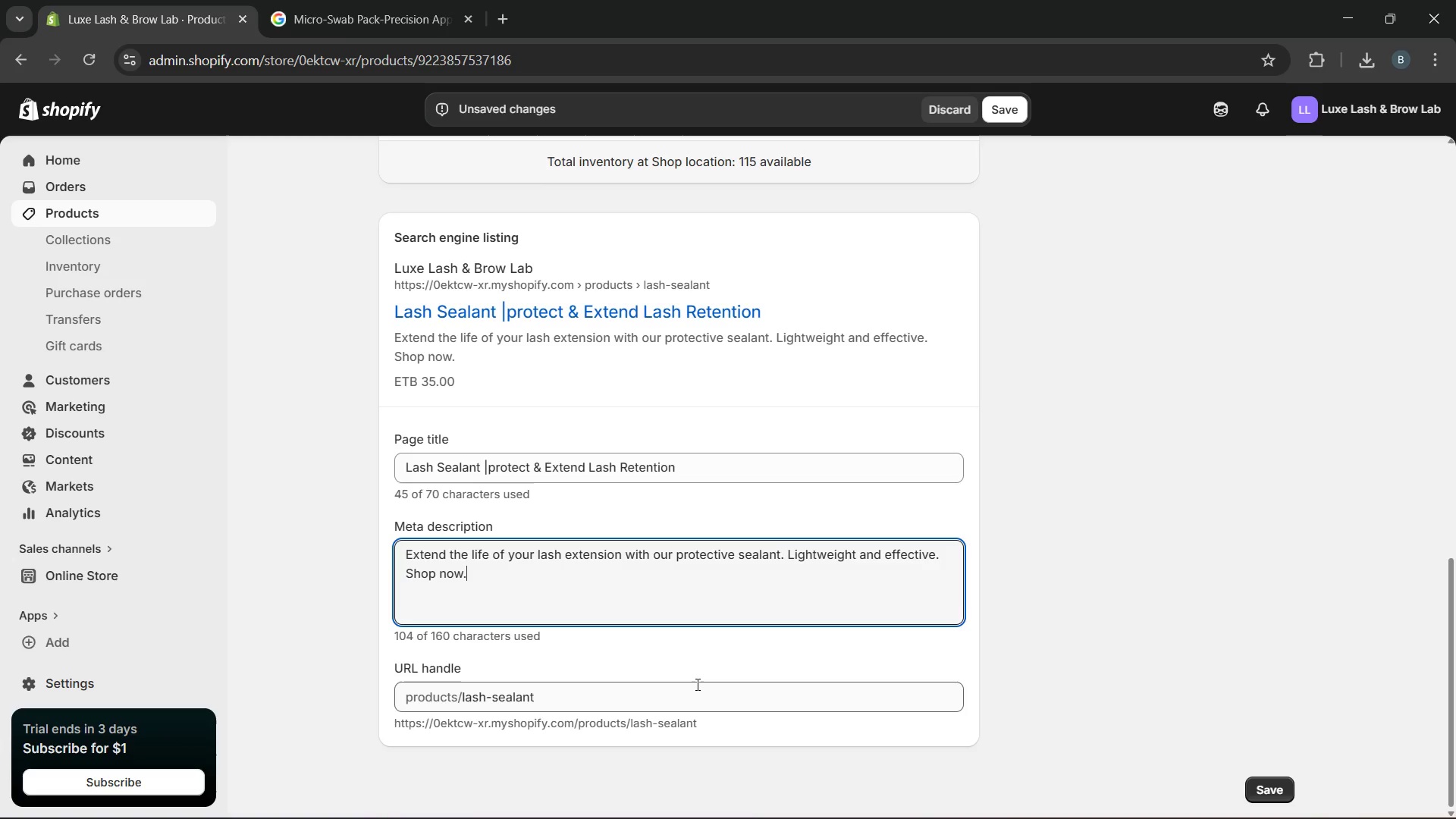 
wait(74.02)
 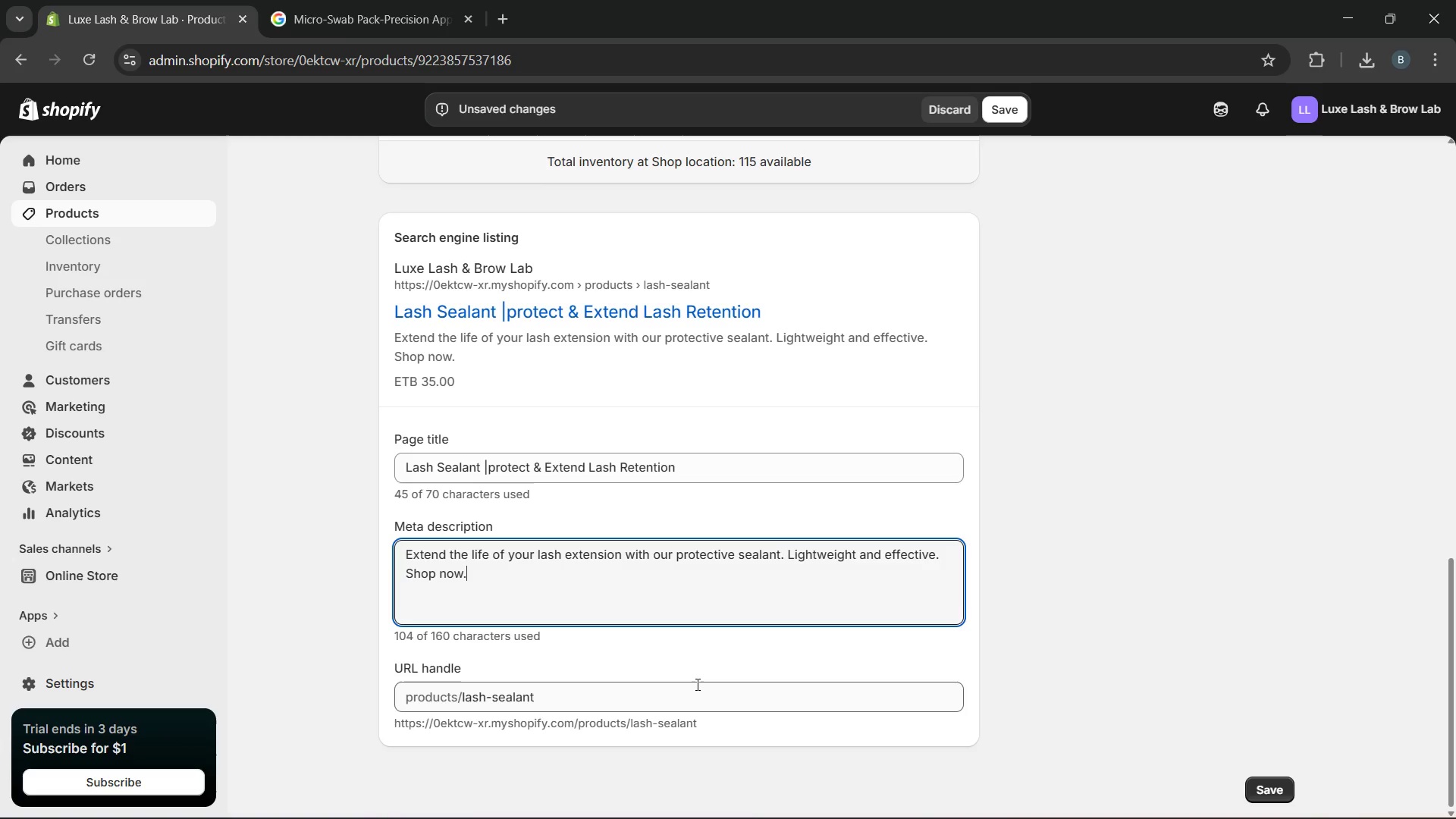 
left_click([488, 703])
 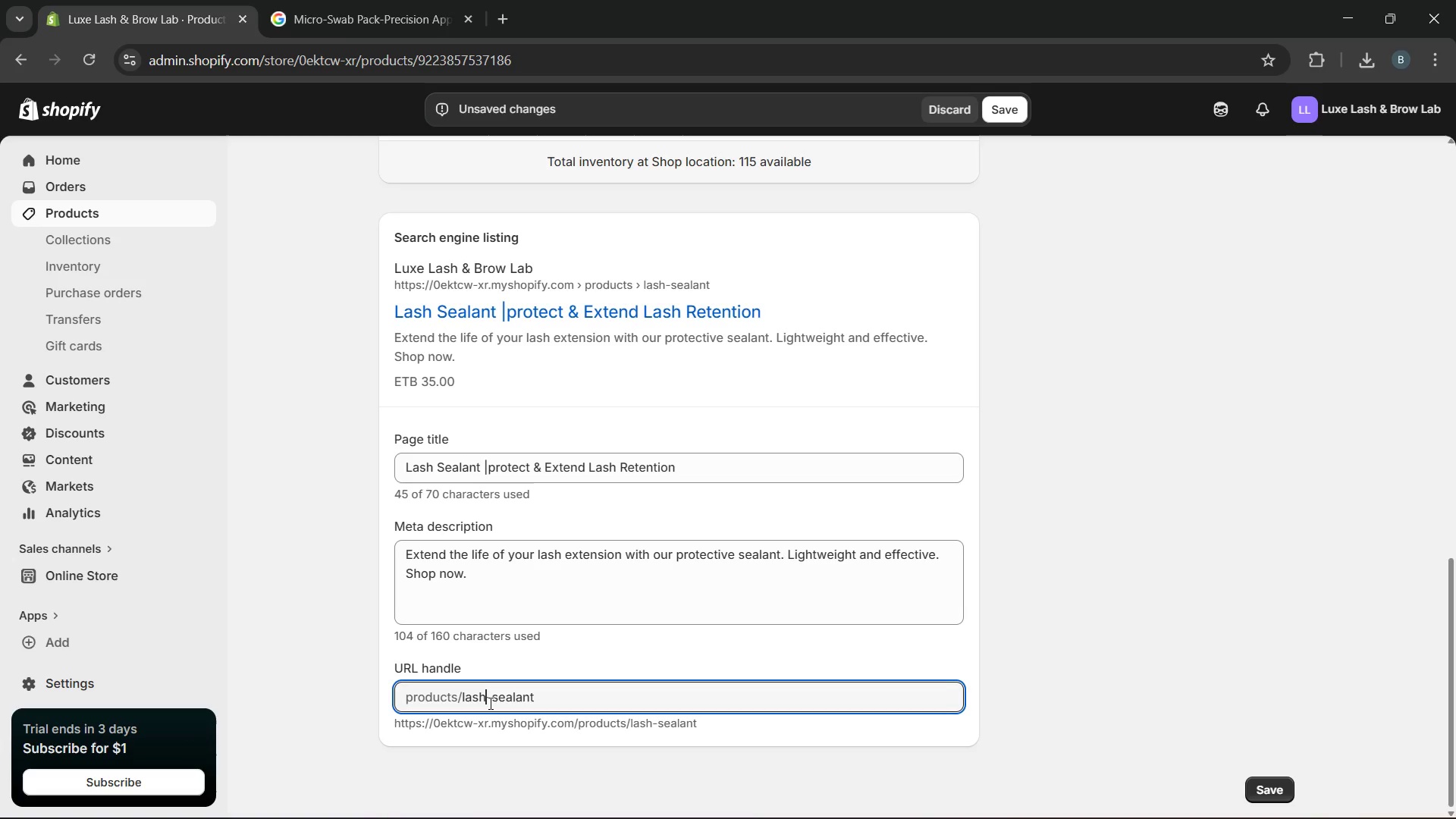 
key(ArrowRight)
 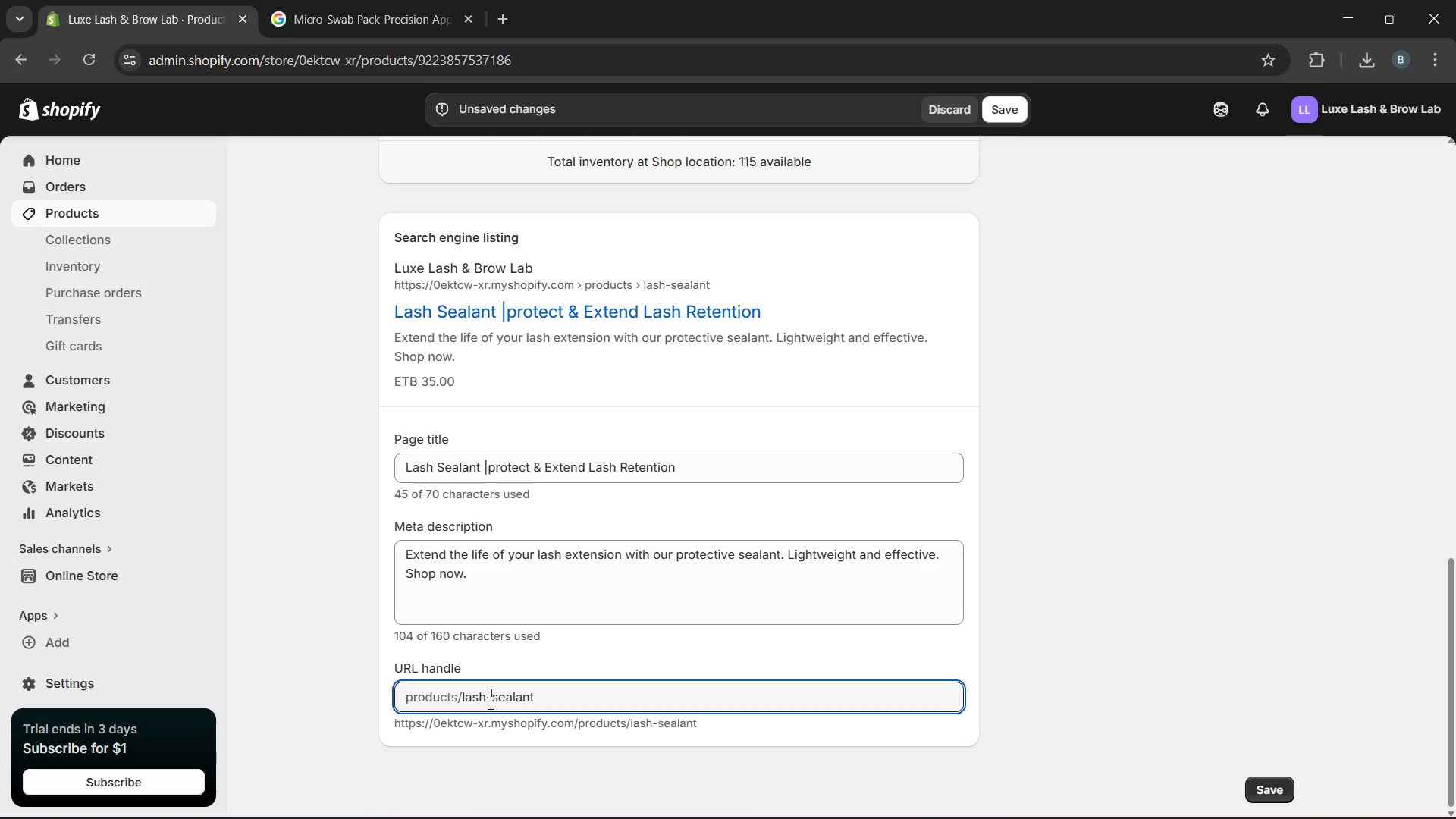 
type(extensiin)
key(Backspace)
key(Backspace)
type(on-)
 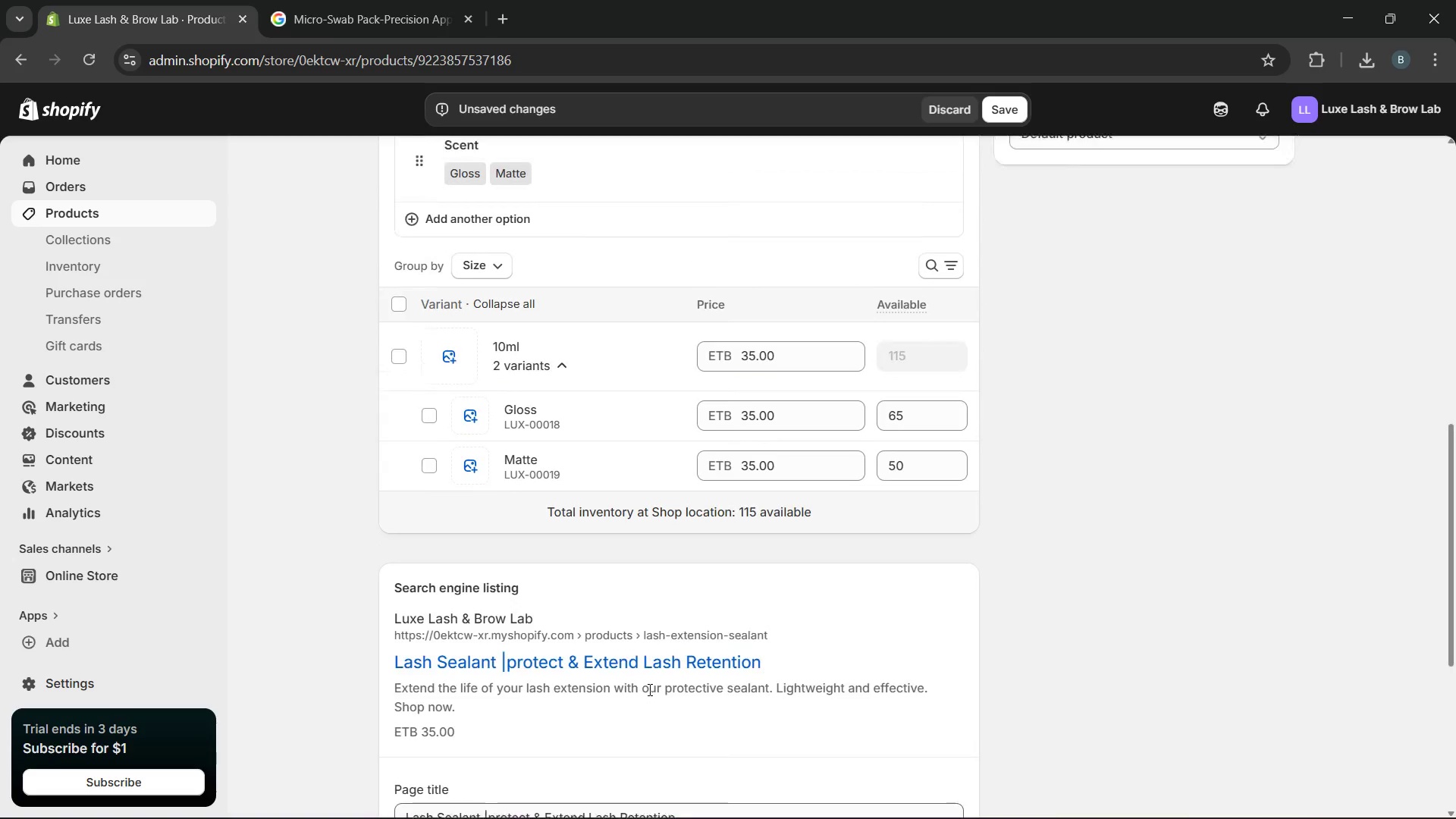 
wait(13.16)
 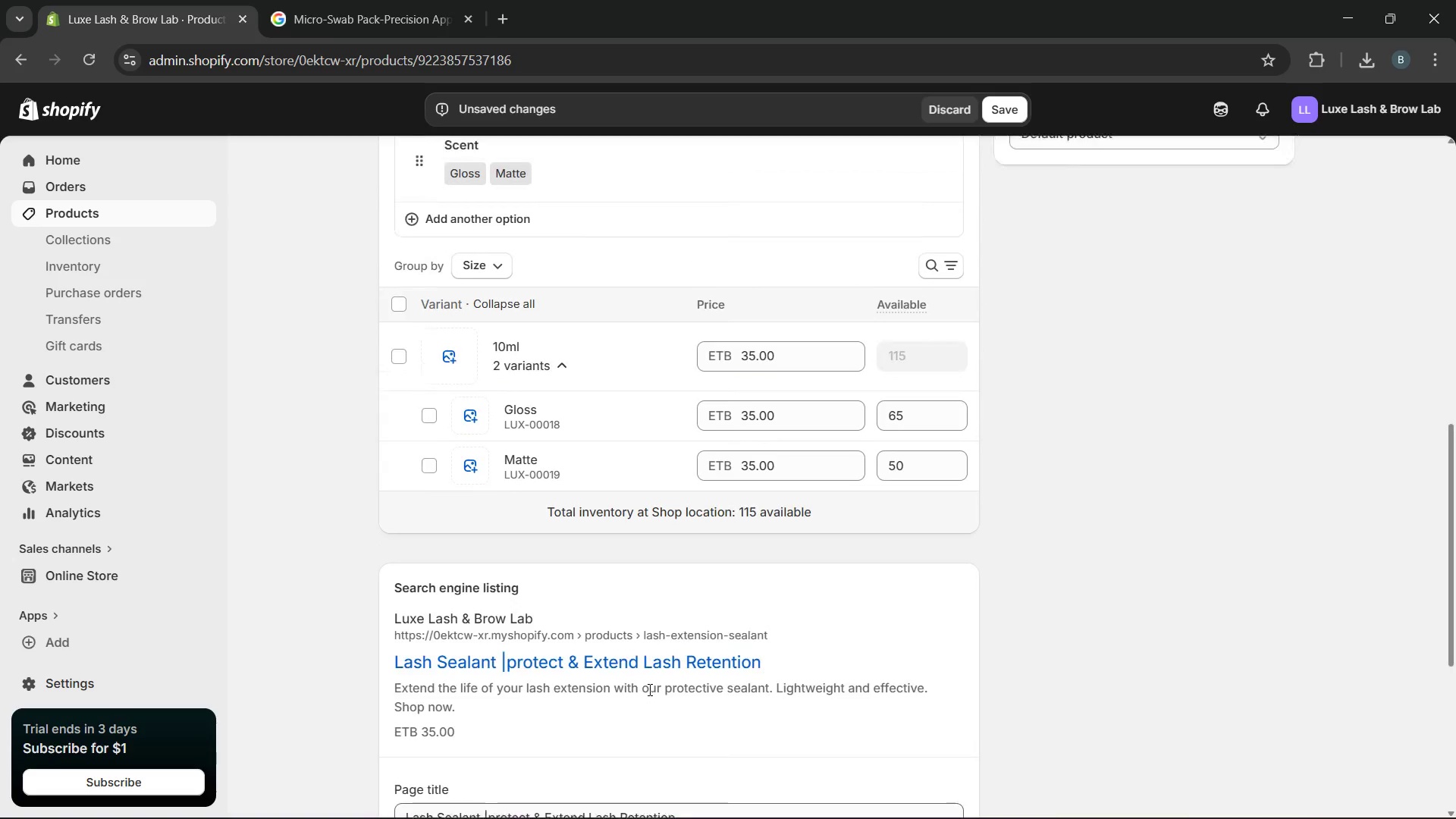 
left_click_drag(start_coordinate=[709, 246], to_coordinate=[369, 293])
 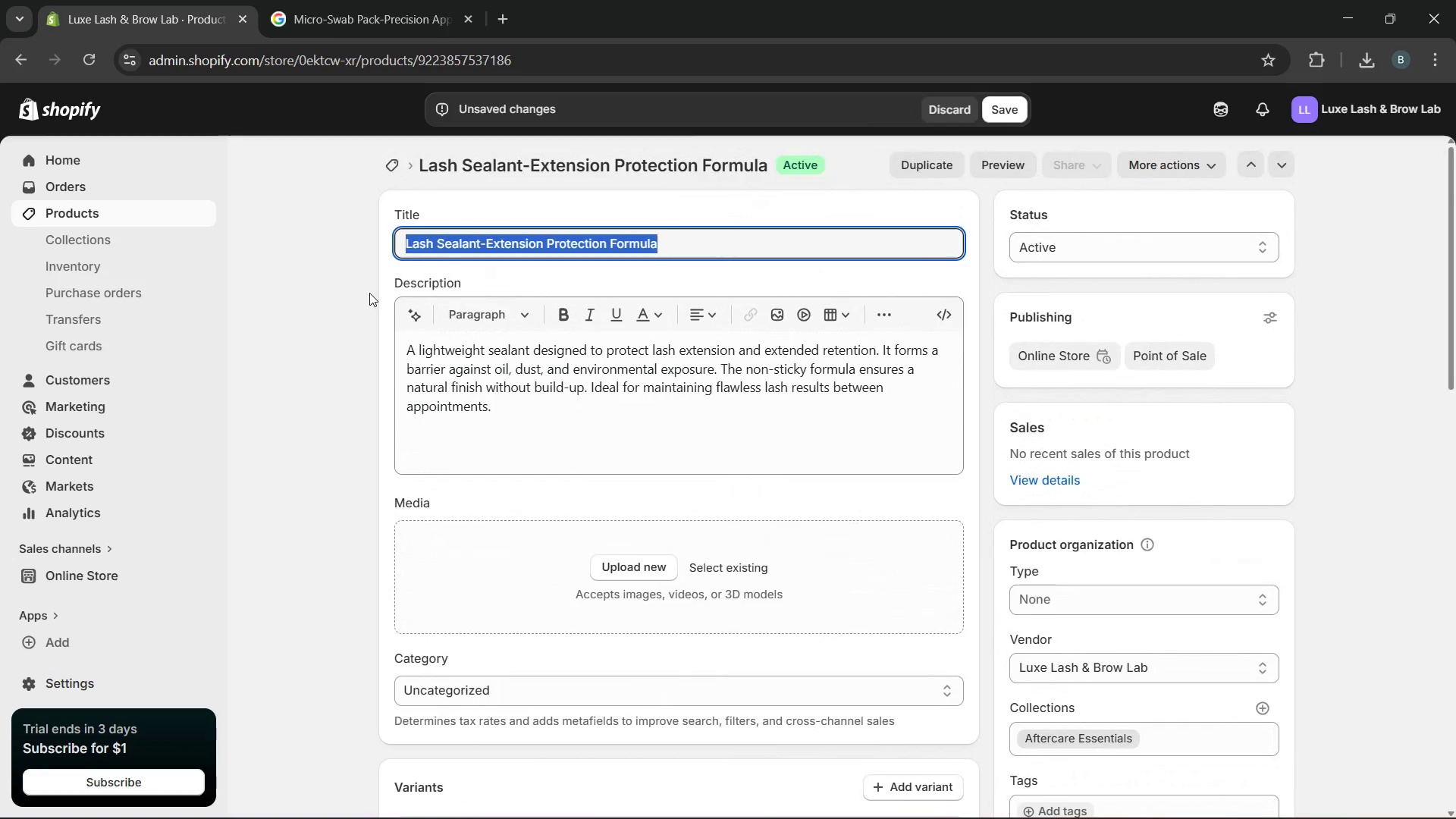 
key(Control+C)
 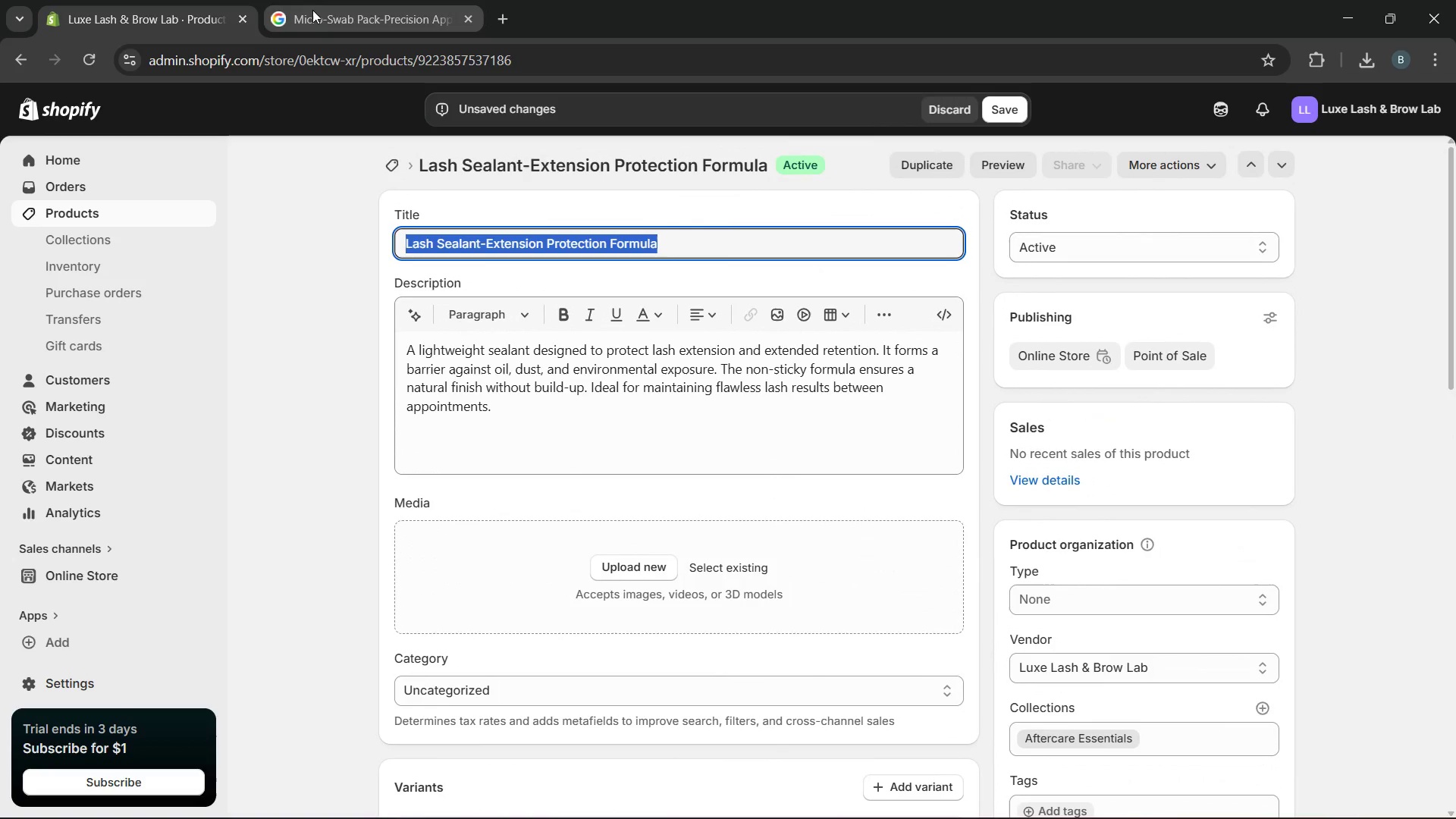 
left_click([312, 10])
 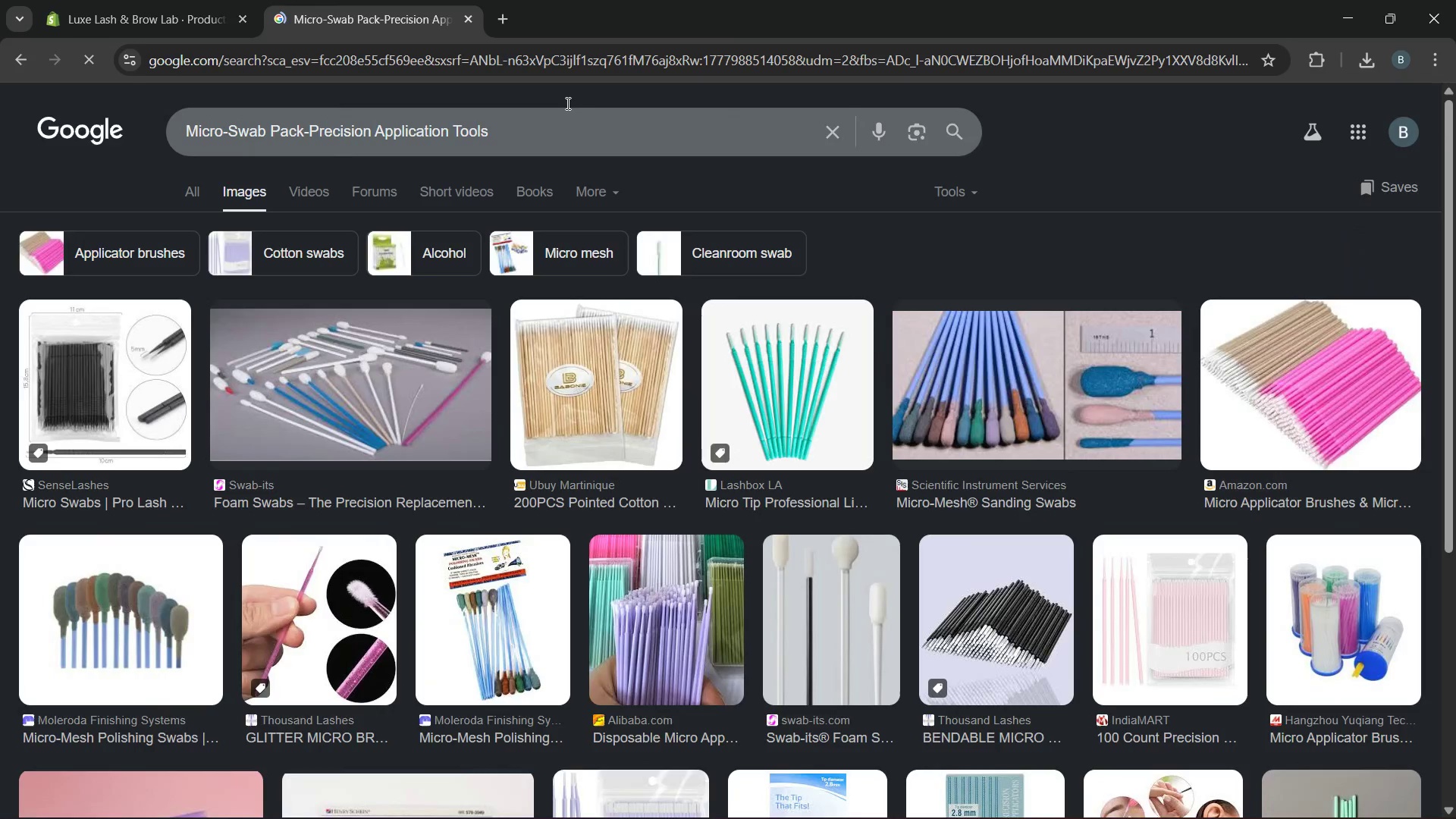 
left_click_drag(start_coordinate=[566, 103], to_coordinate=[381, 131])
 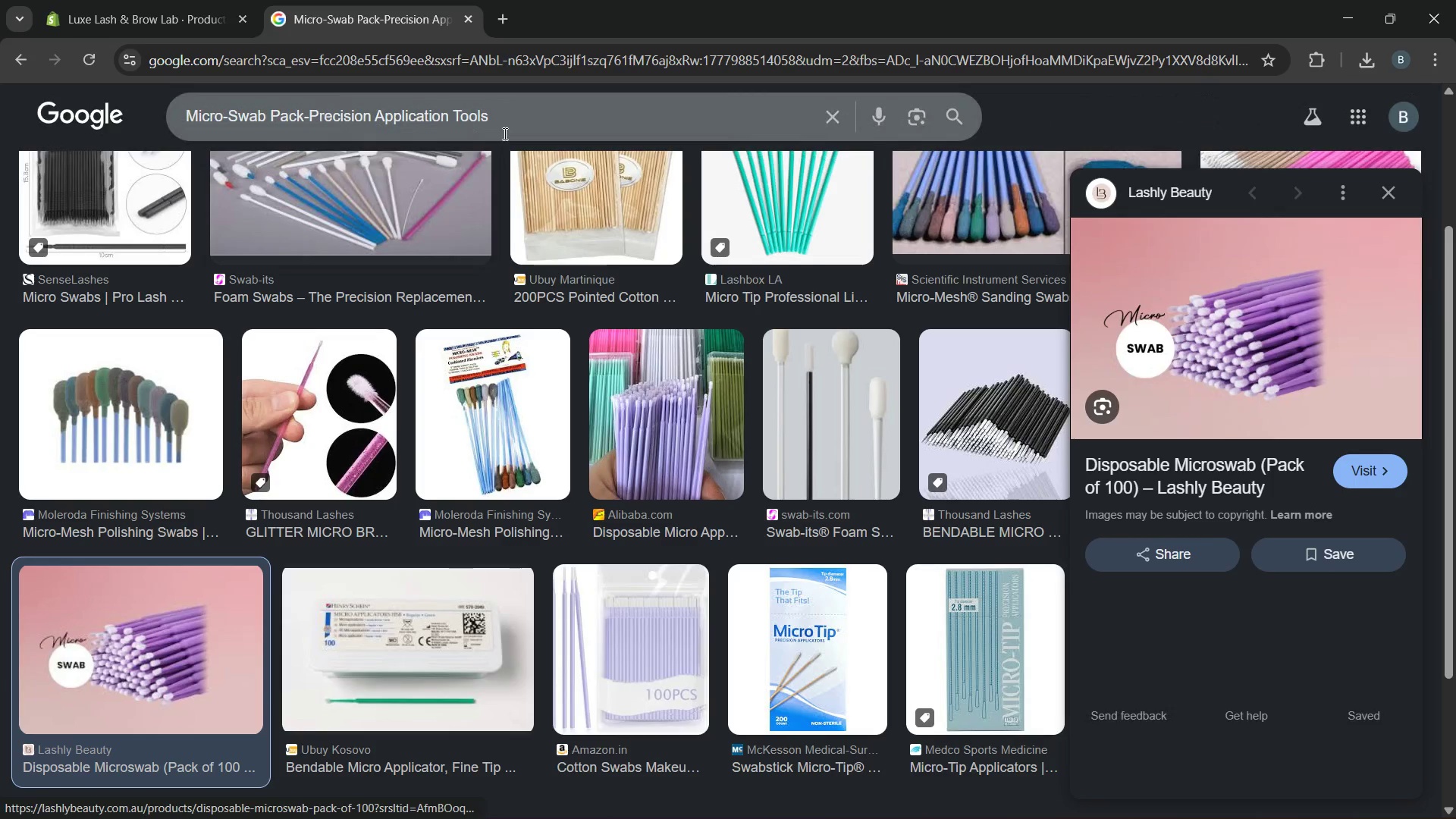 
left_click_drag(start_coordinate=[504, 133], to_coordinate=[163, 146])
 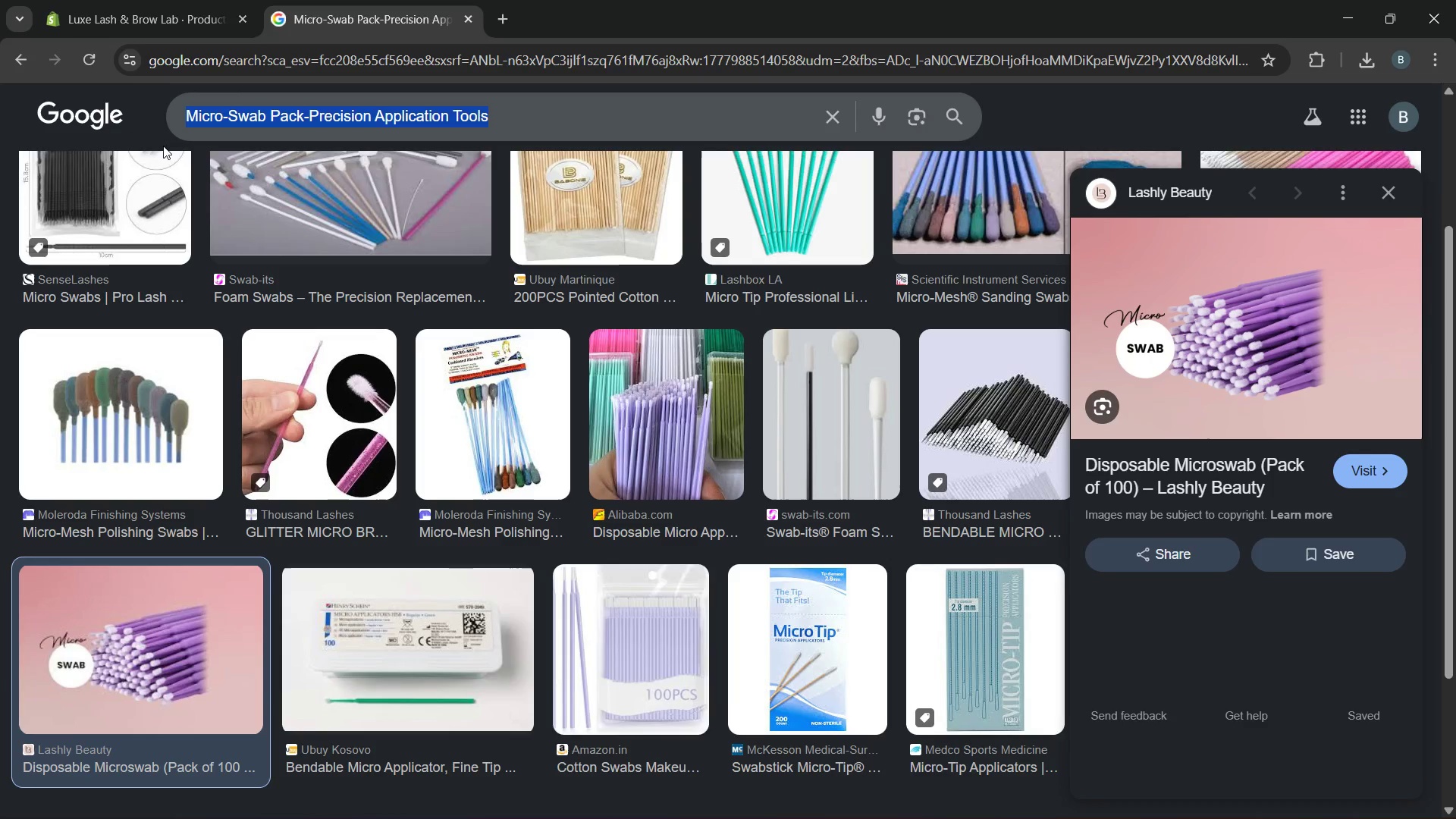 
key(Control+V)
 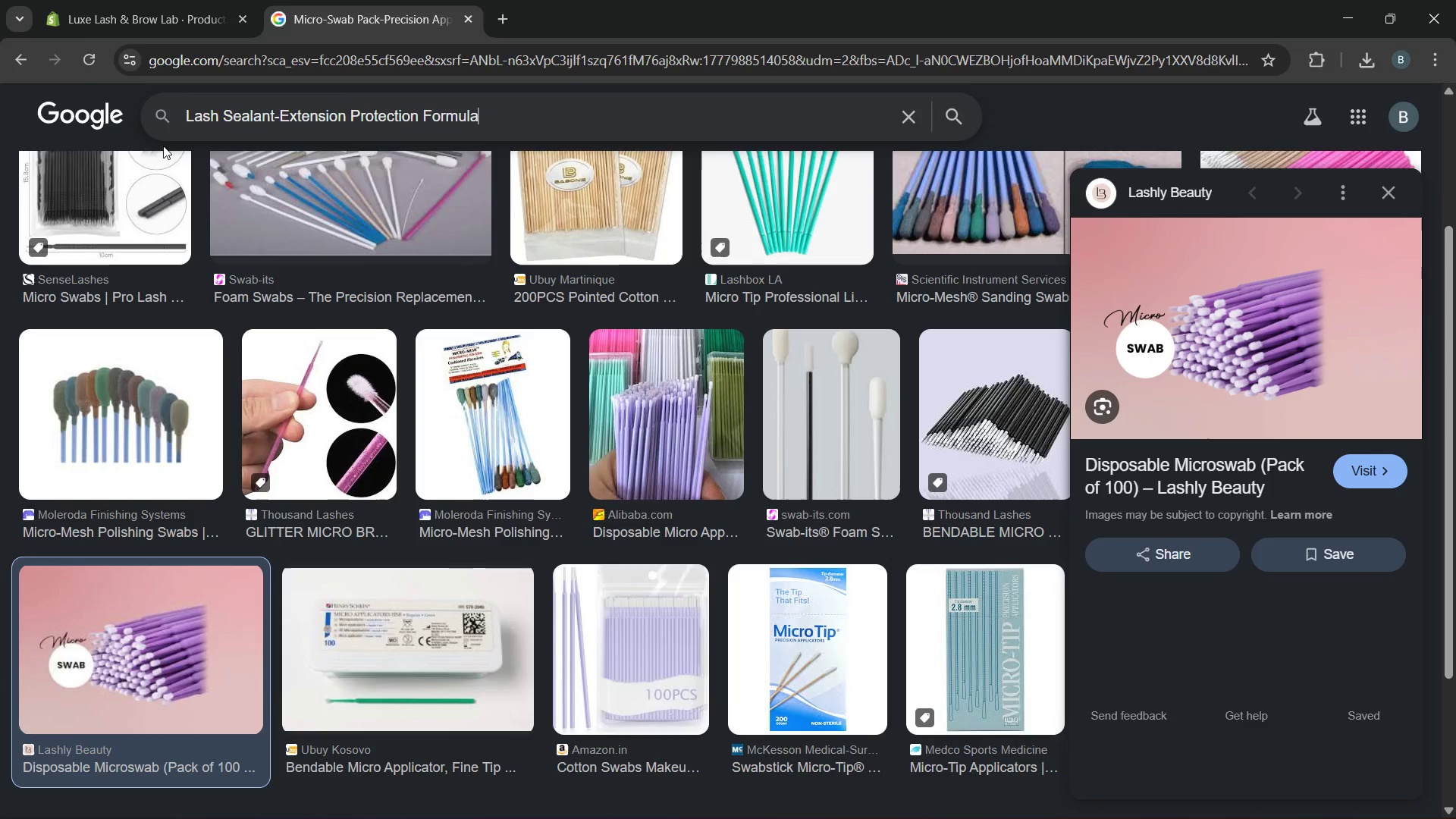 
key(Enter)
 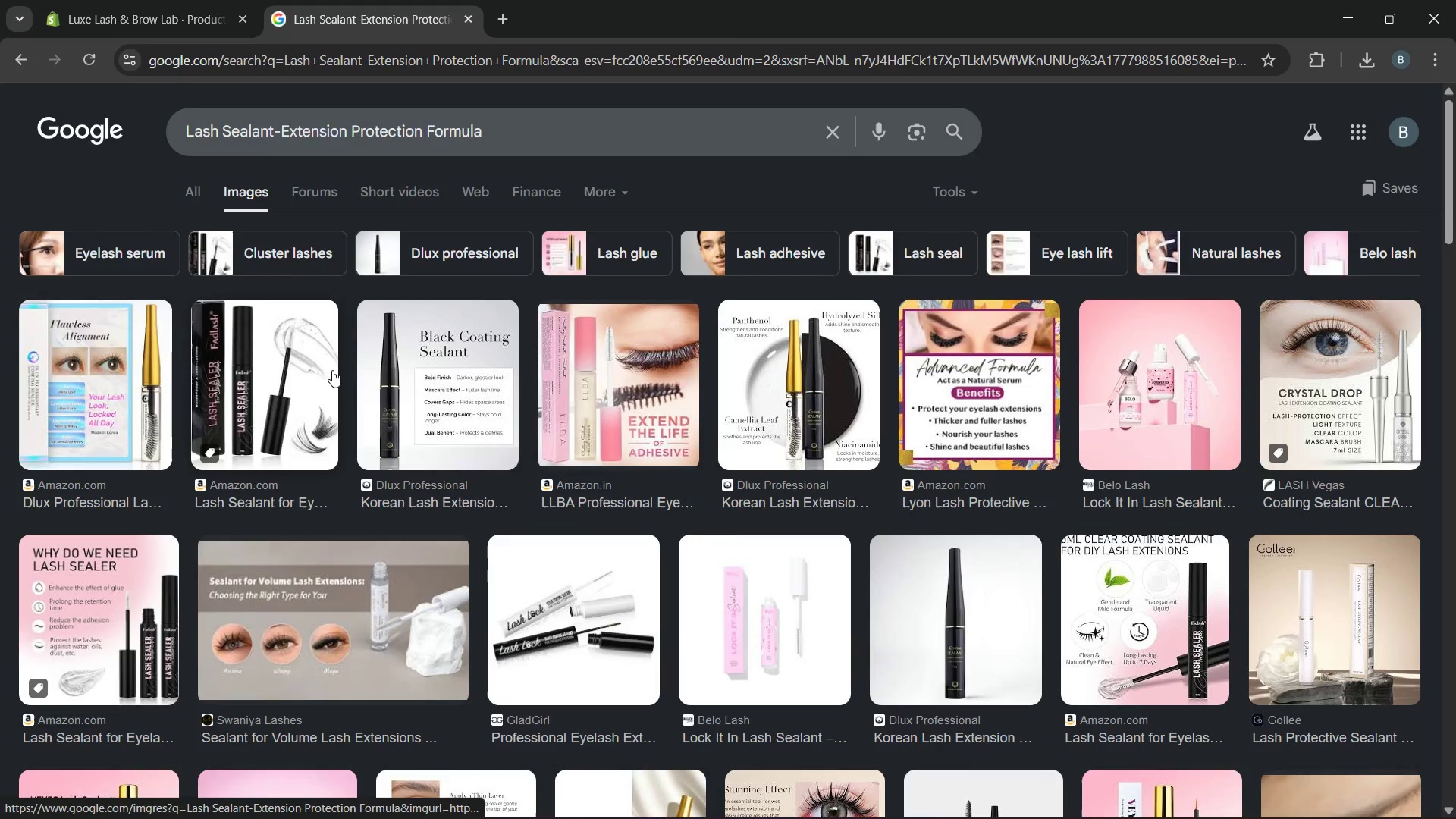 
wait(8.72)
 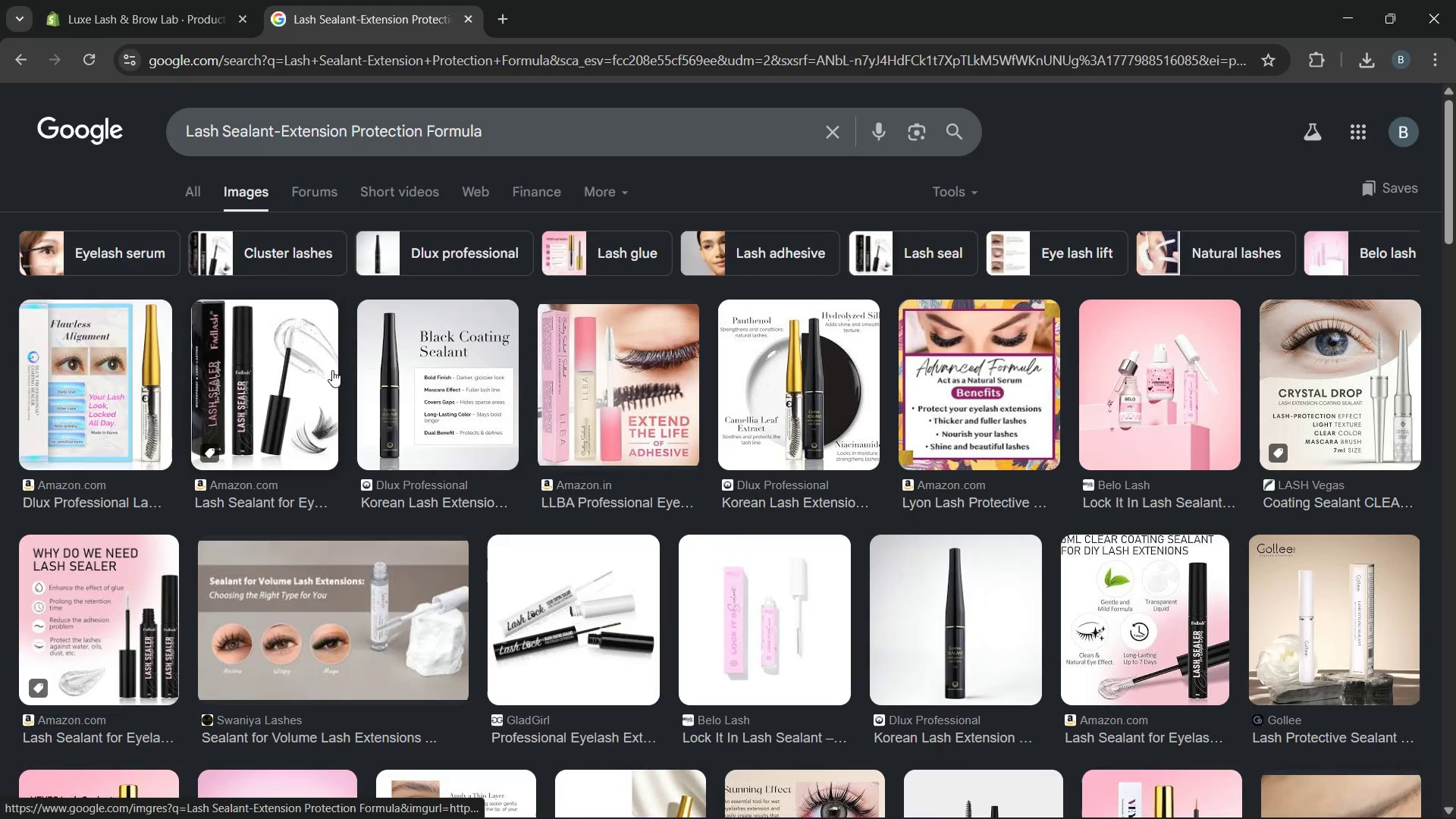 
left_click([280, 404])
 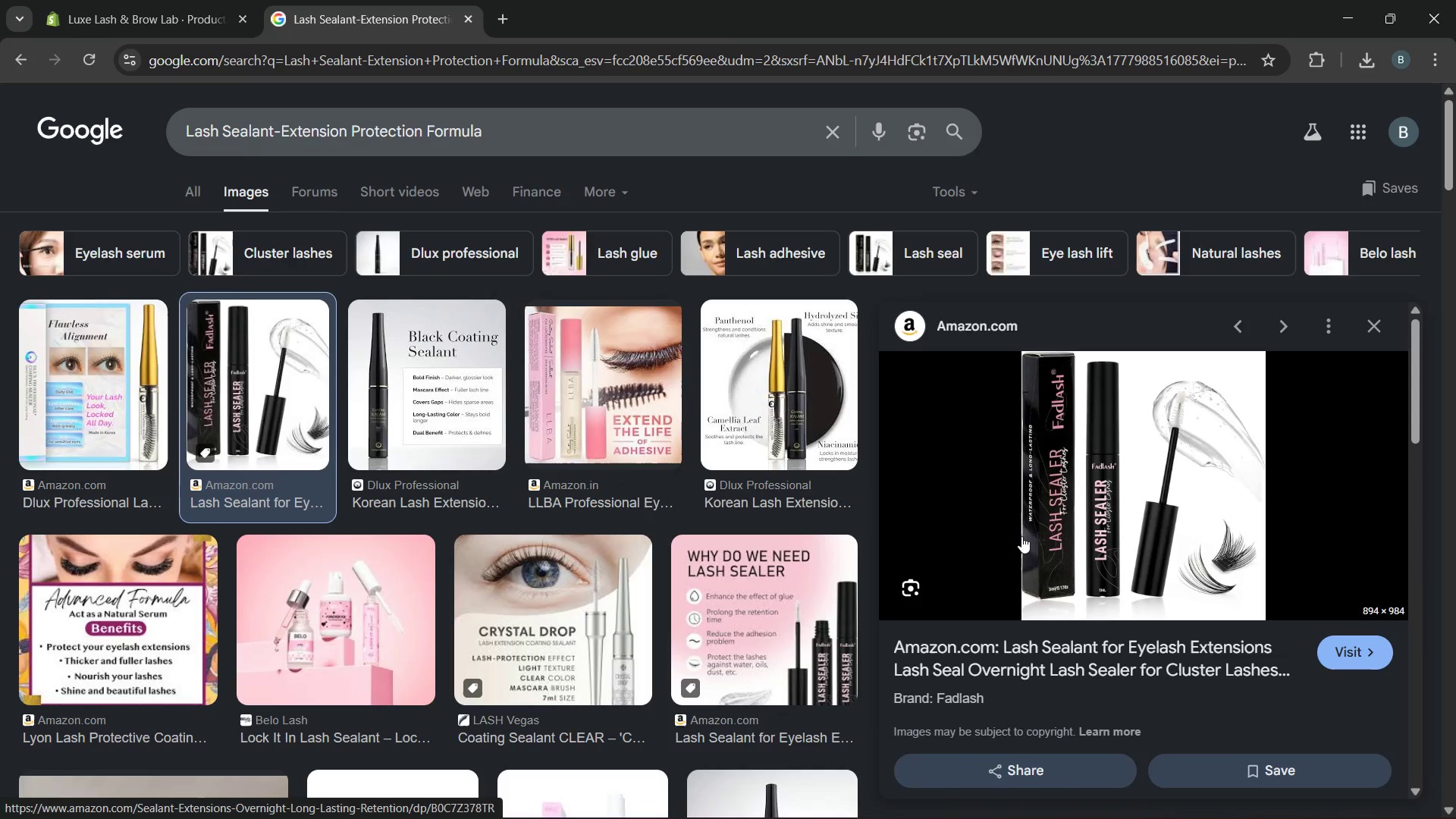 
wait(6.08)
 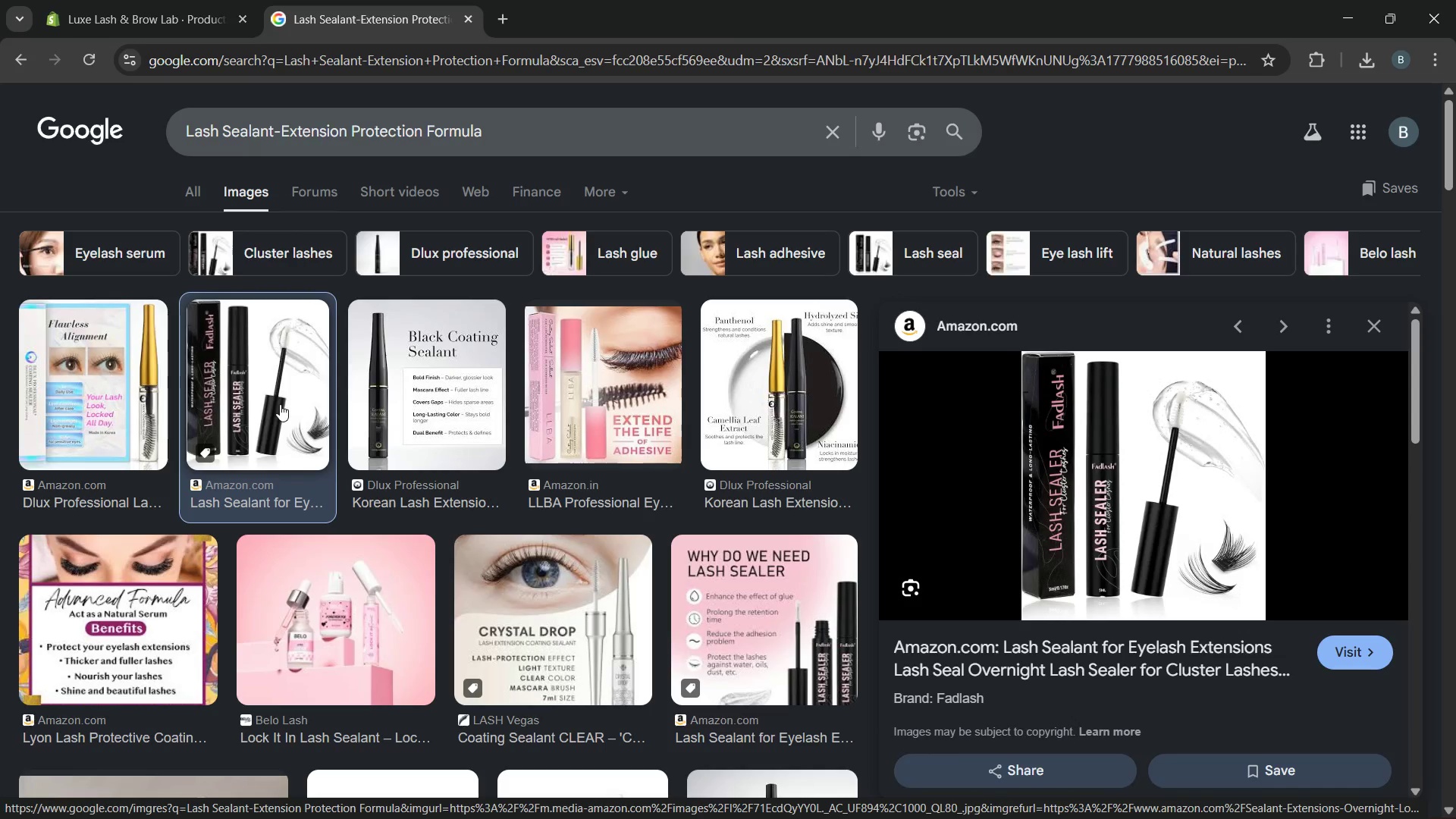 
right_click([1021, 536])
 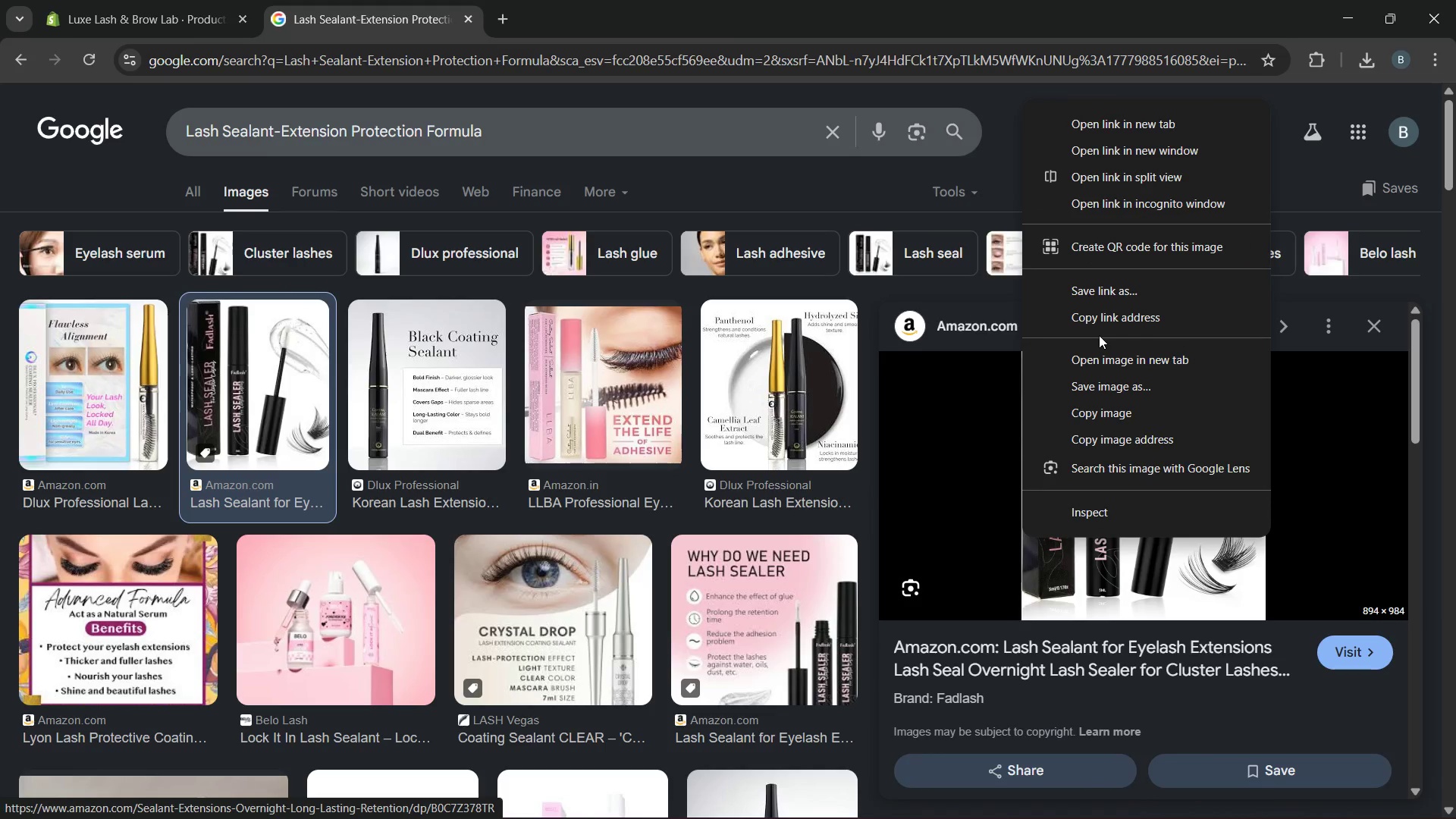 
left_click([1093, 393])
 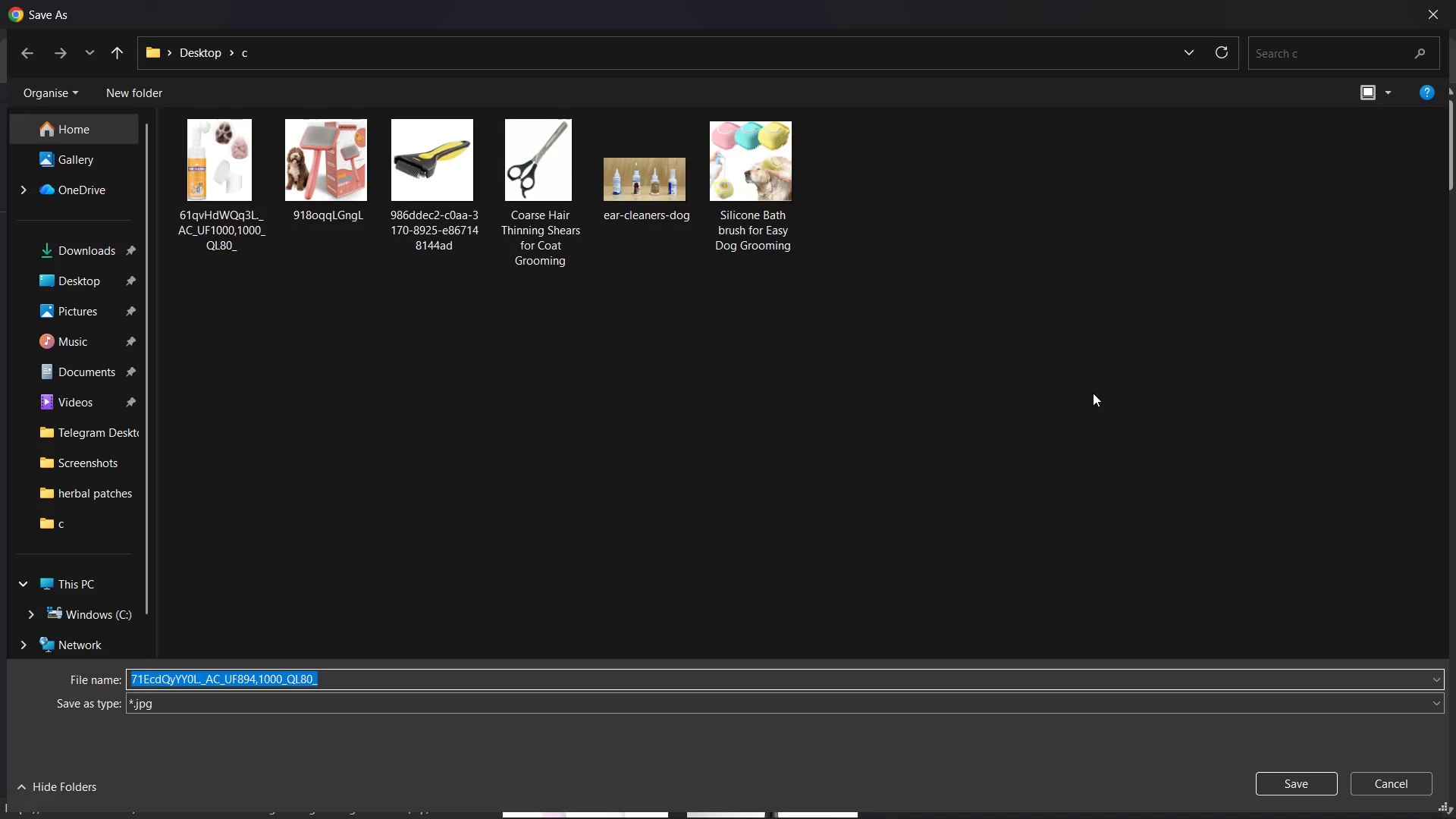 
key(Enter)
 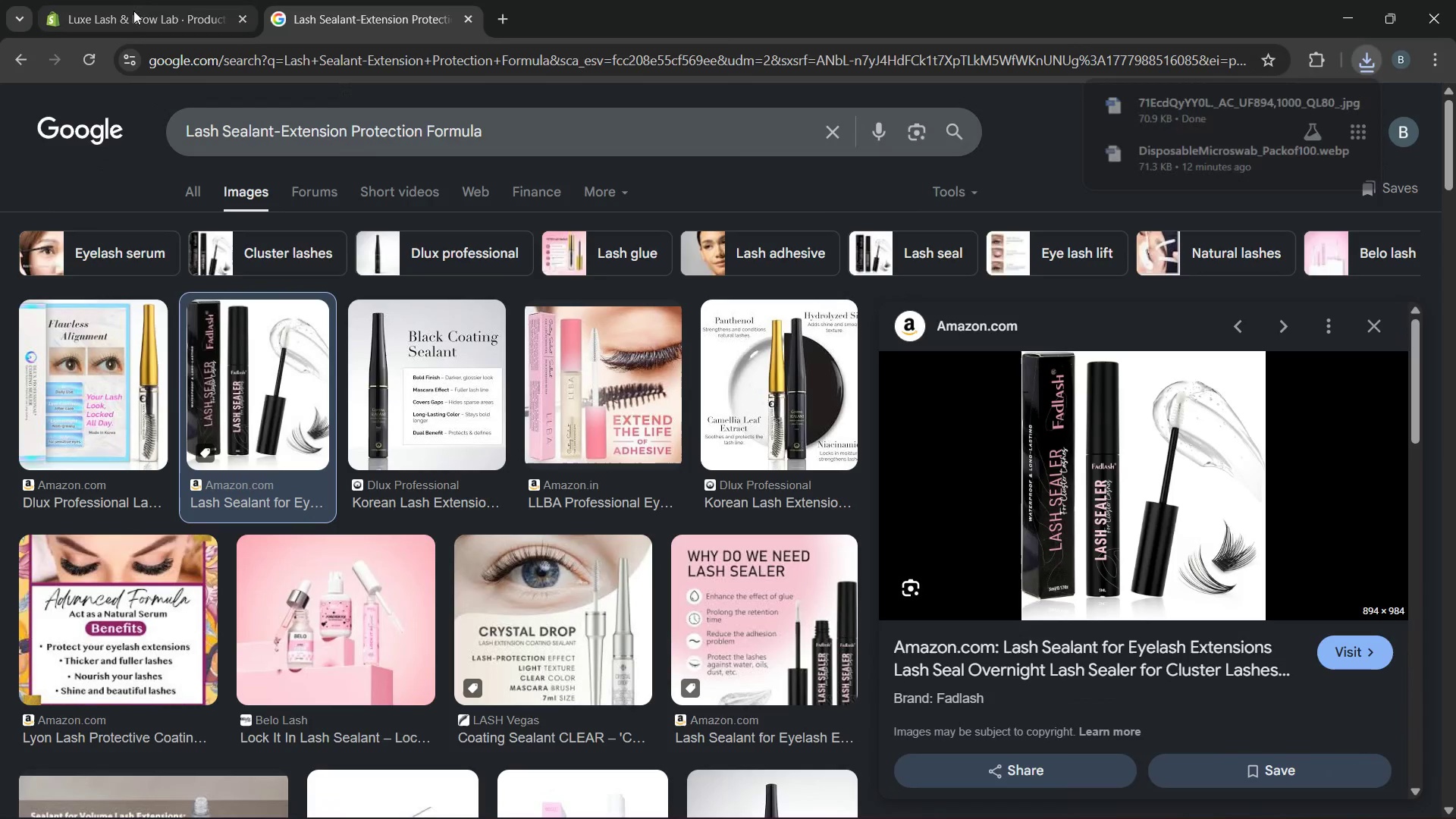 
left_click([133, 11])
 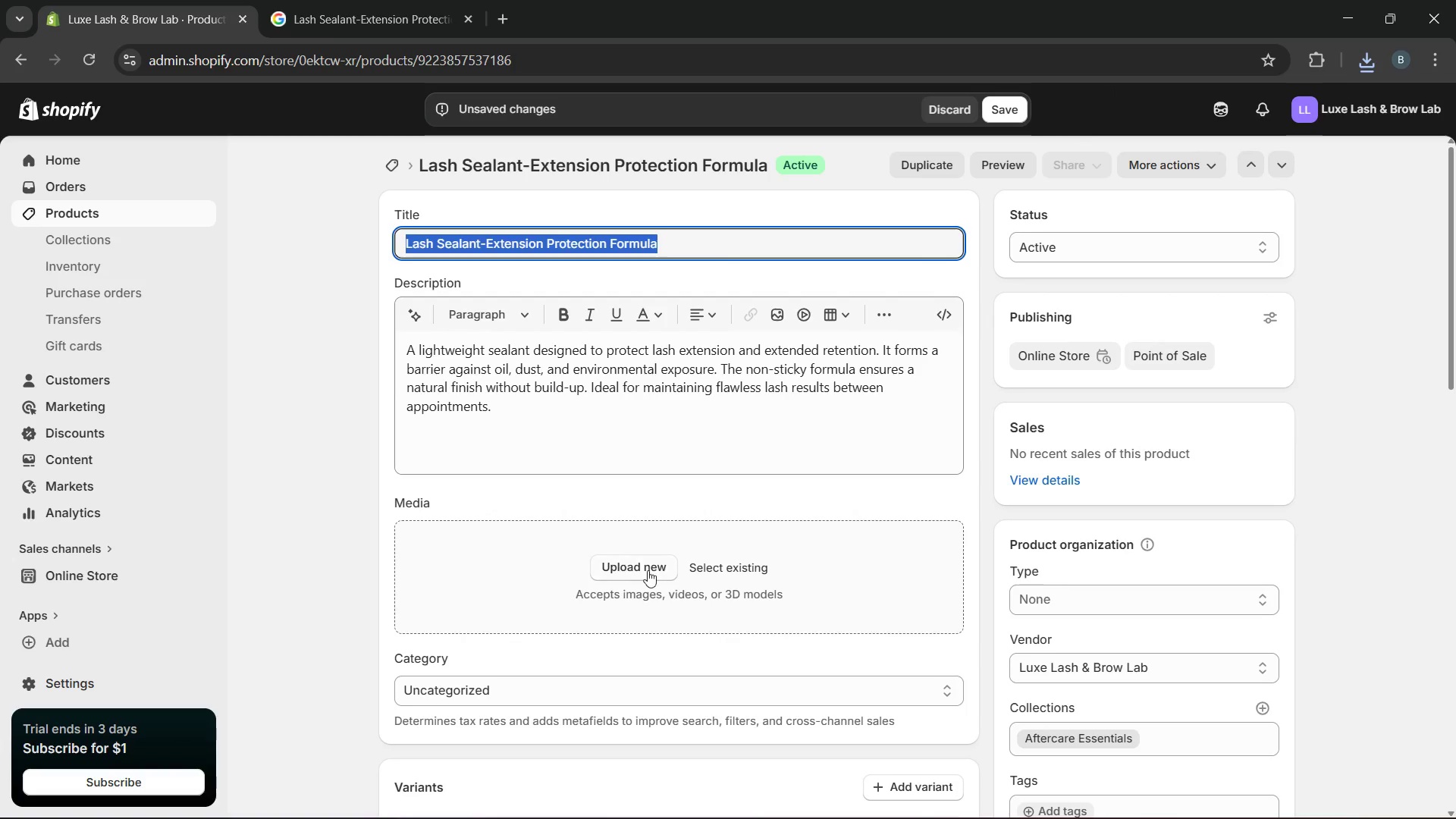 
left_click([651, 570])
 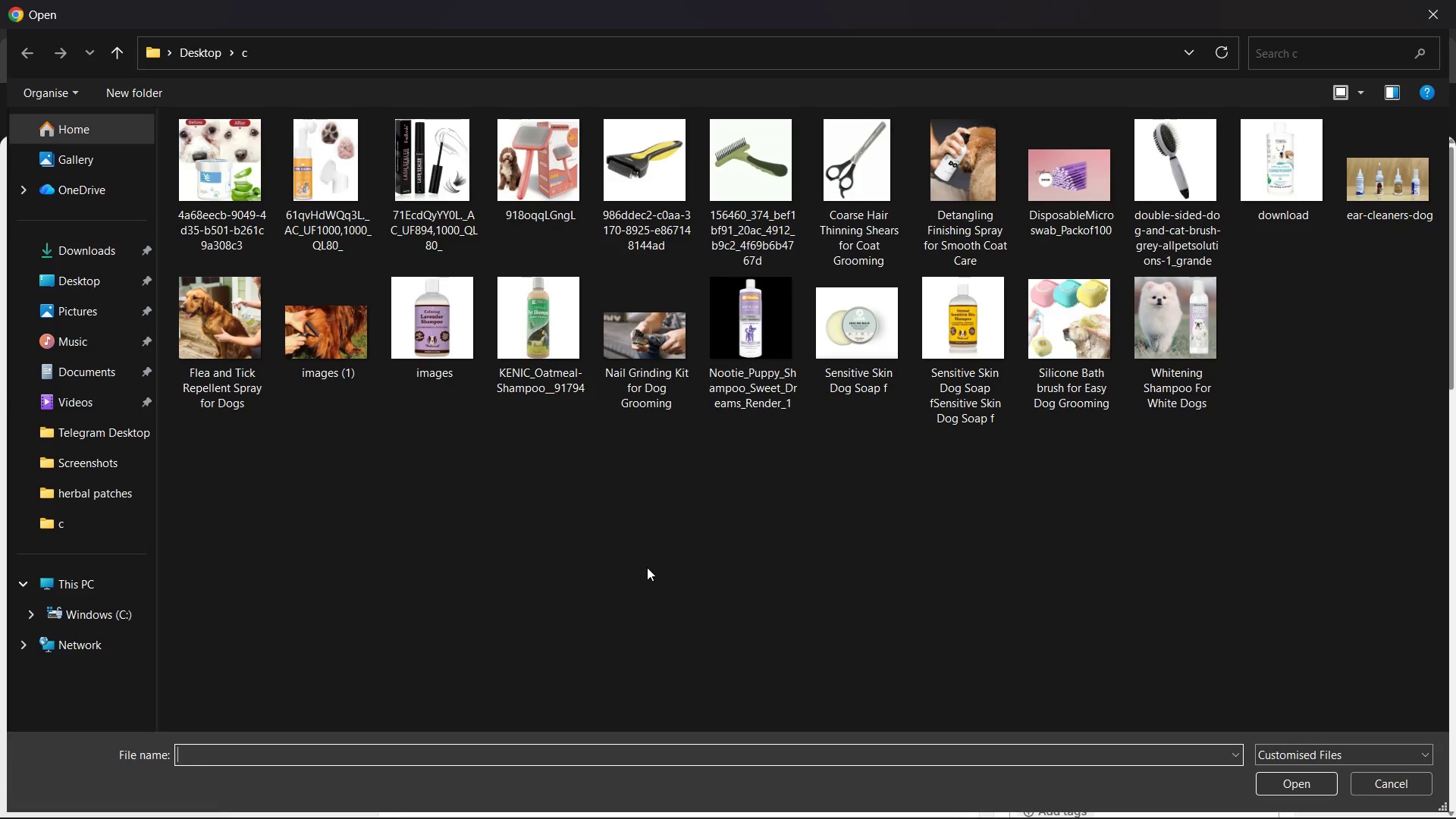 
wait(6.53)
 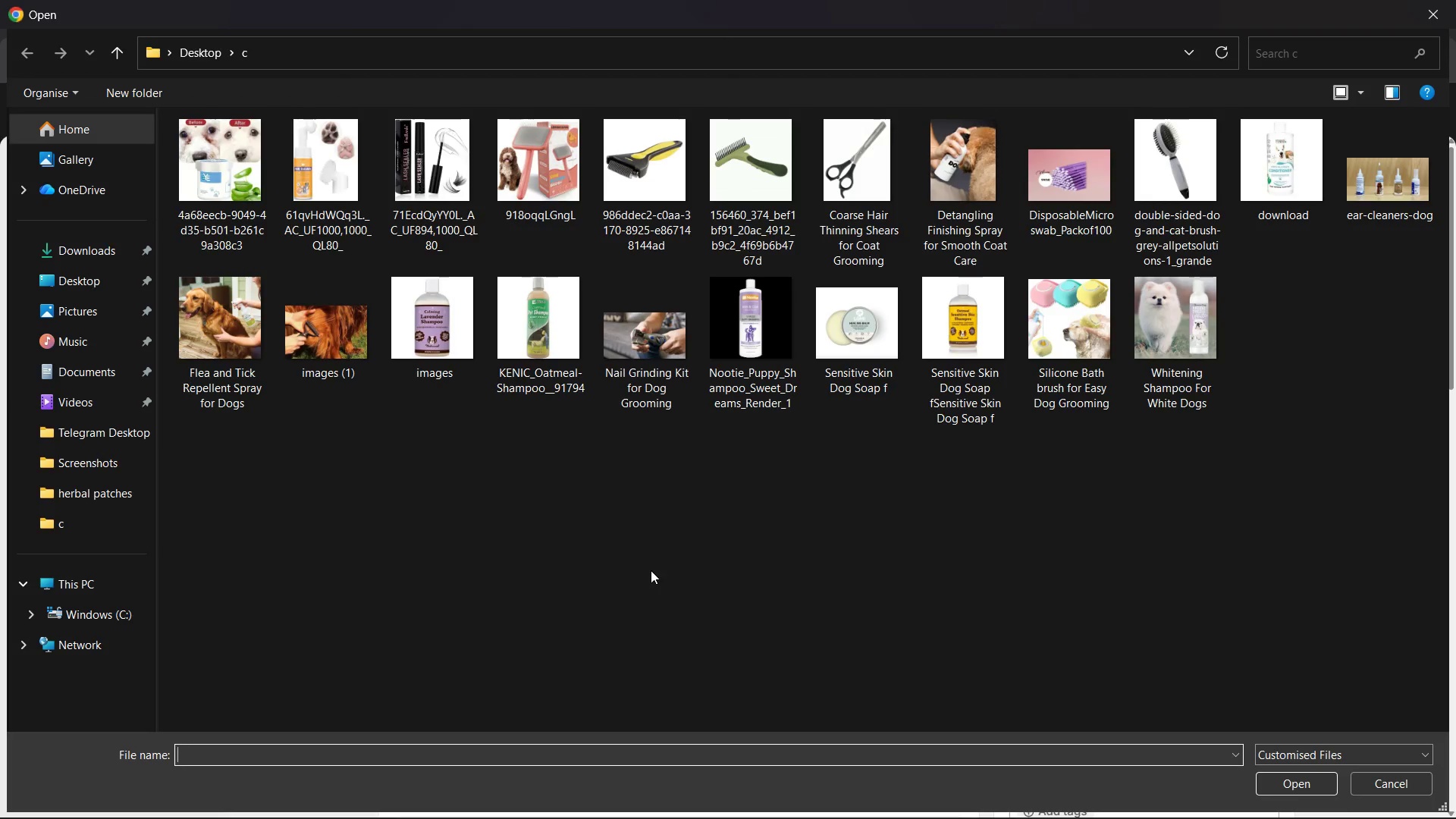 
double_click([437, 237])
 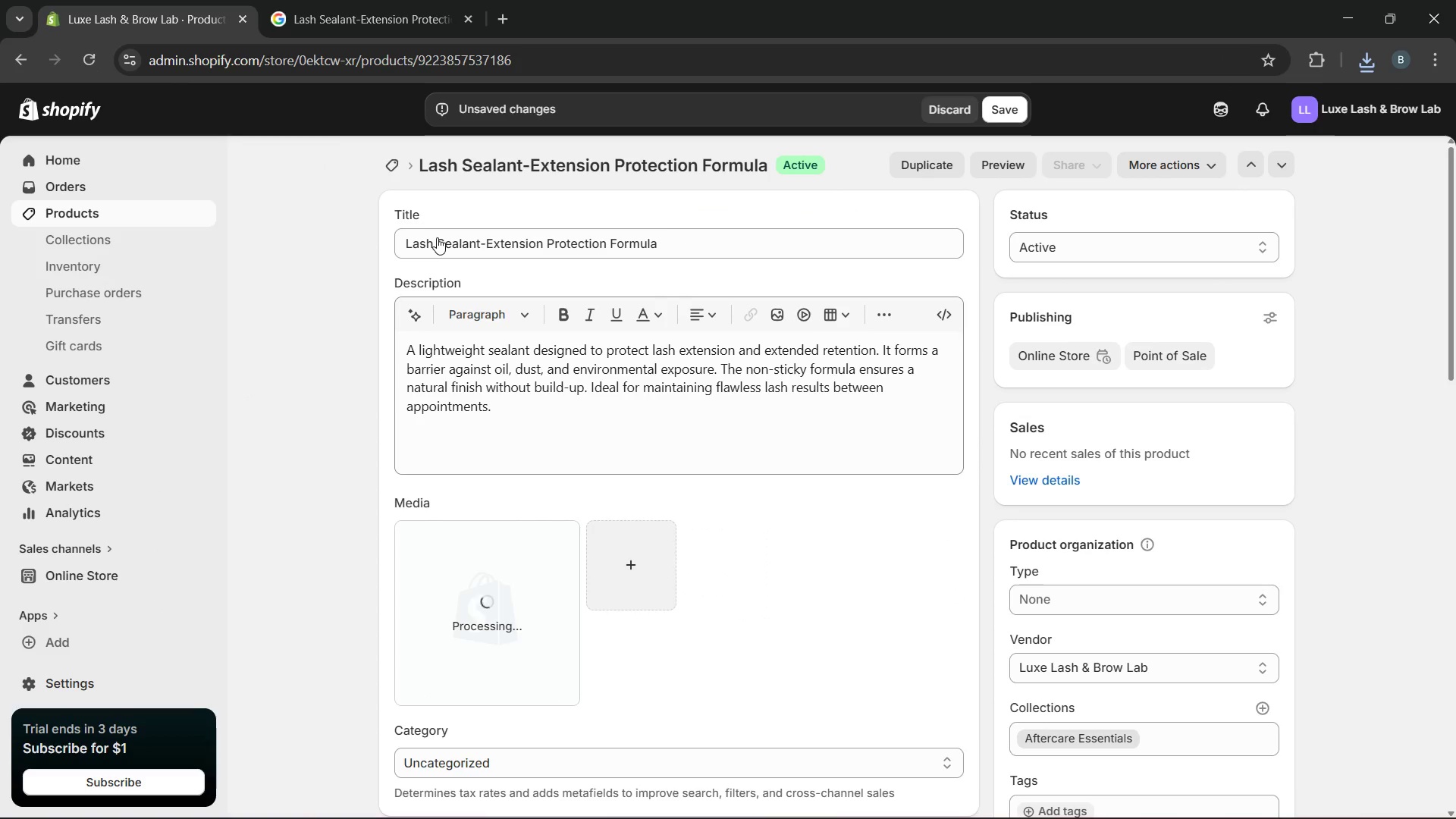 
wait(8.97)
 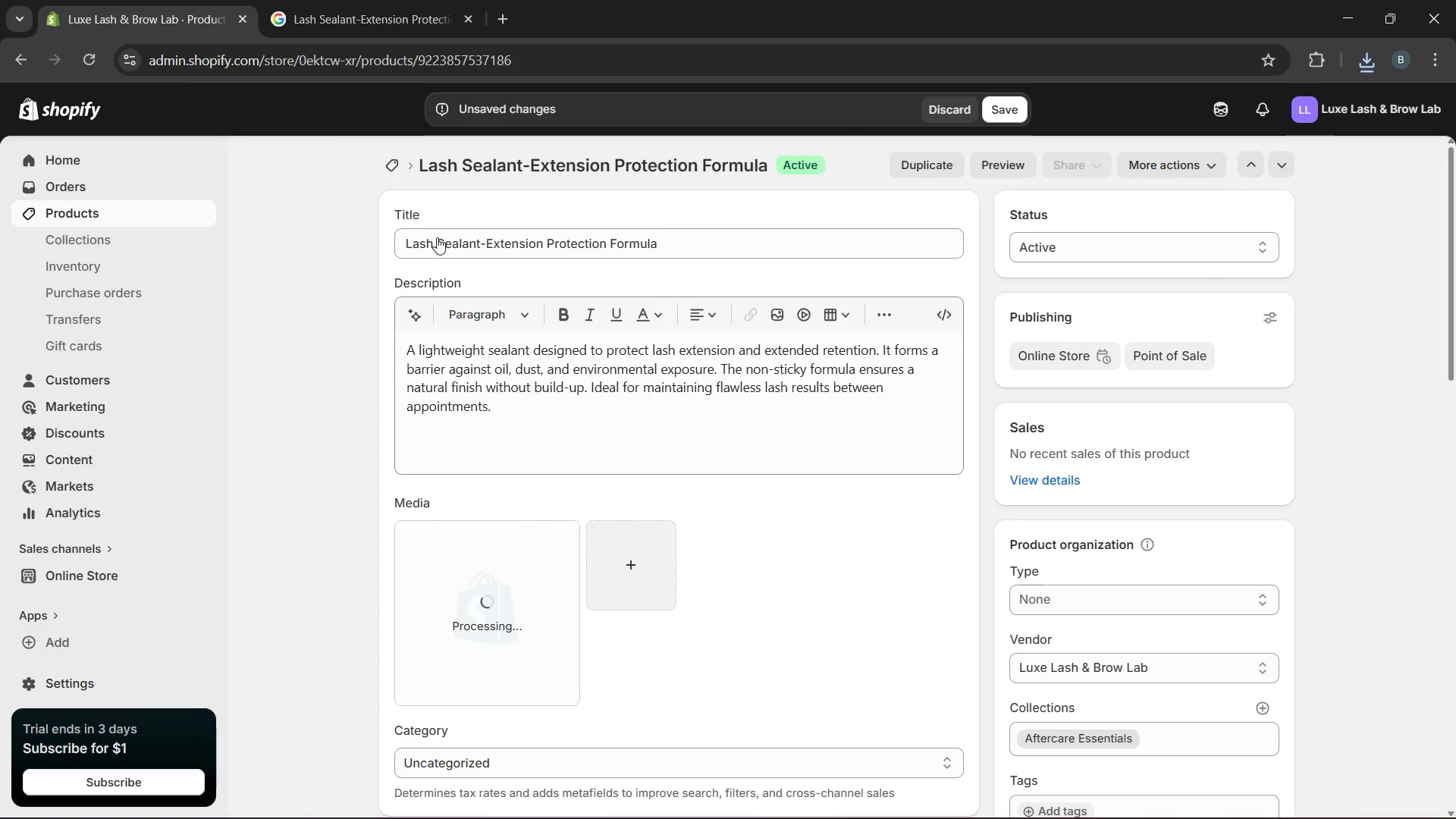 
left_click([545, 595])
 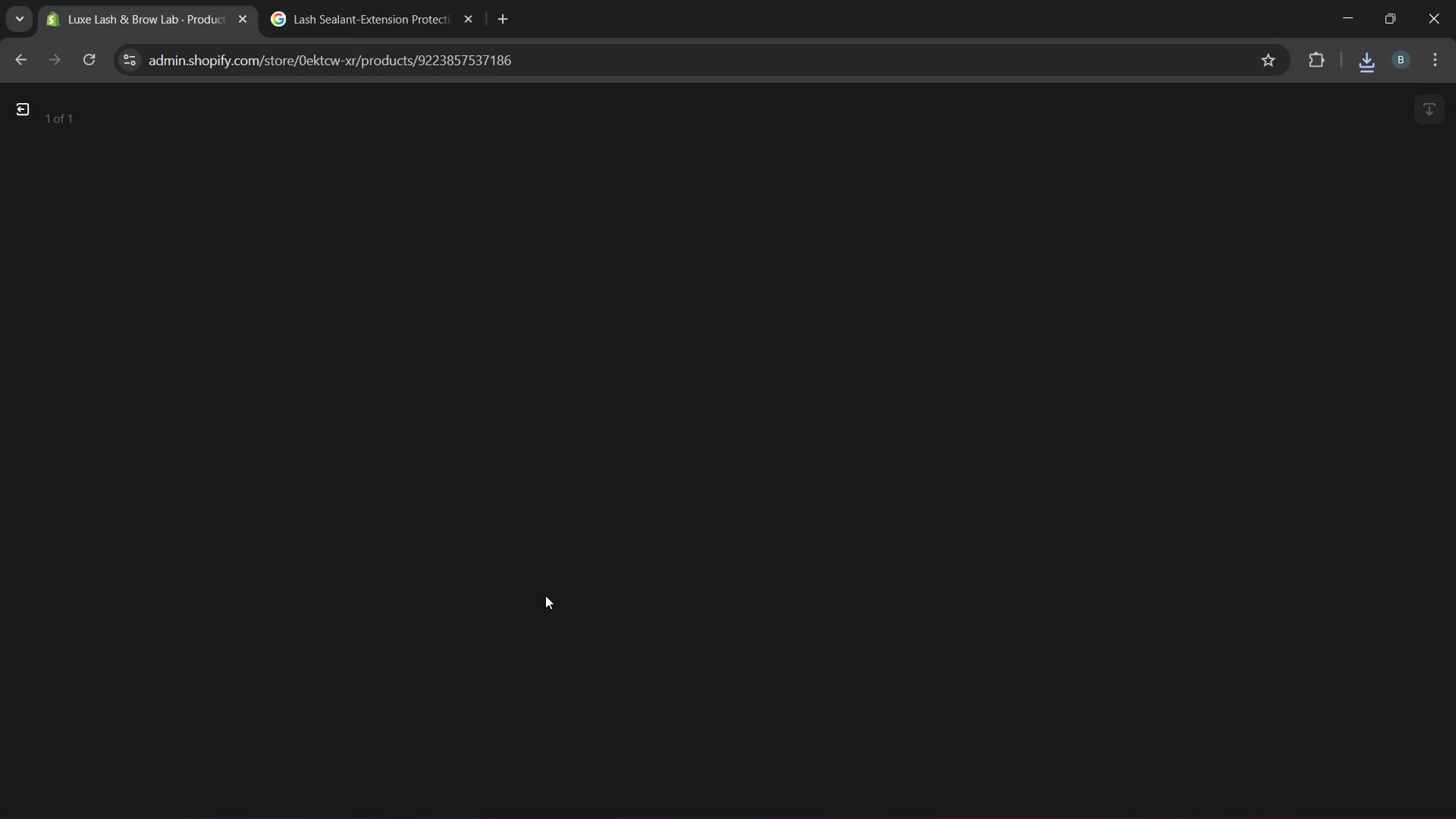 
wait(9.62)
 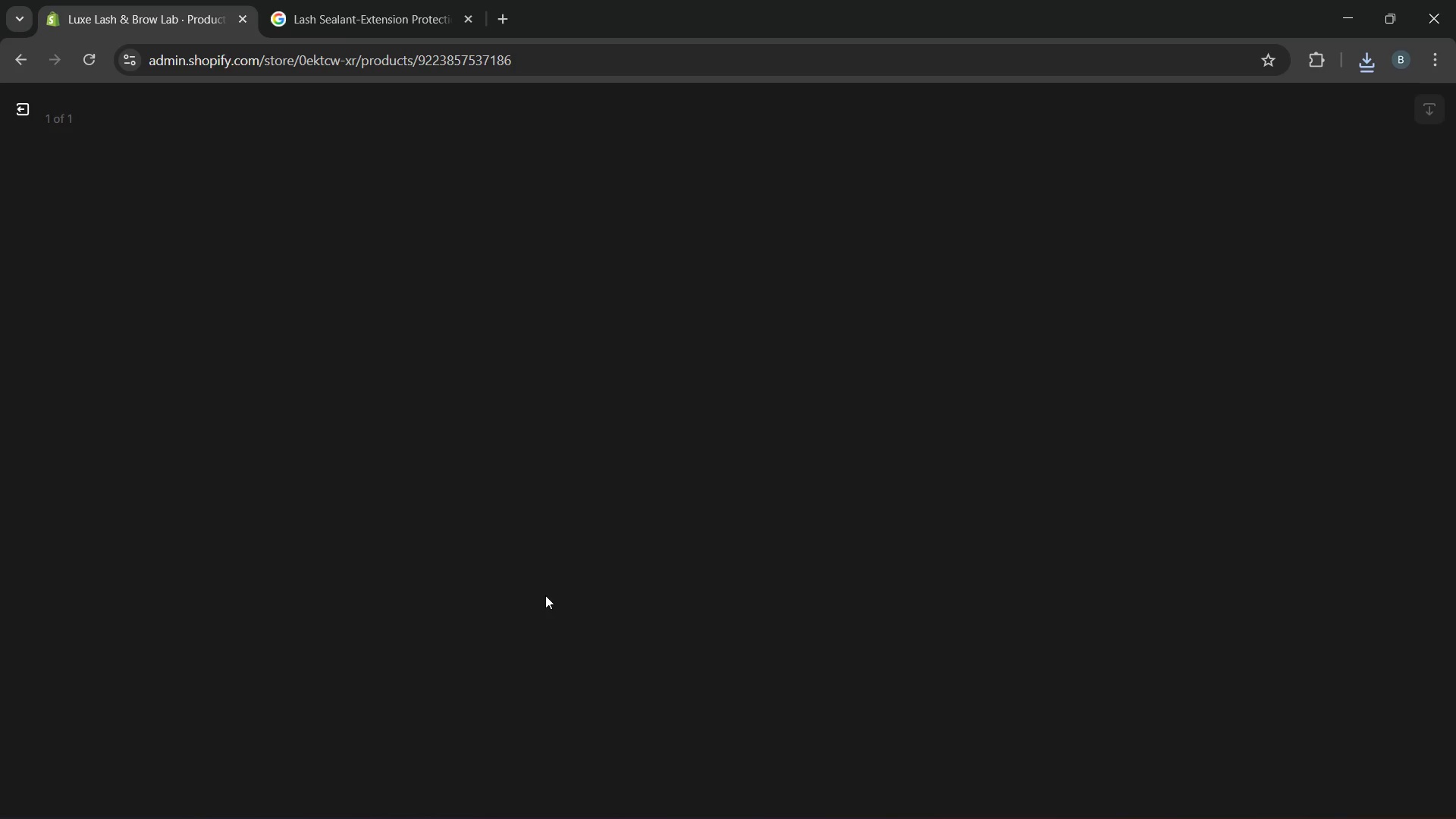 
left_click([1169, 325])
 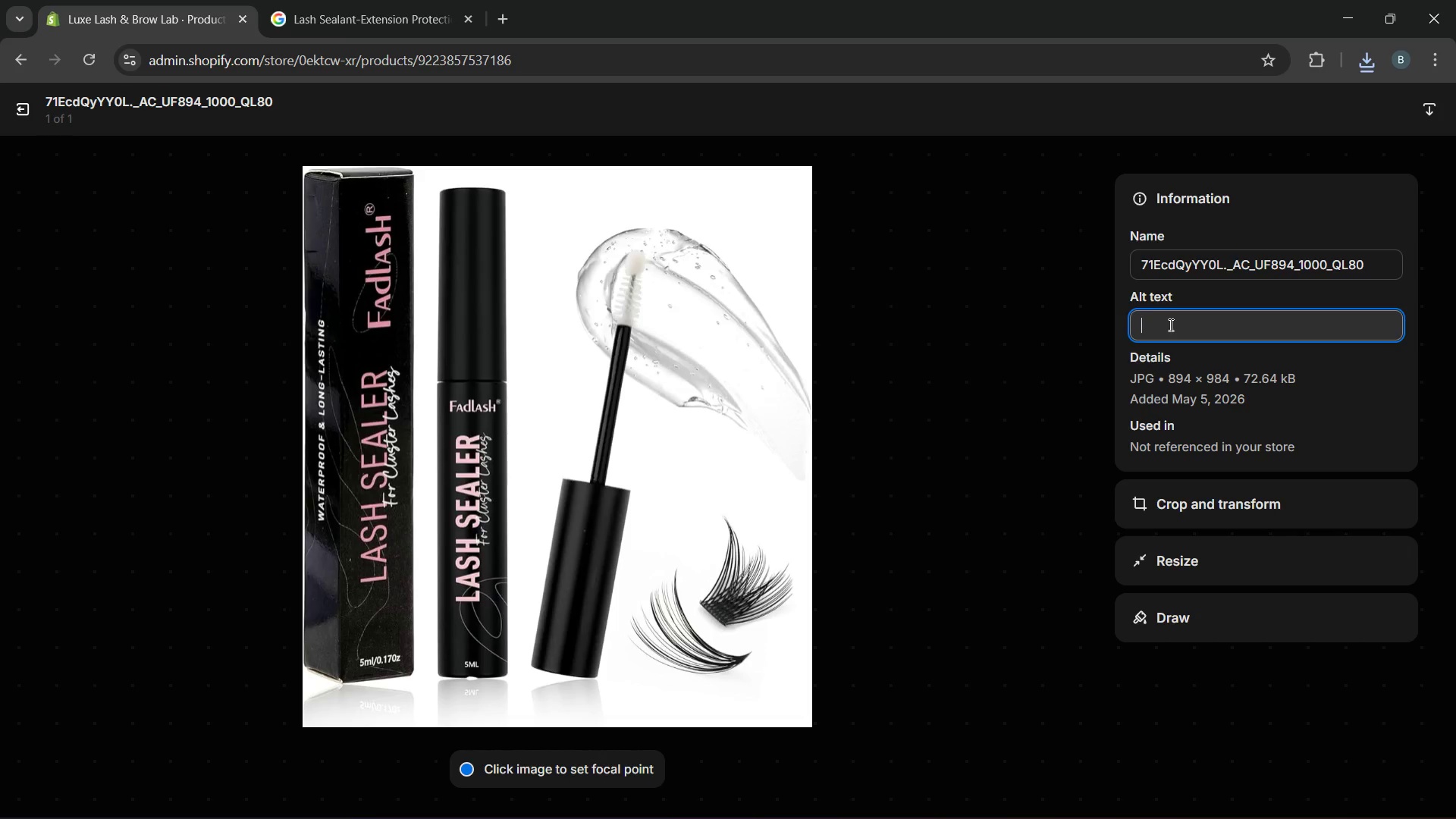 
wait(8.27)
 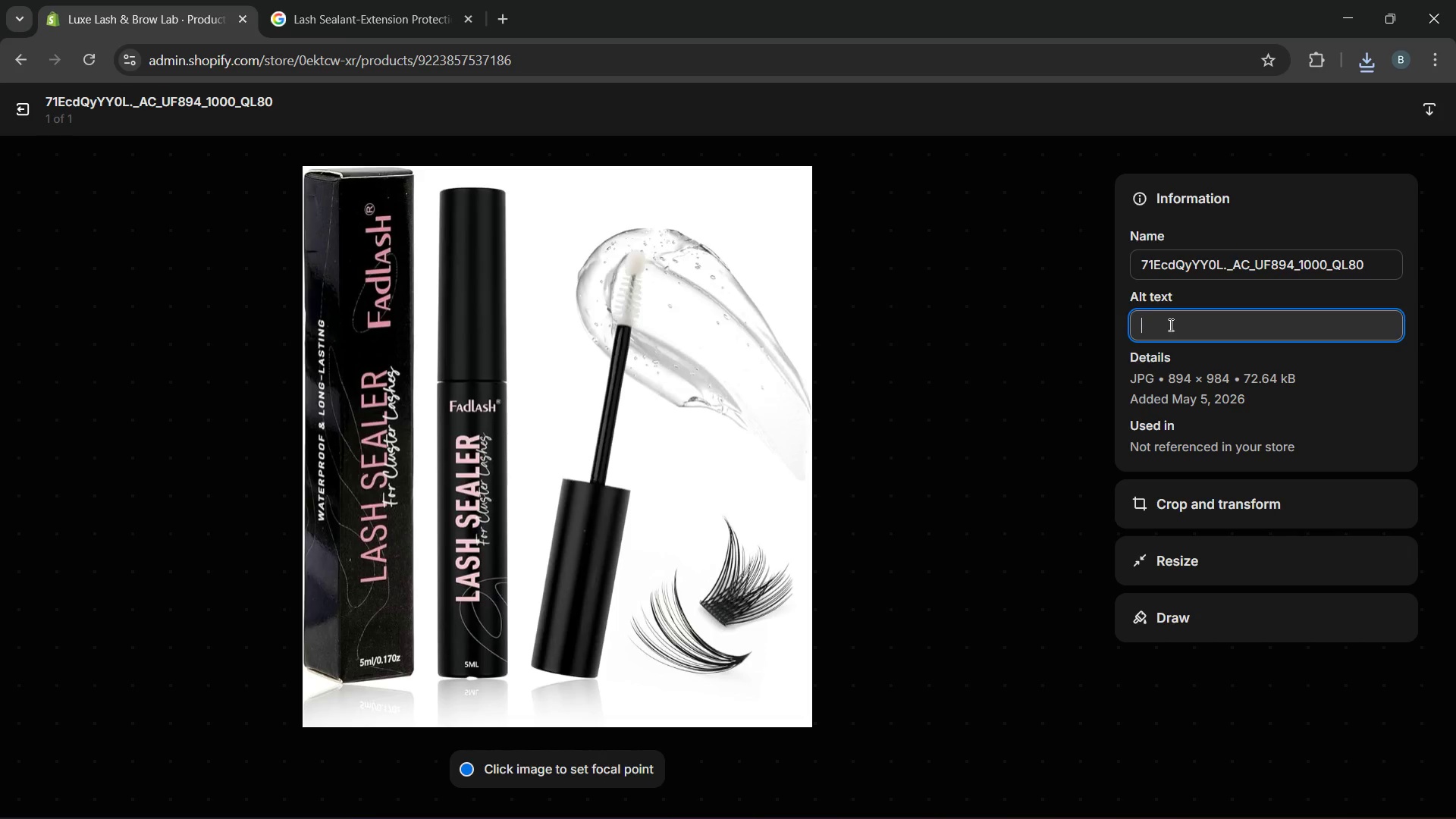 
type(Clear lash se)
 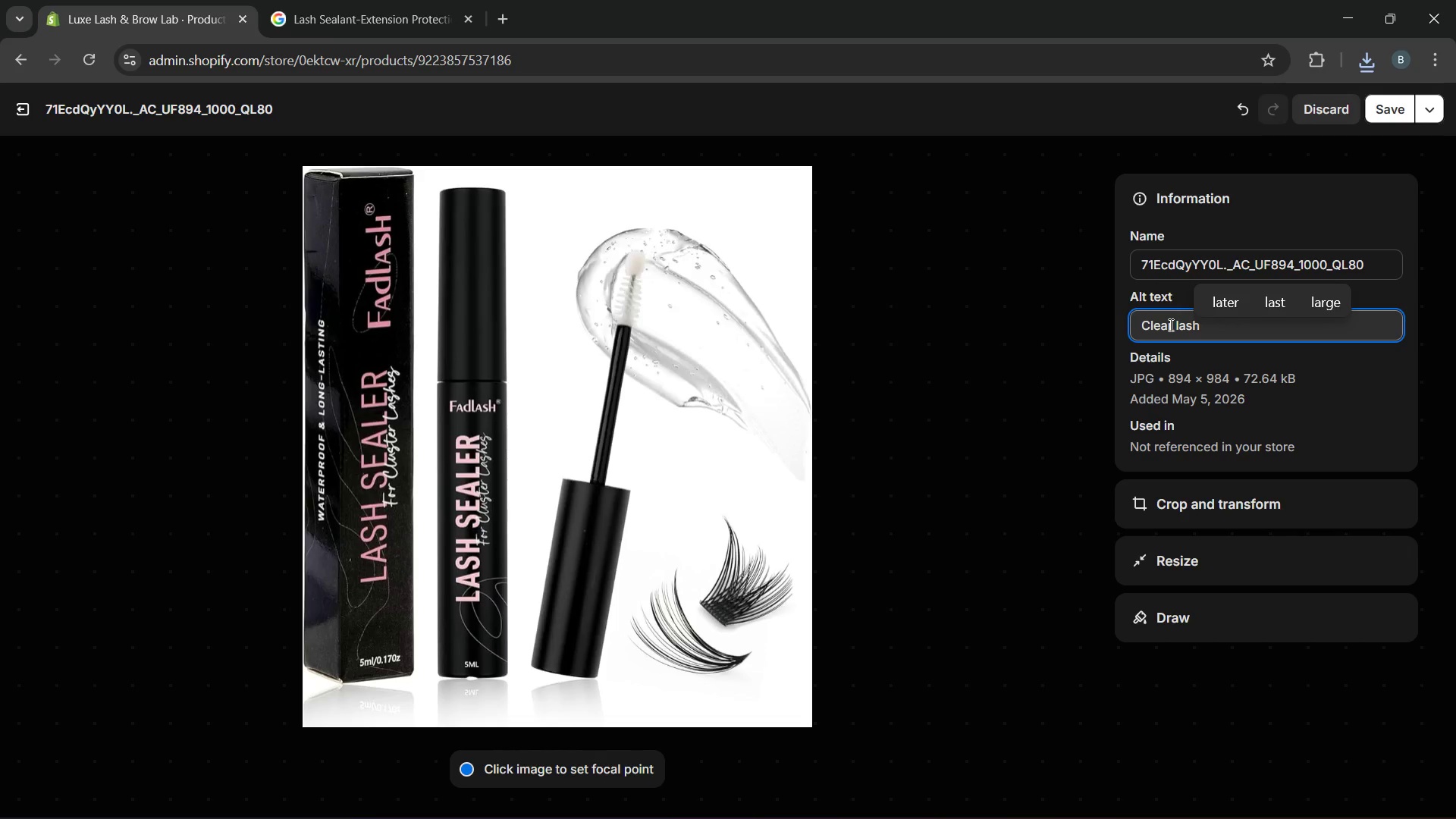 
wait(5.38)
 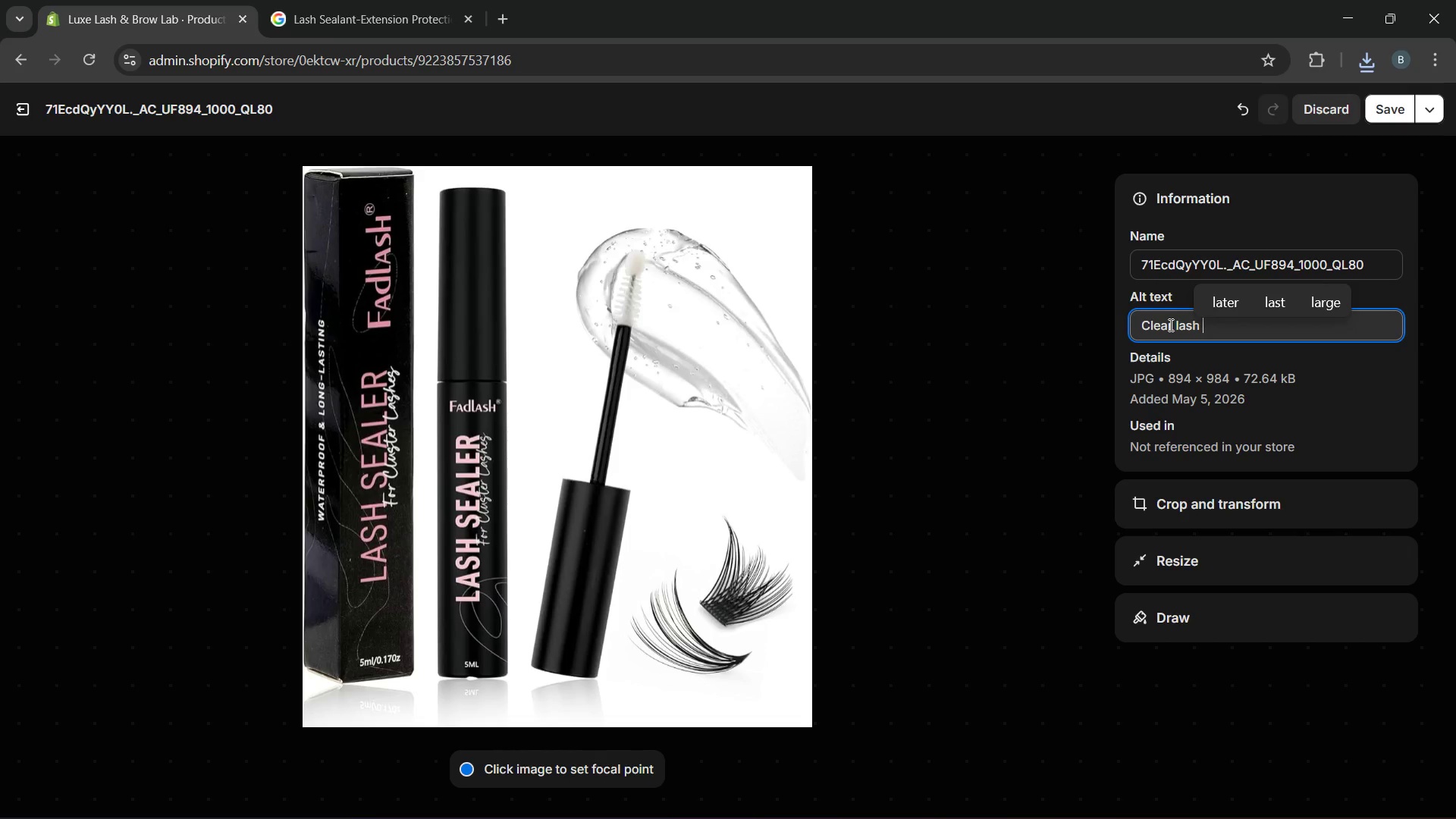 
key(A)
 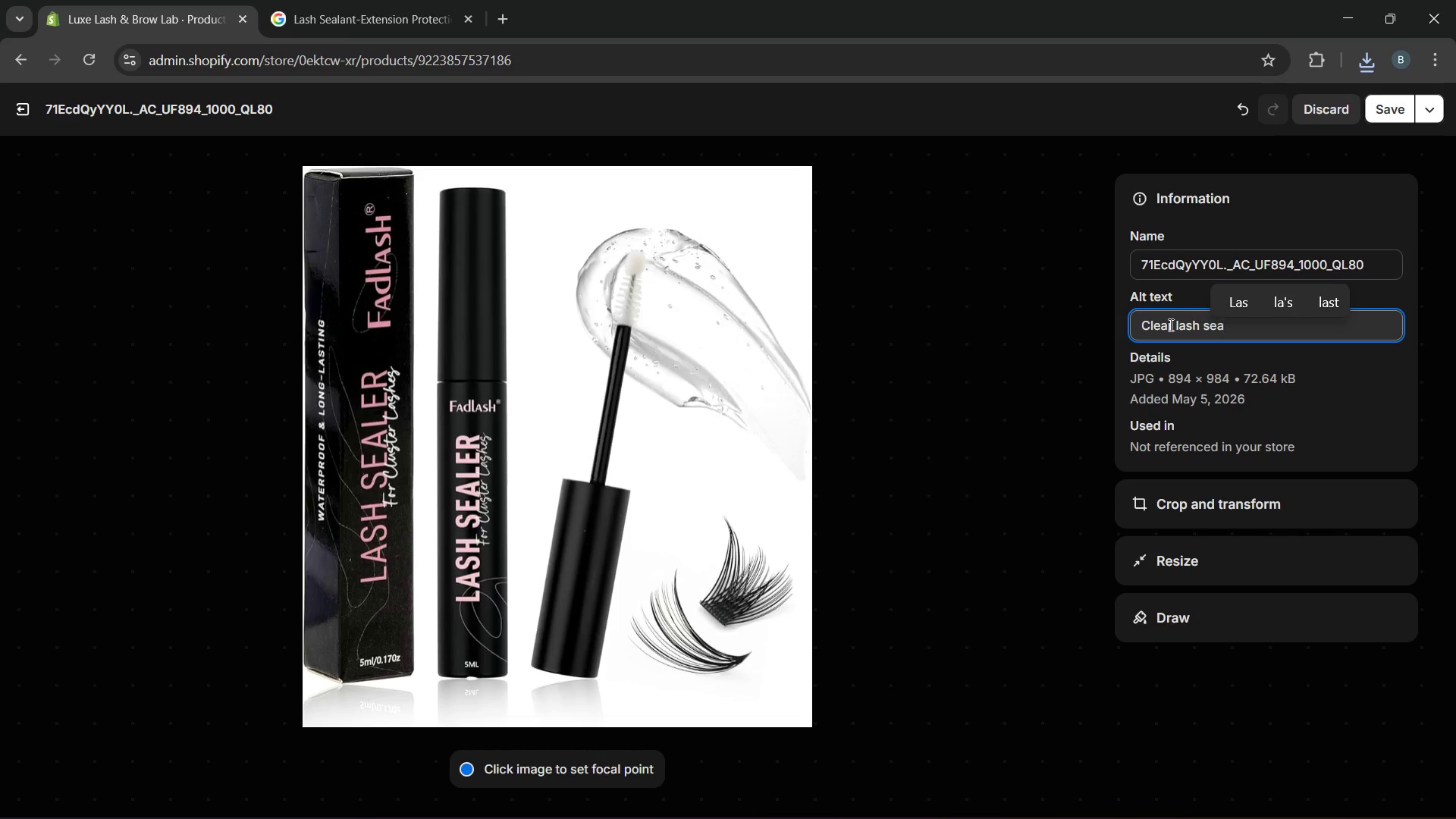 
type(lant for lash extension protection )
 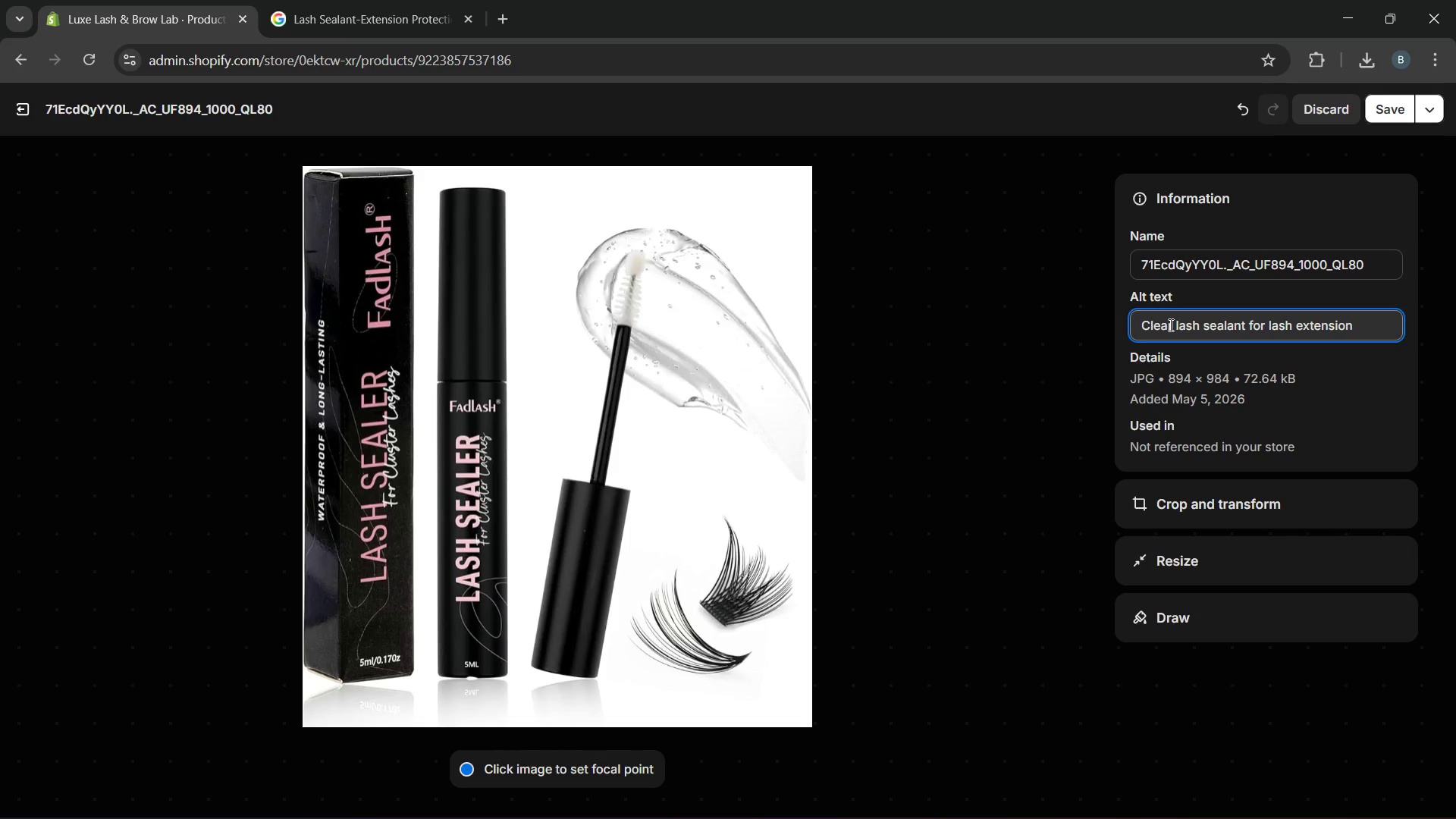 
wait(5.31)
 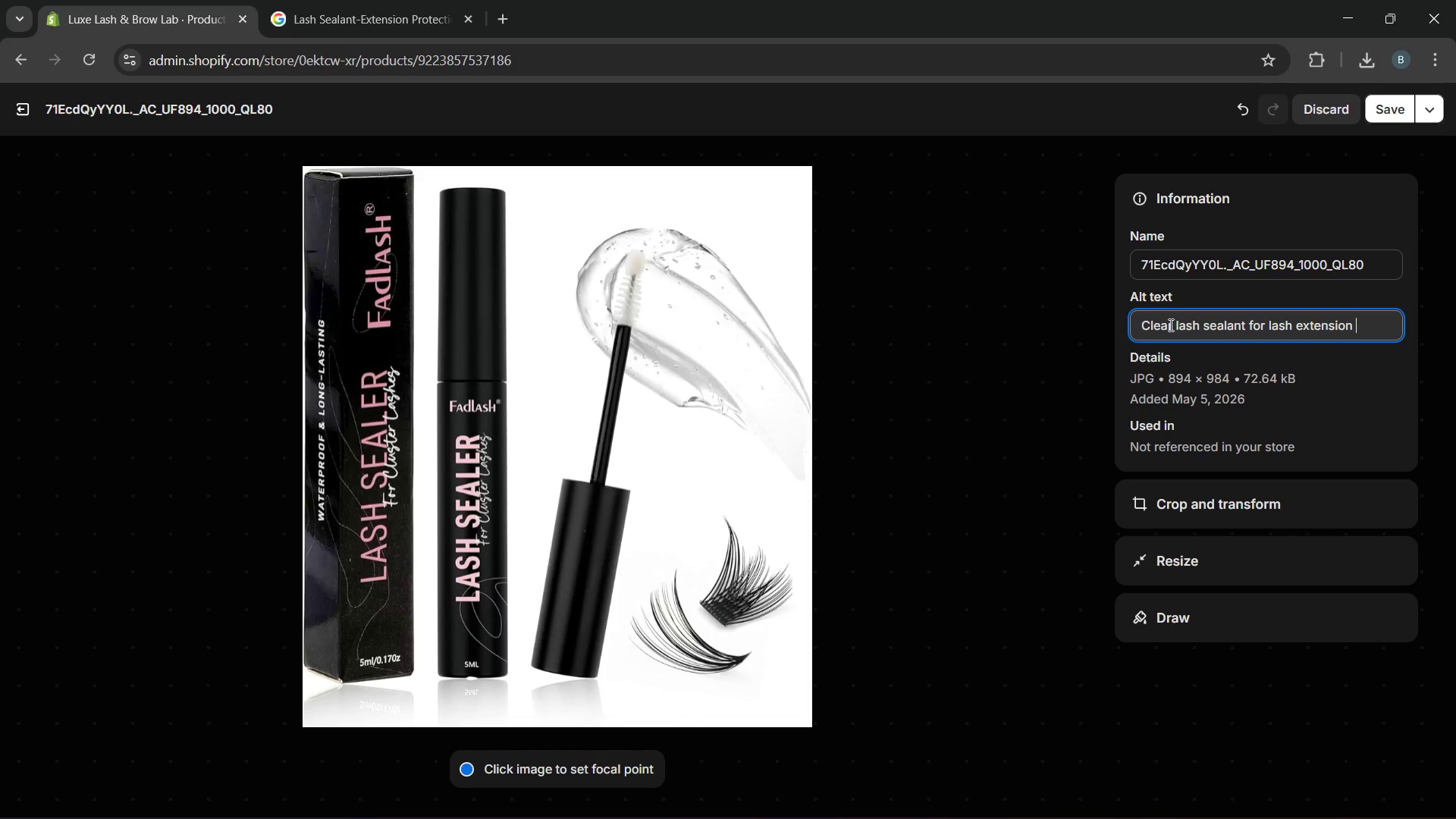 
type(luxury product)
 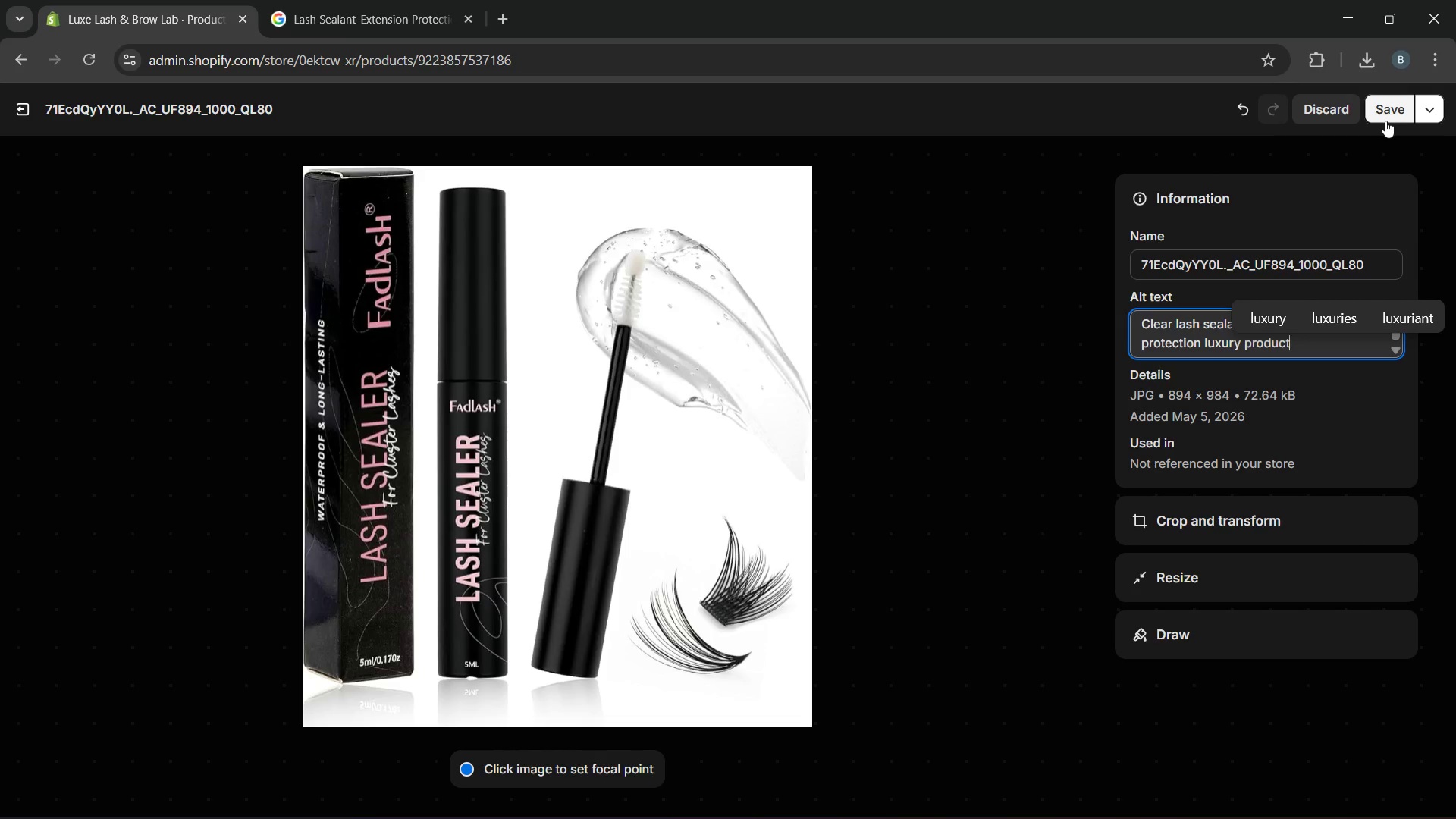 
left_click([1385, 121])
 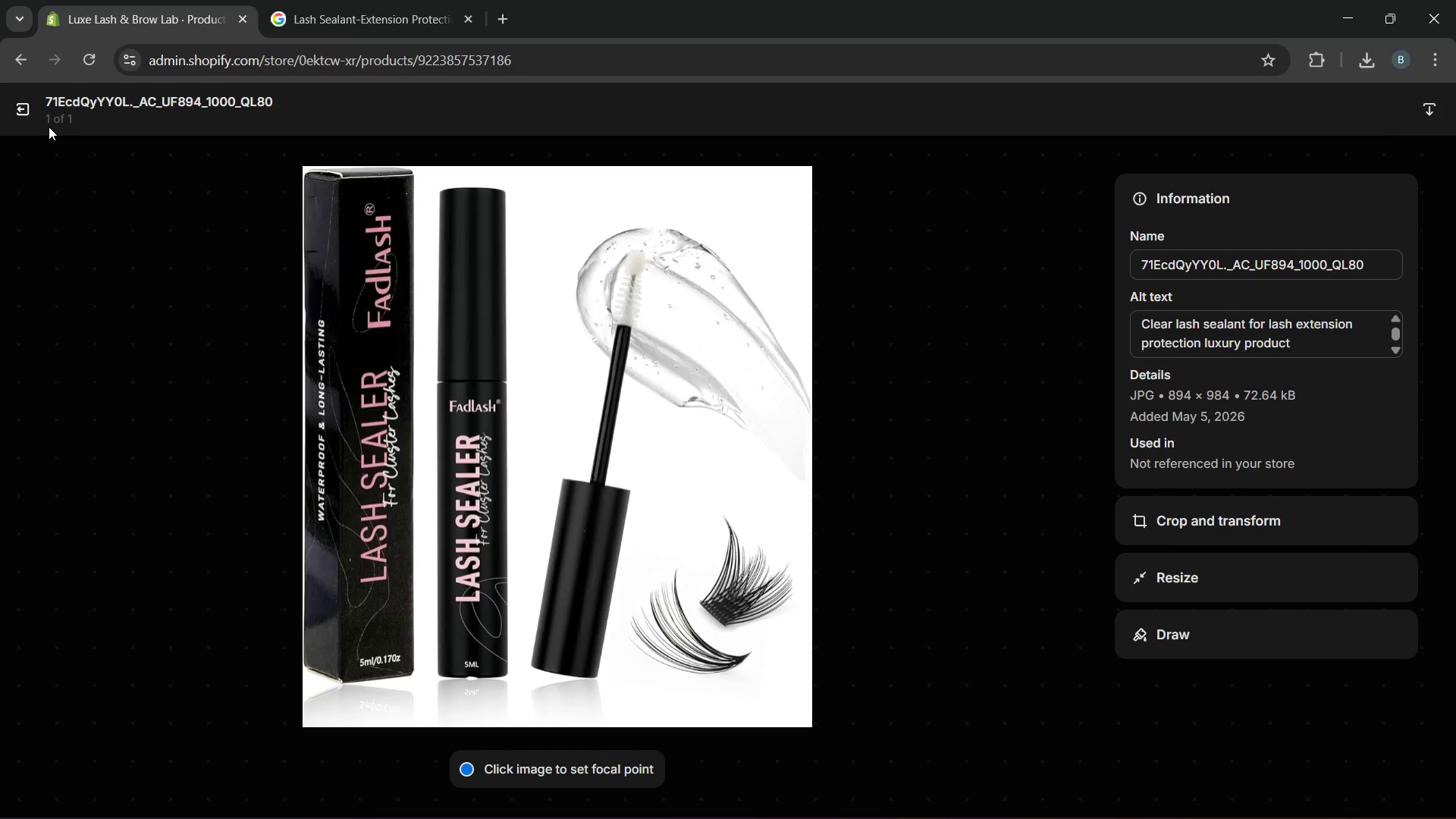 
wait(5.09)
 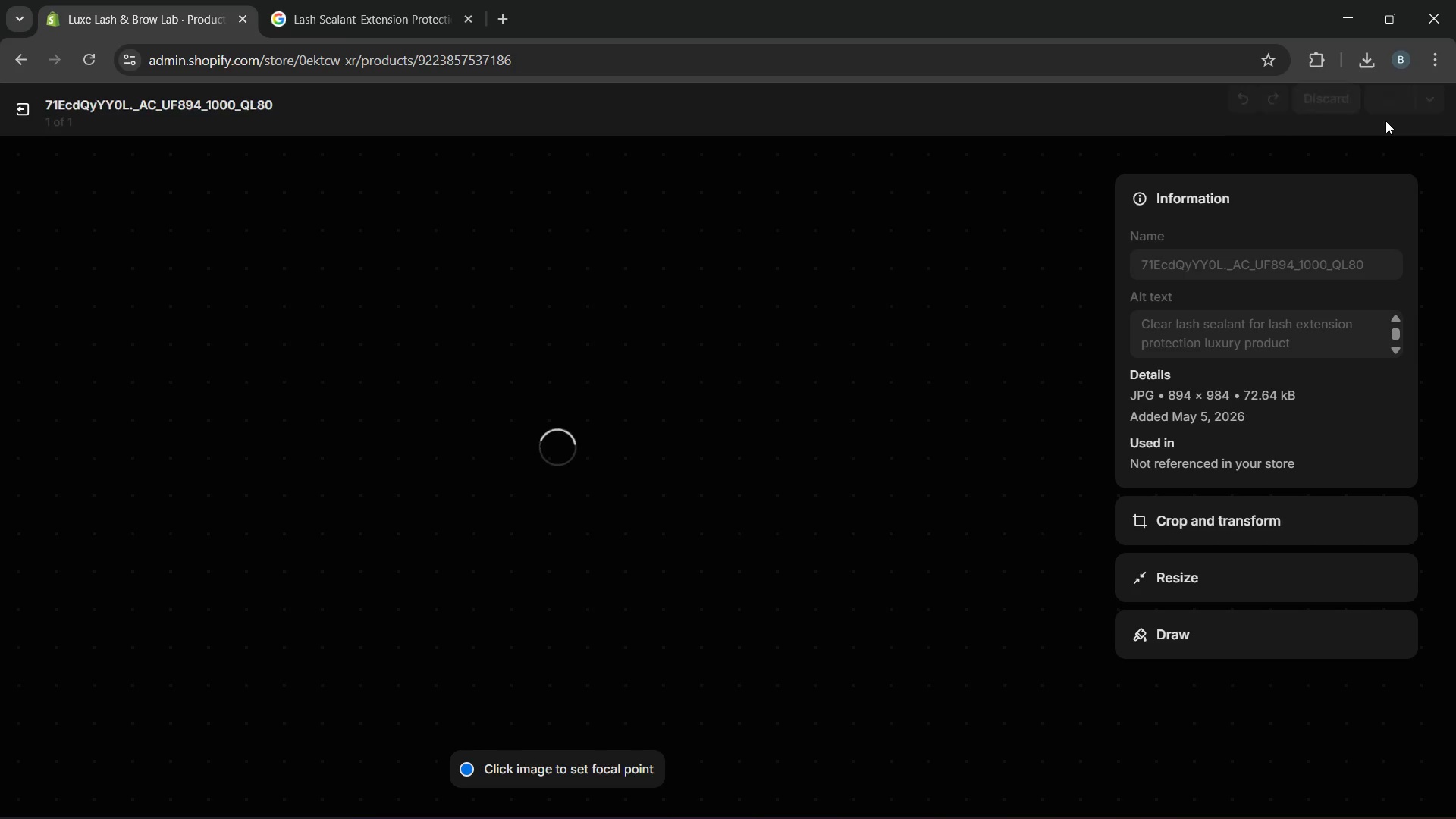 
left_click([27, 110])
 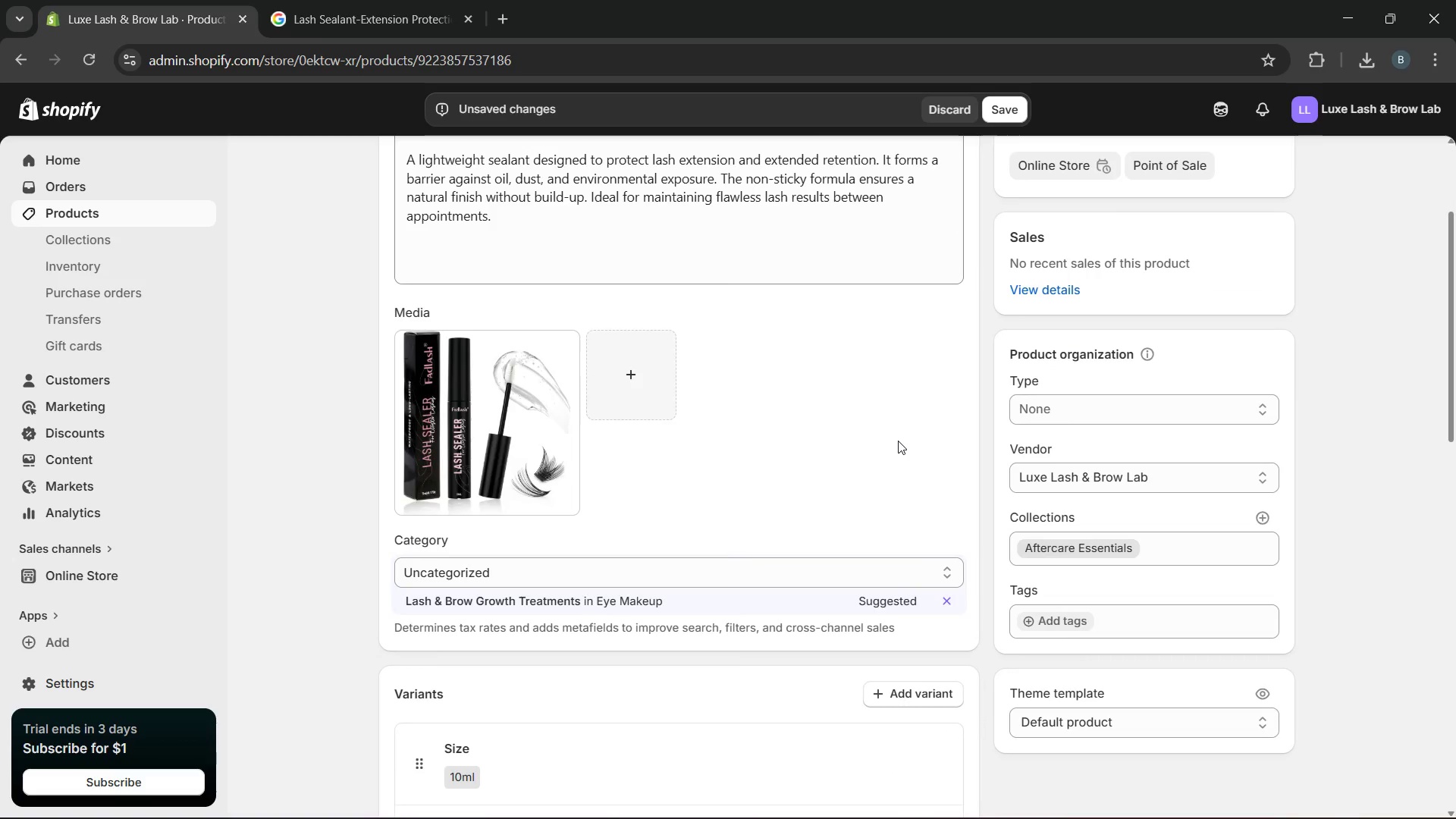 
wait(9.38)
 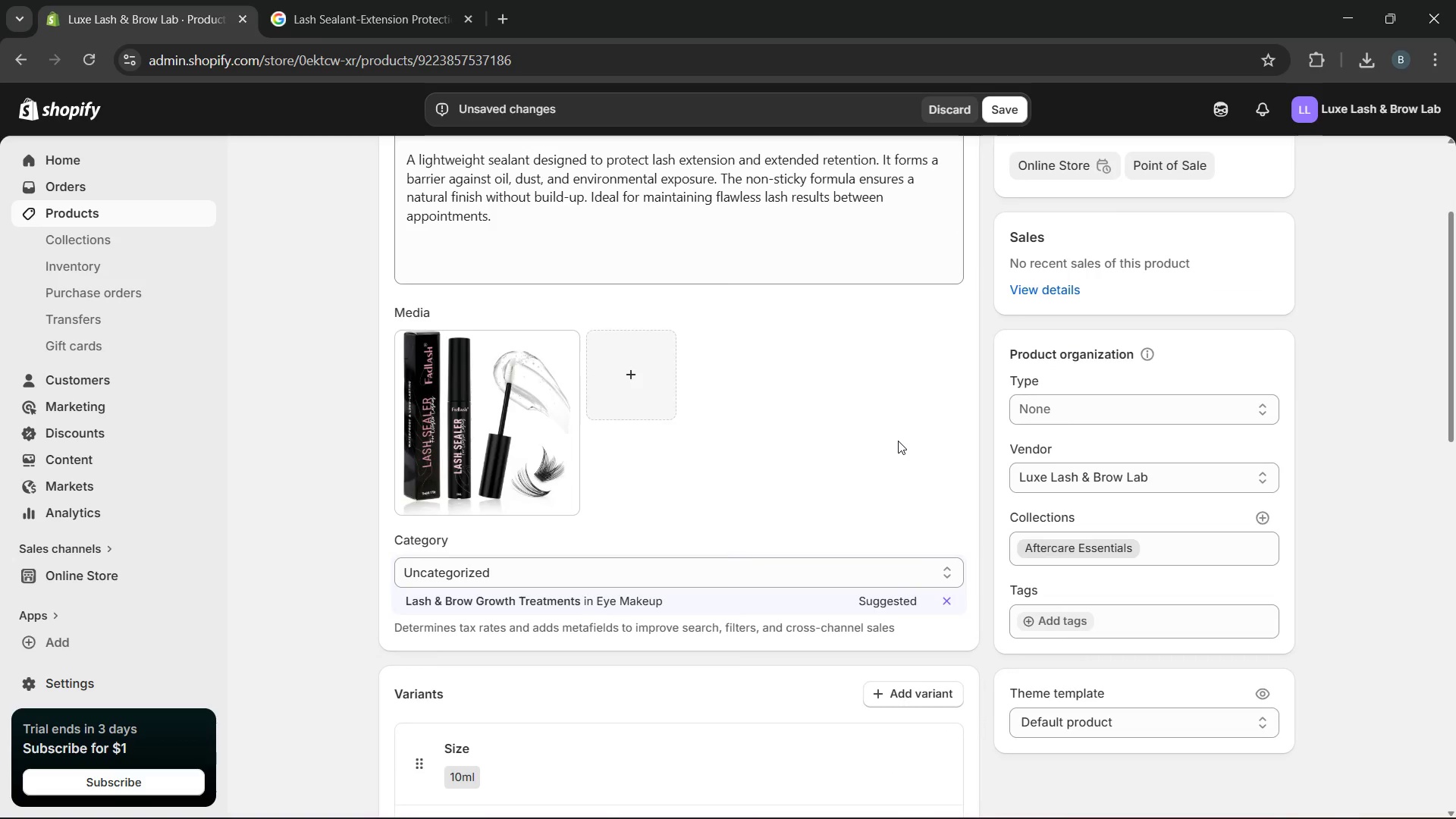 
left_click([1055, 622])
 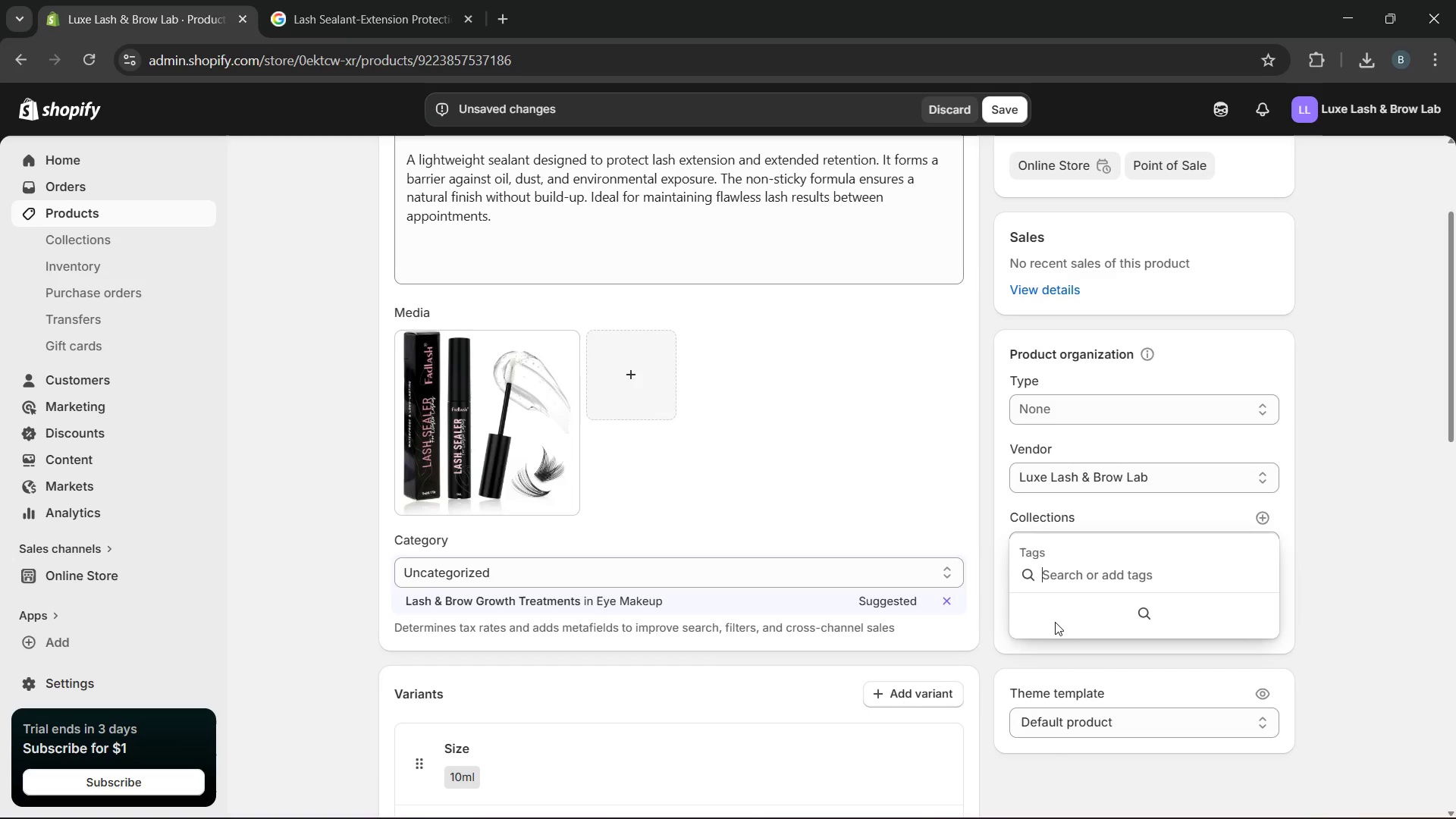 
type(aftercare)
 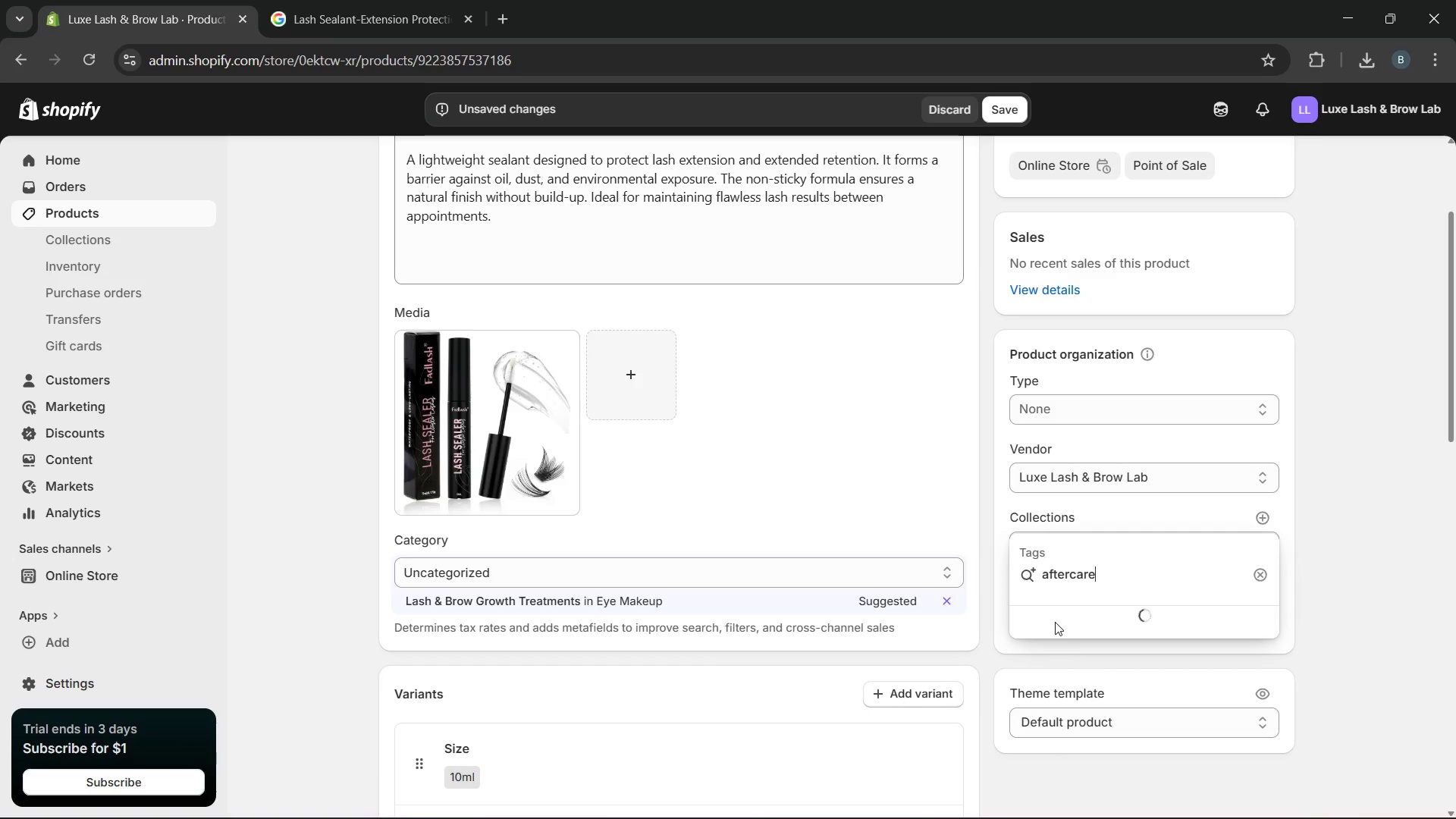 
type(, lash, sealant, protection, luxury, beayty)
key(Backspace)
key(Backspace)
key(Backspace)
type(uty)
 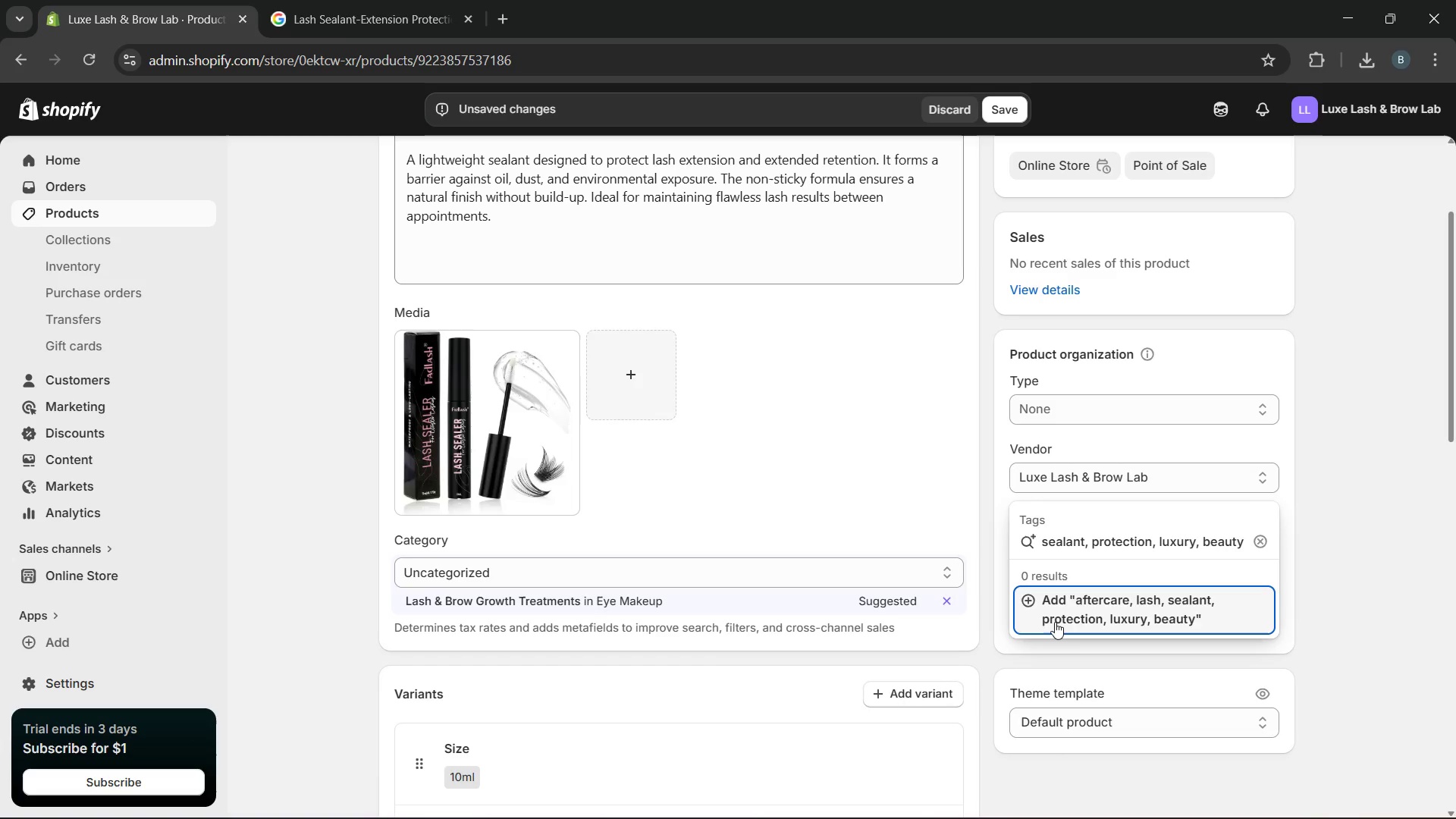 
key(Enter)
 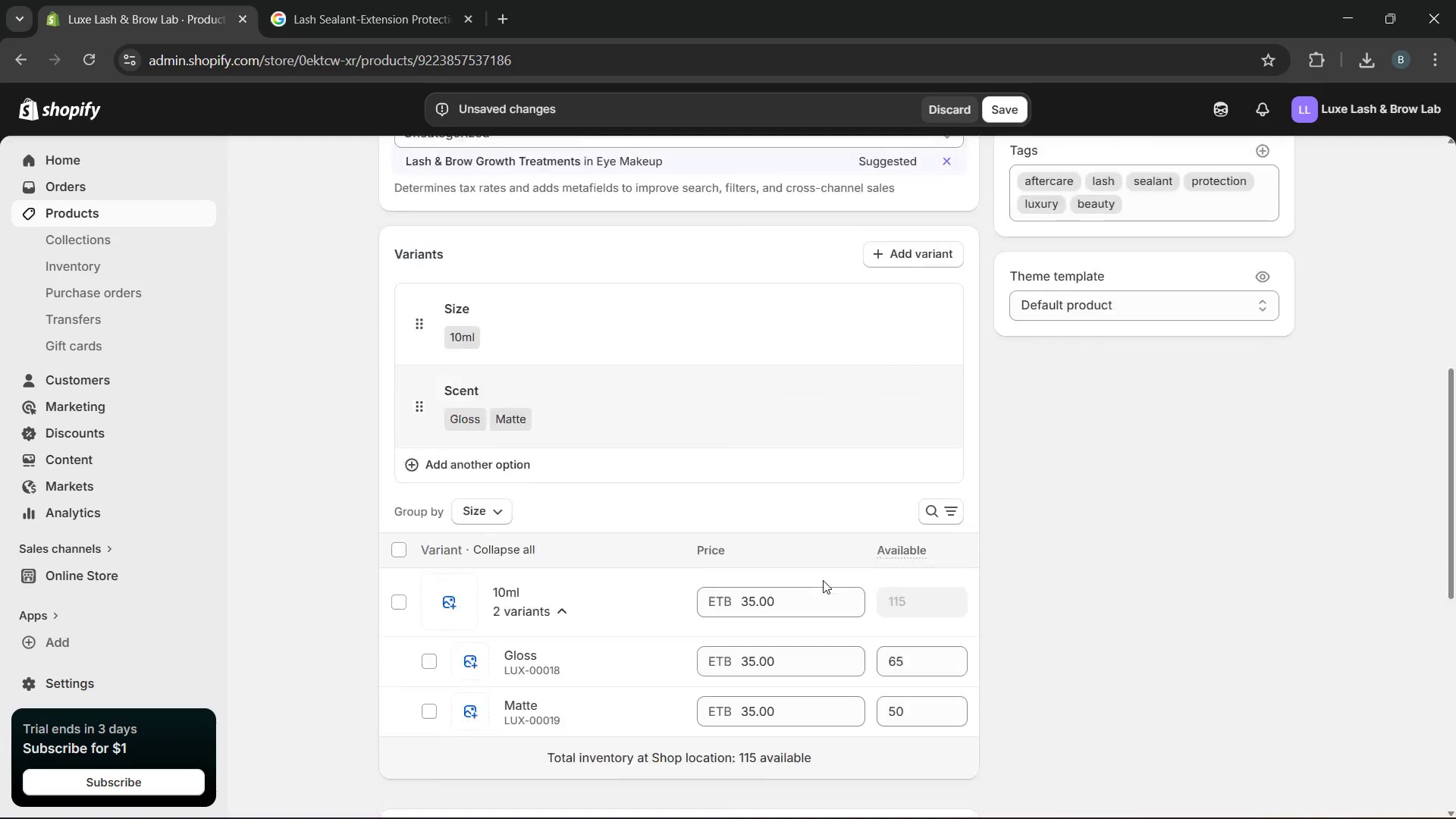 
wait(8.12)
 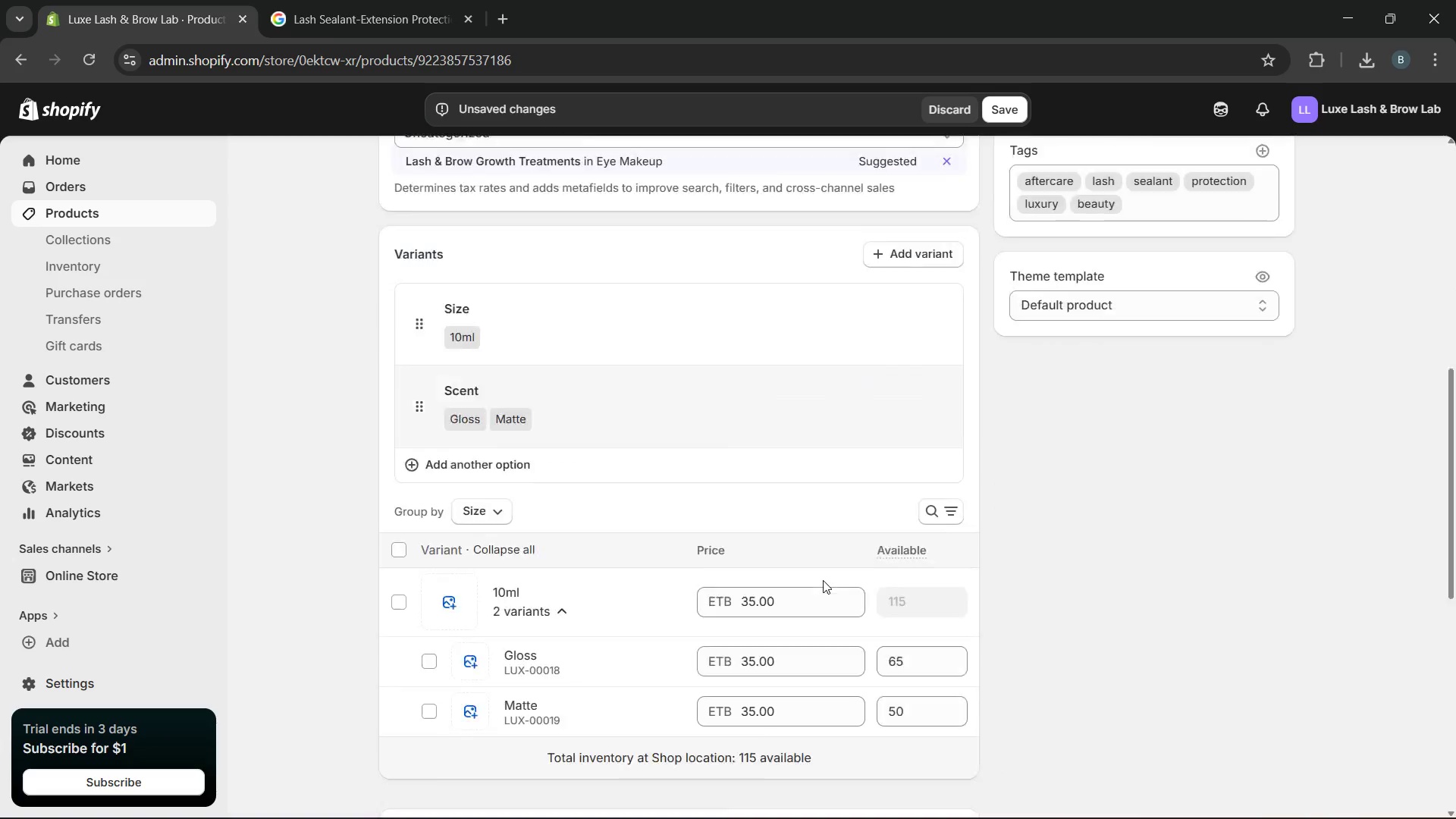 
left_click([1009, 106])
 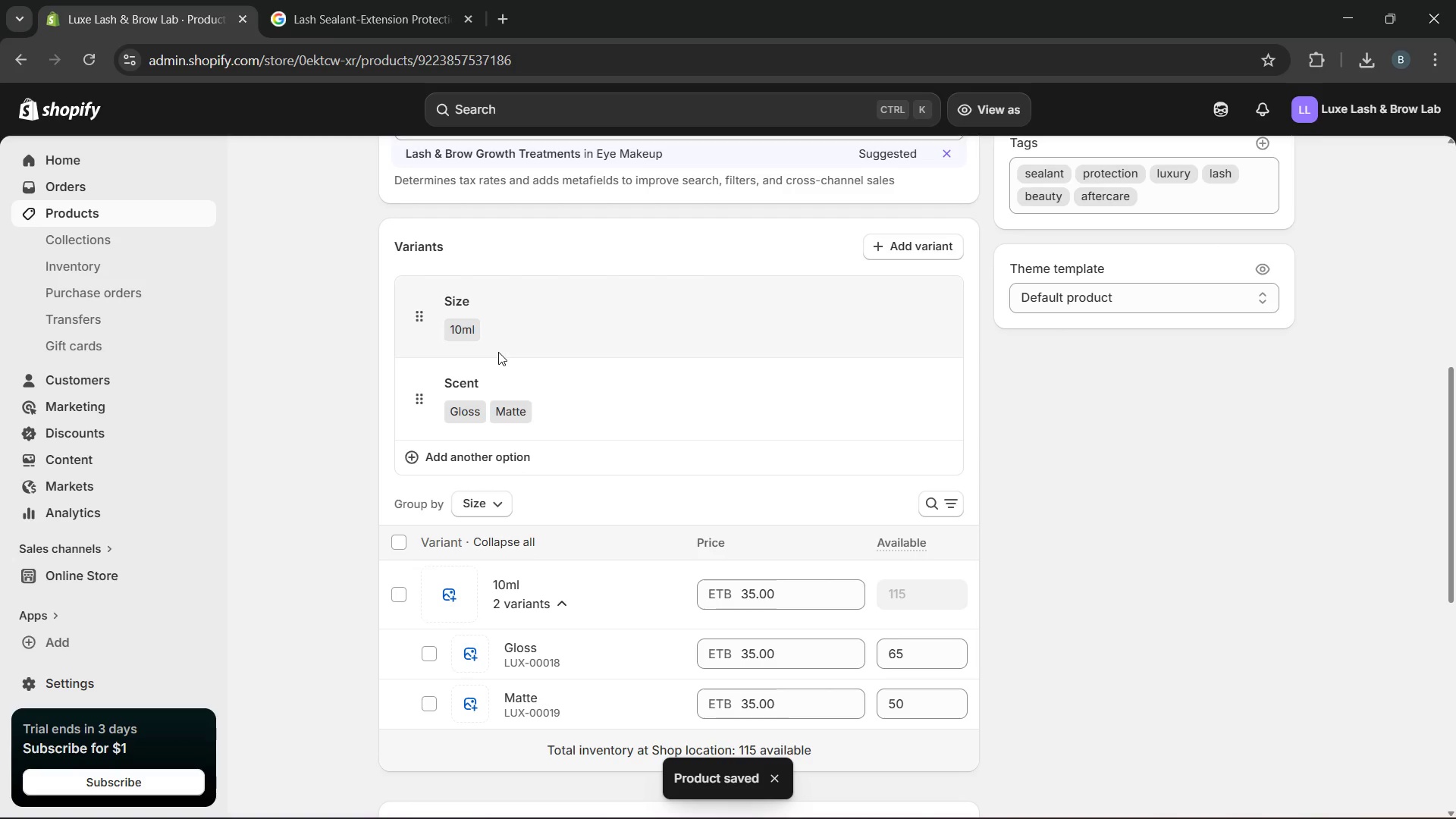 
wait(16.19)
 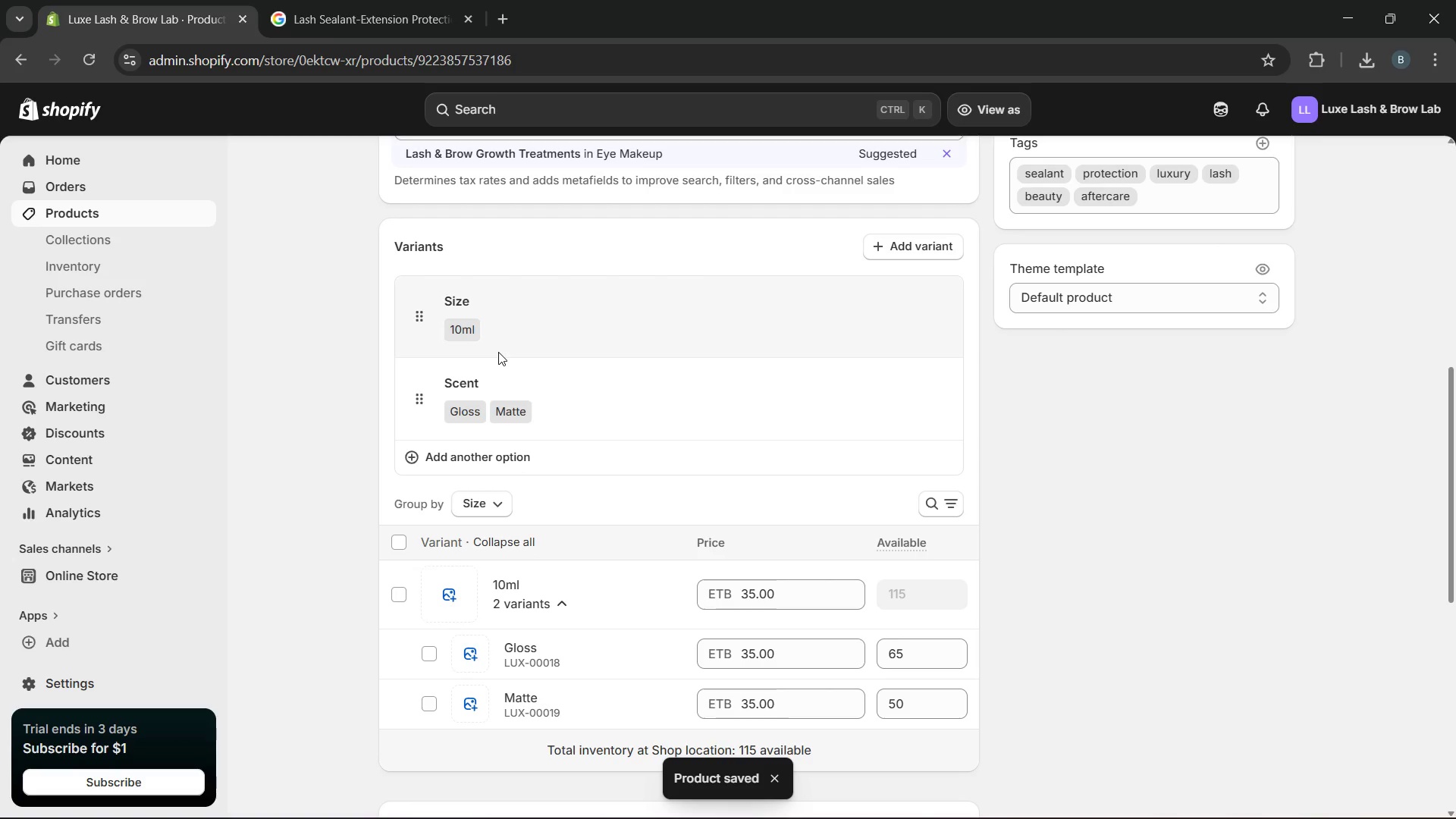 
left_click([158, 221])
 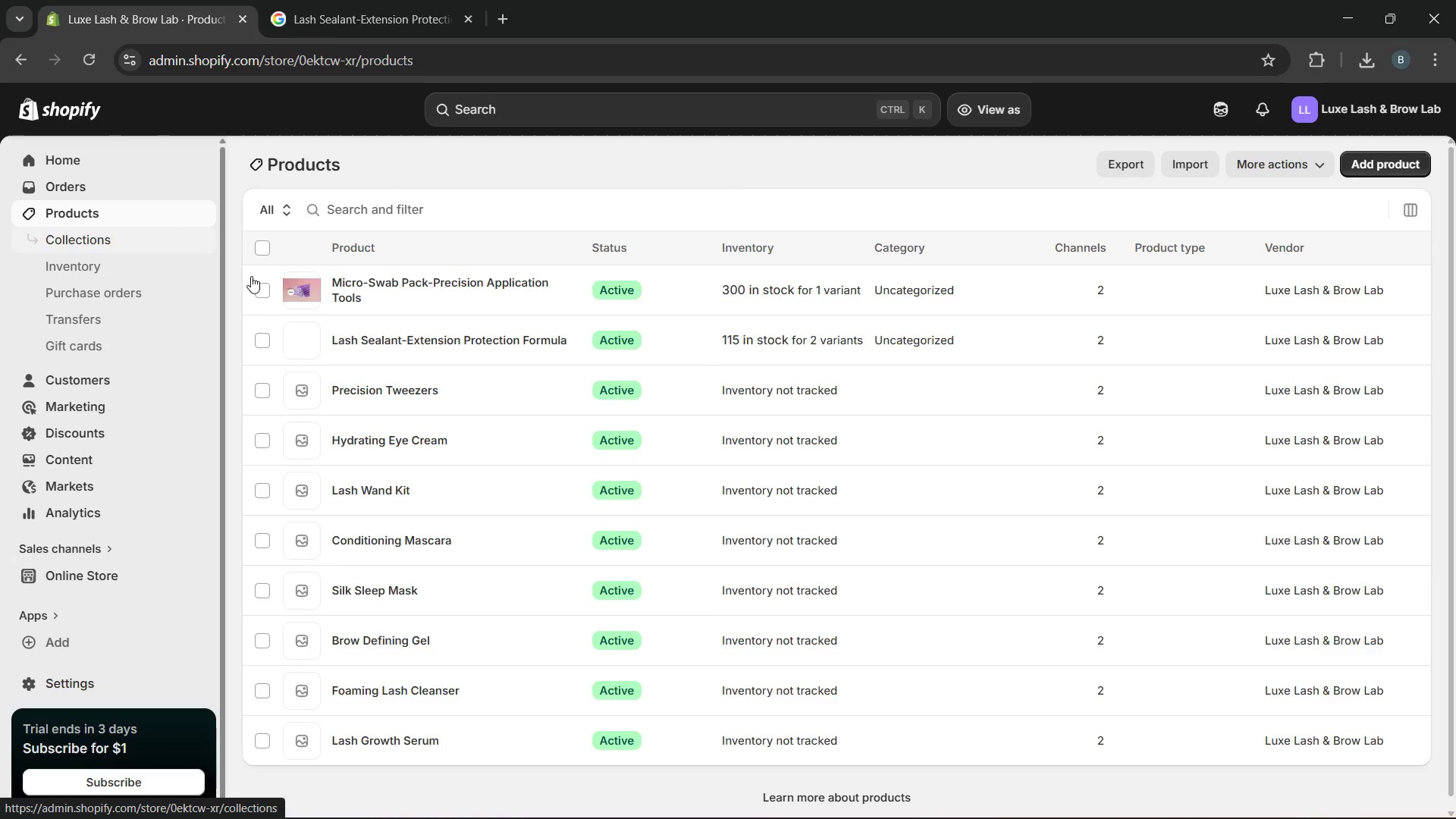 
mouse_move([347, 378])
 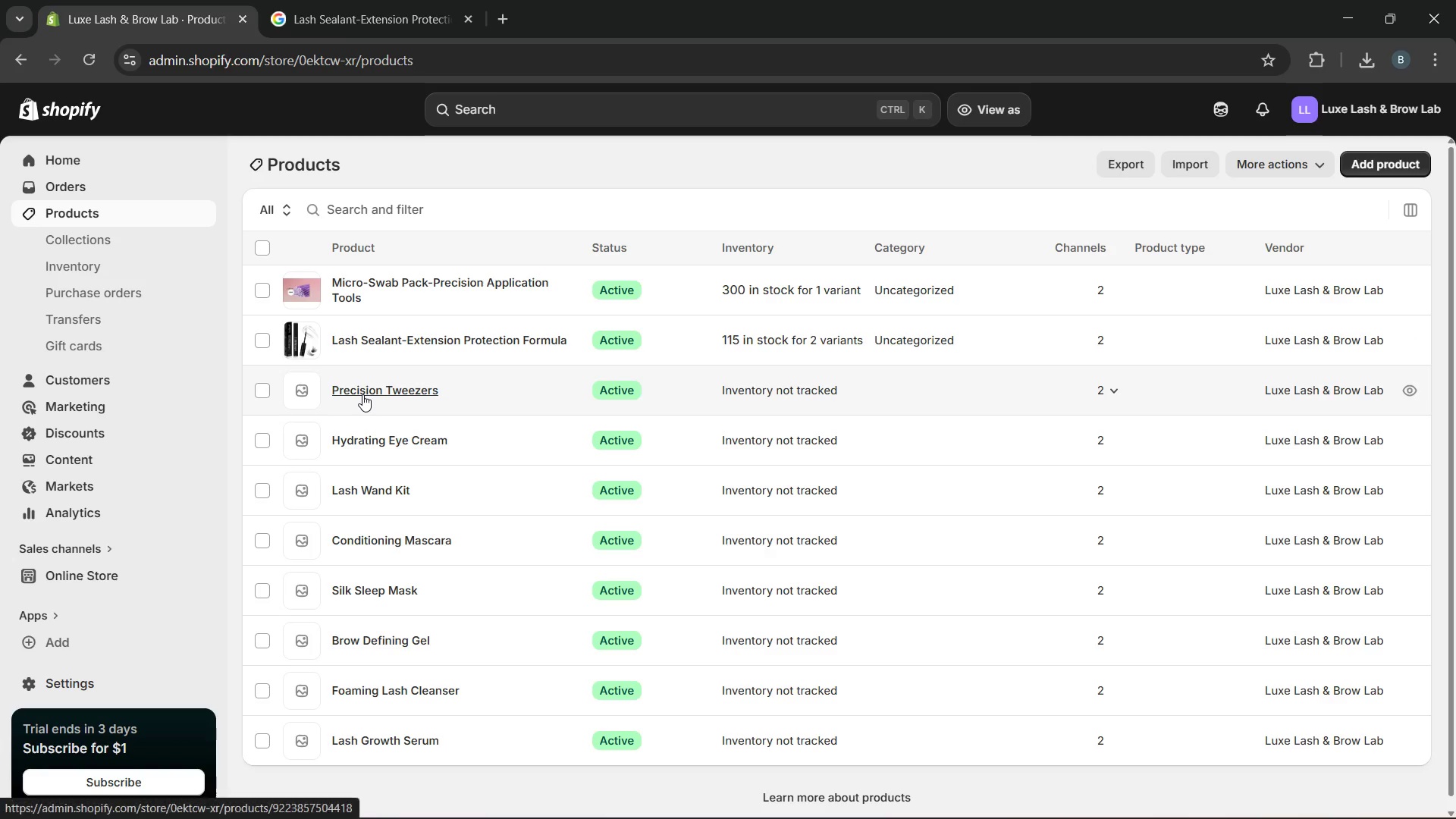 
left_click([362, 394])
 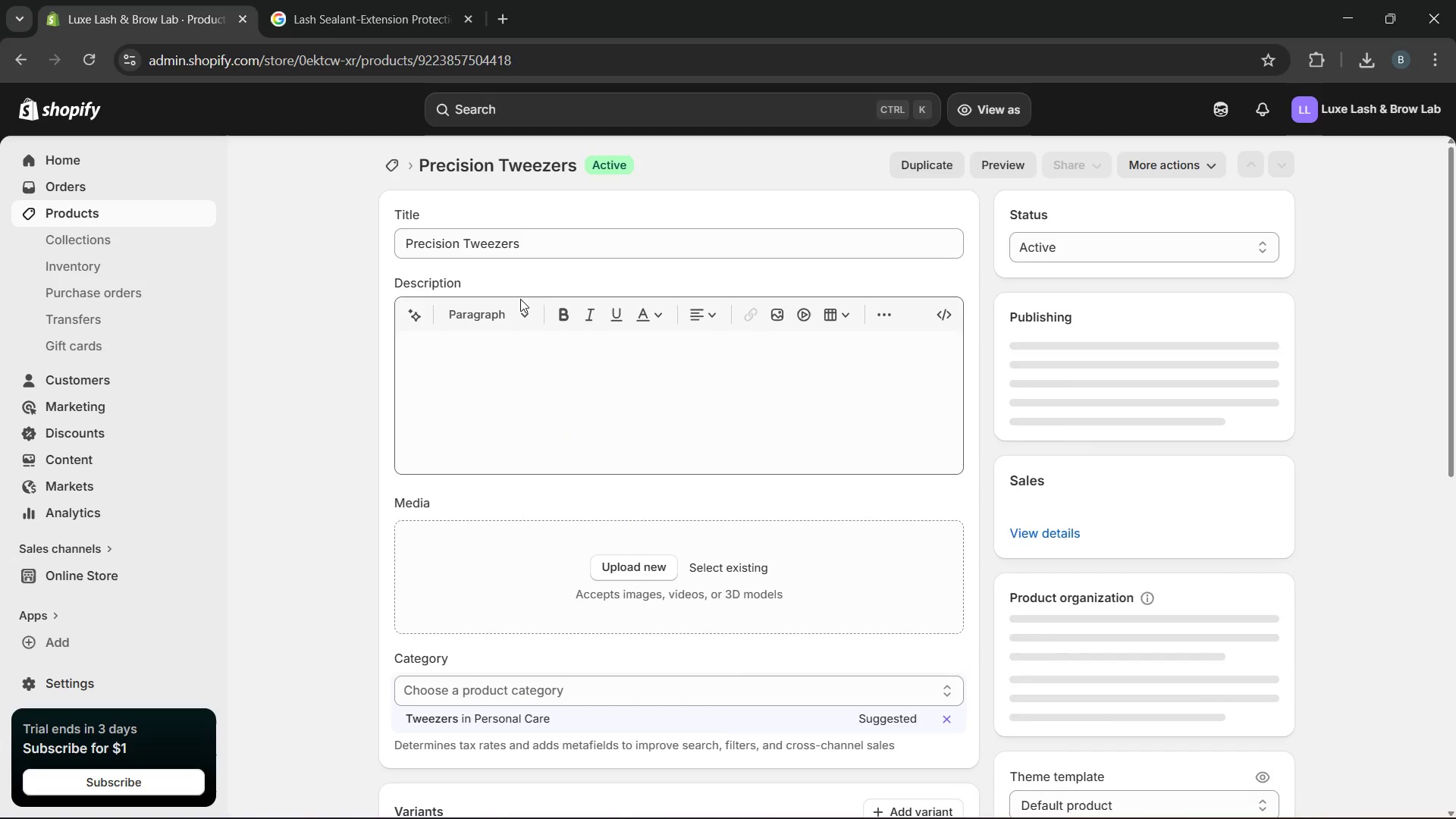 
left_click([560, 237])
 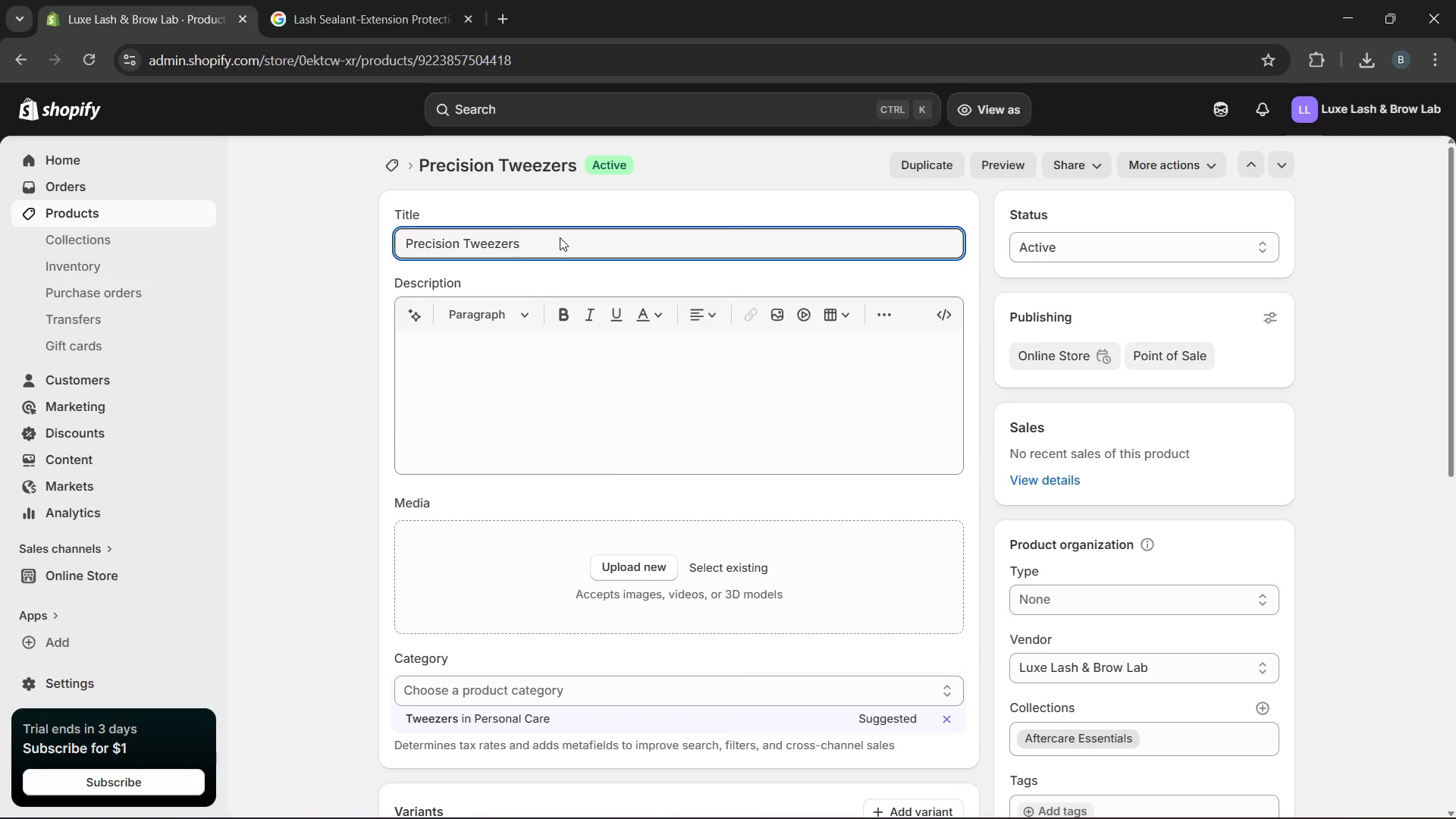 
type(-Professional Lasj)
key(Backspace)
type(h t)
key(Backspace)
type(Tool)
 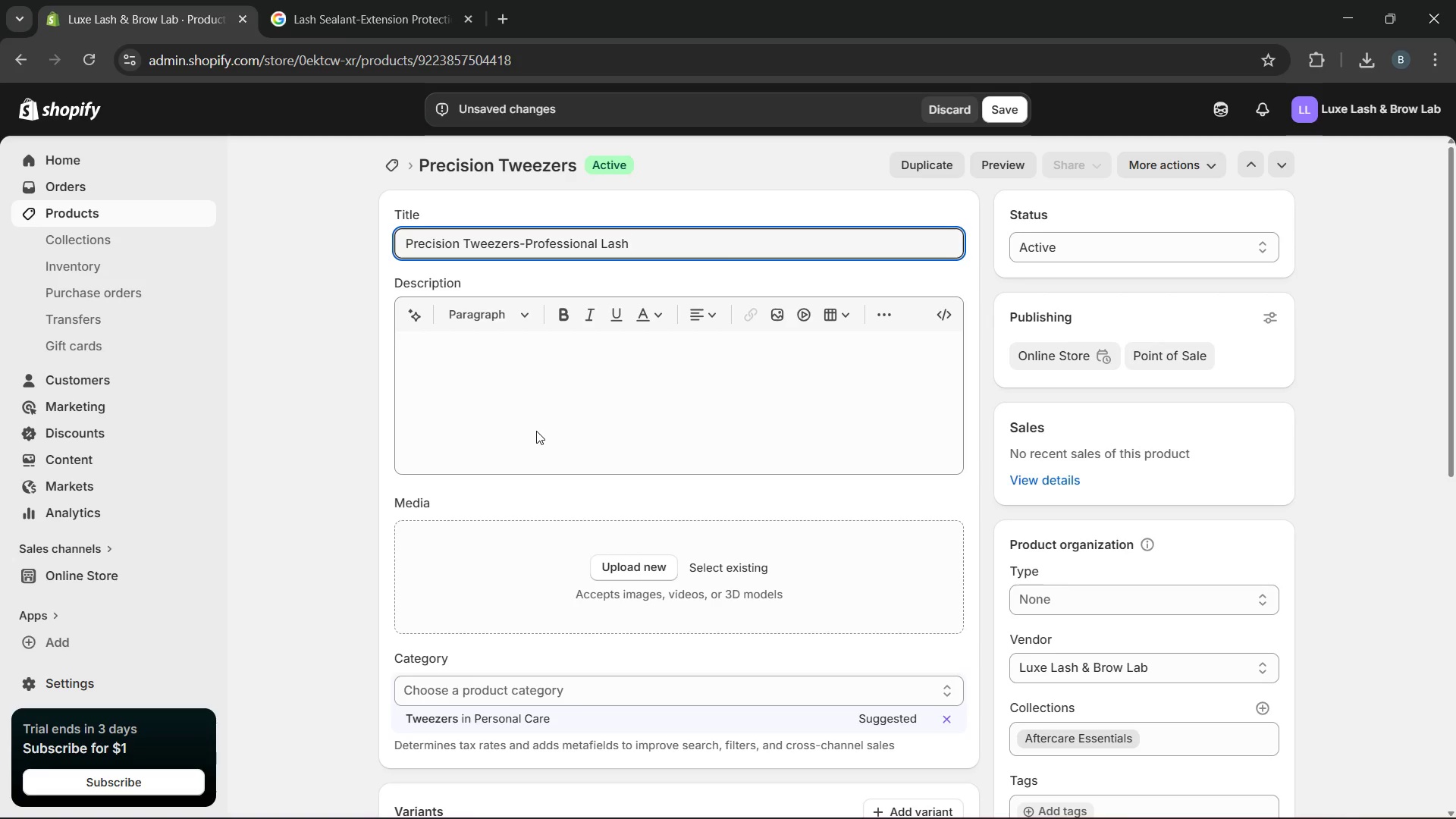 
left_click([536, 431])
 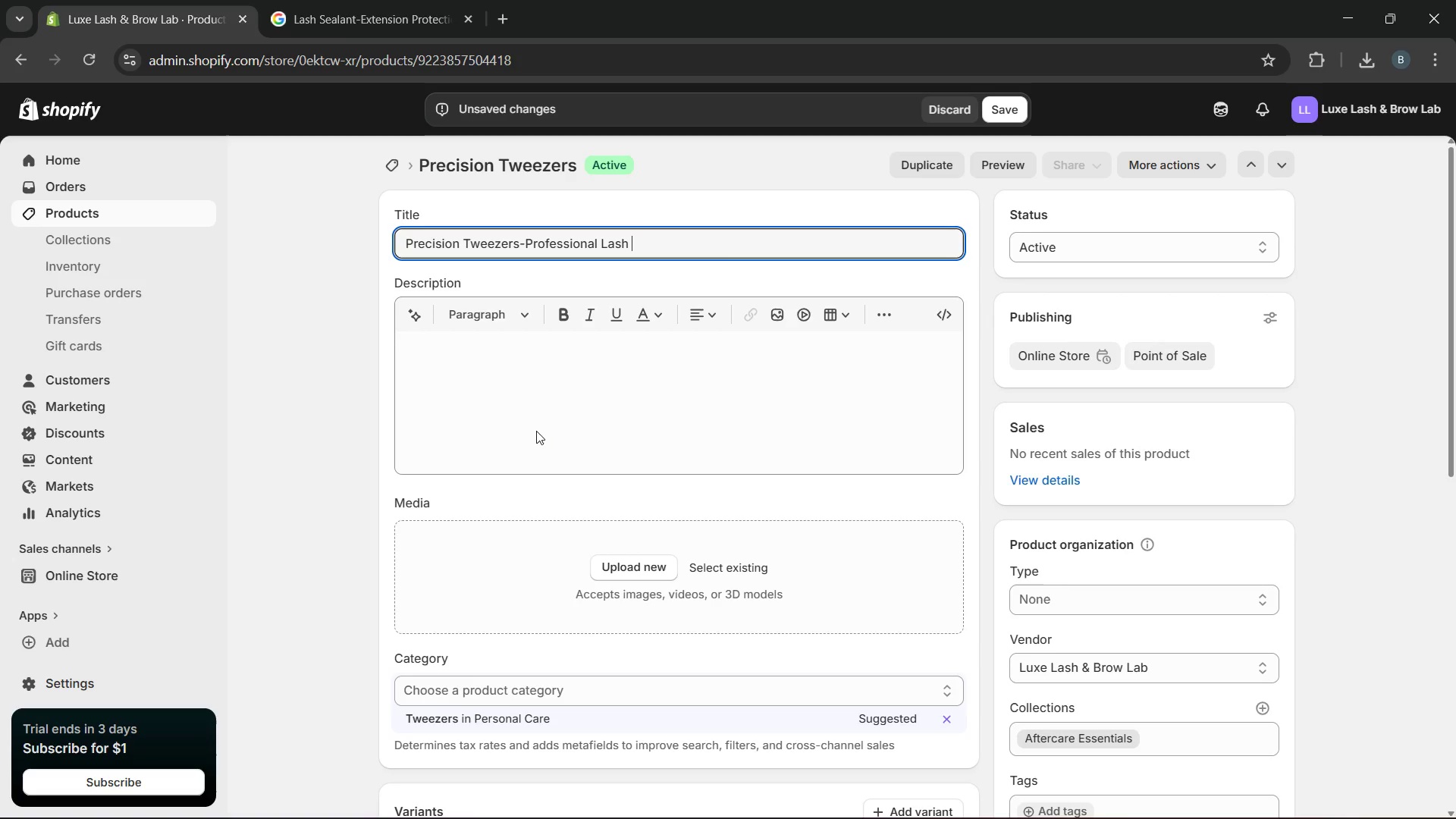 
type(High-precision tweezzers)
 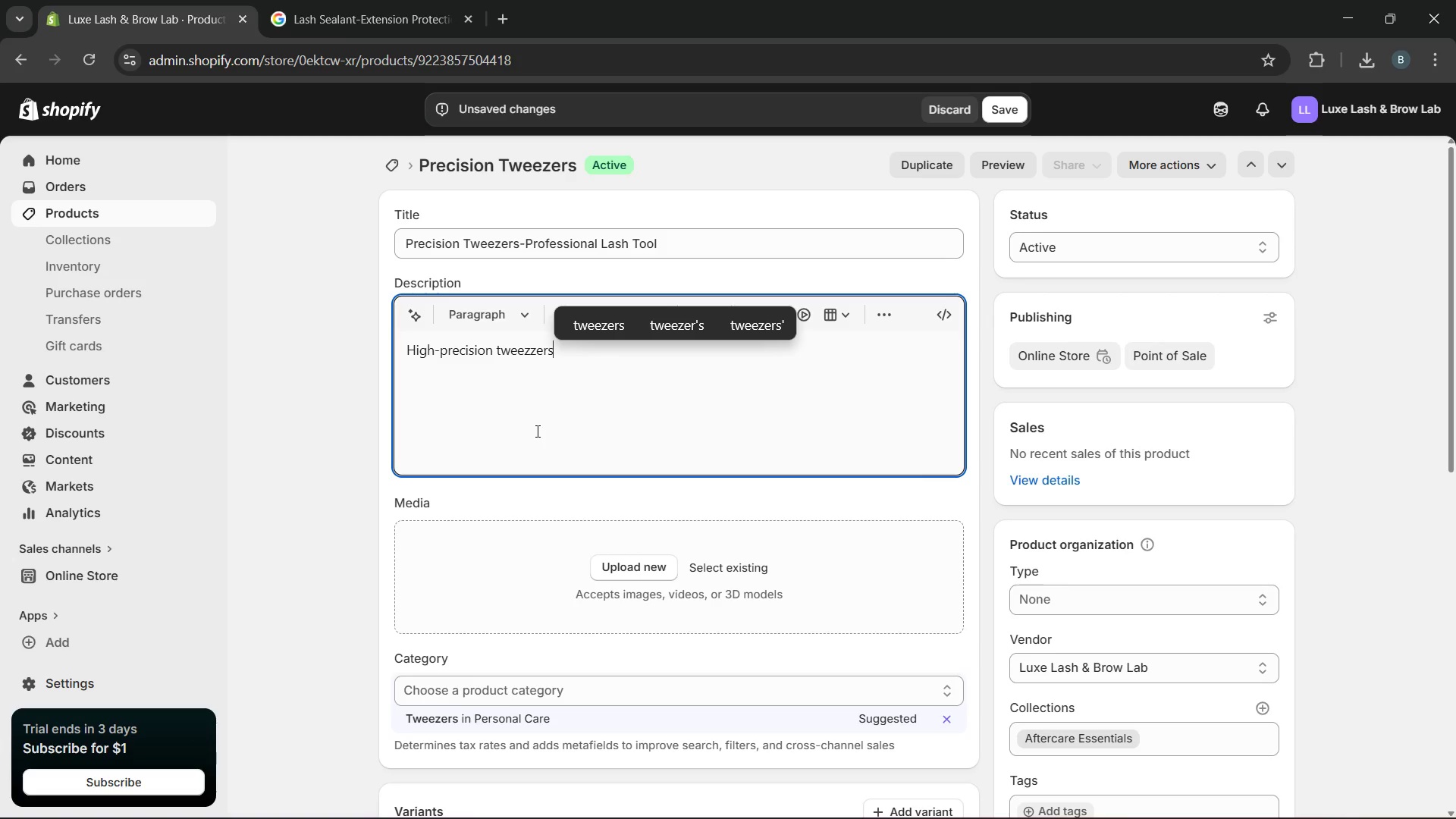 
type( designed for accurate lash application and isolation. Crafted for optimal grip and control during )
 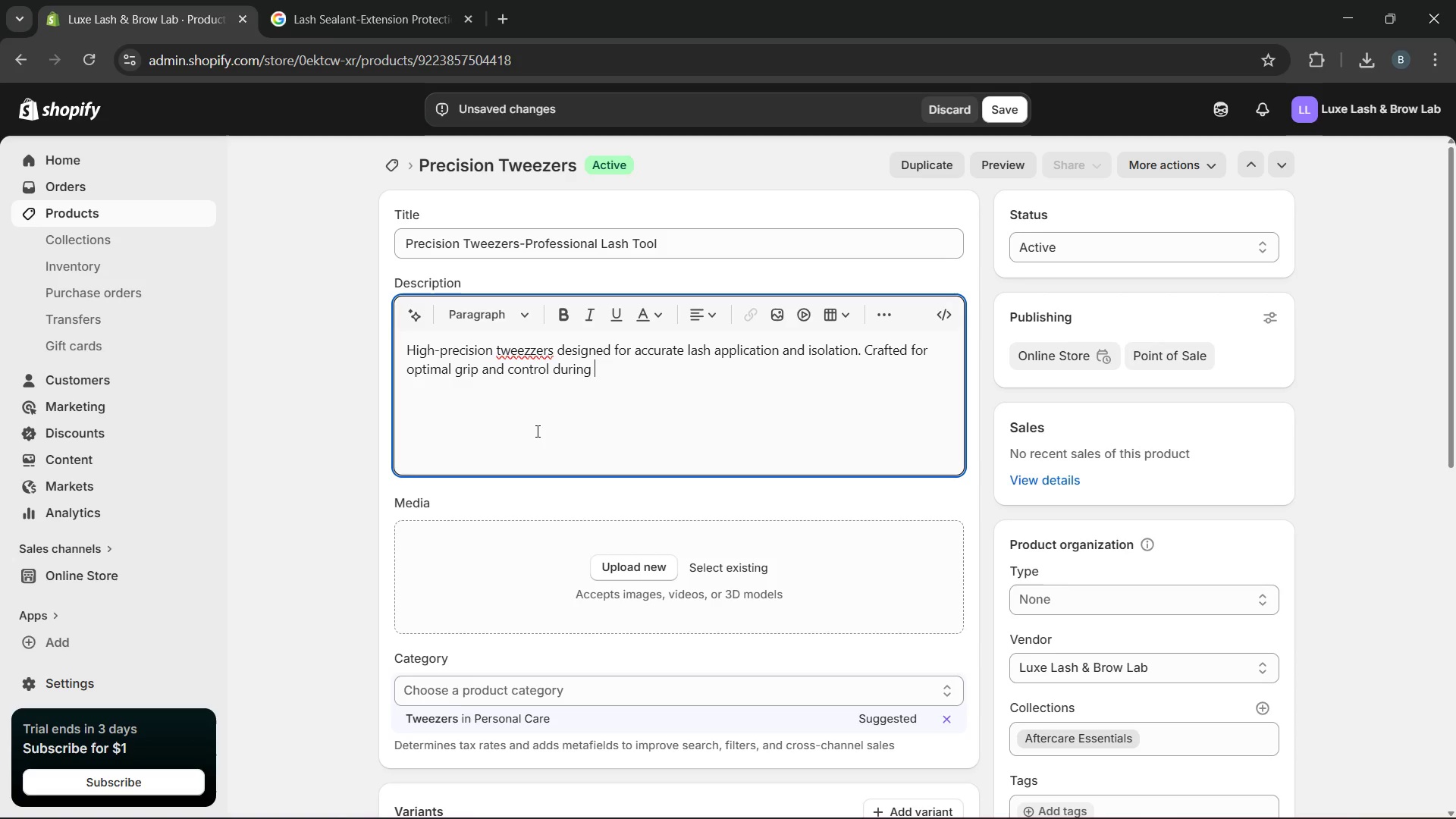 
wait(5.17)
 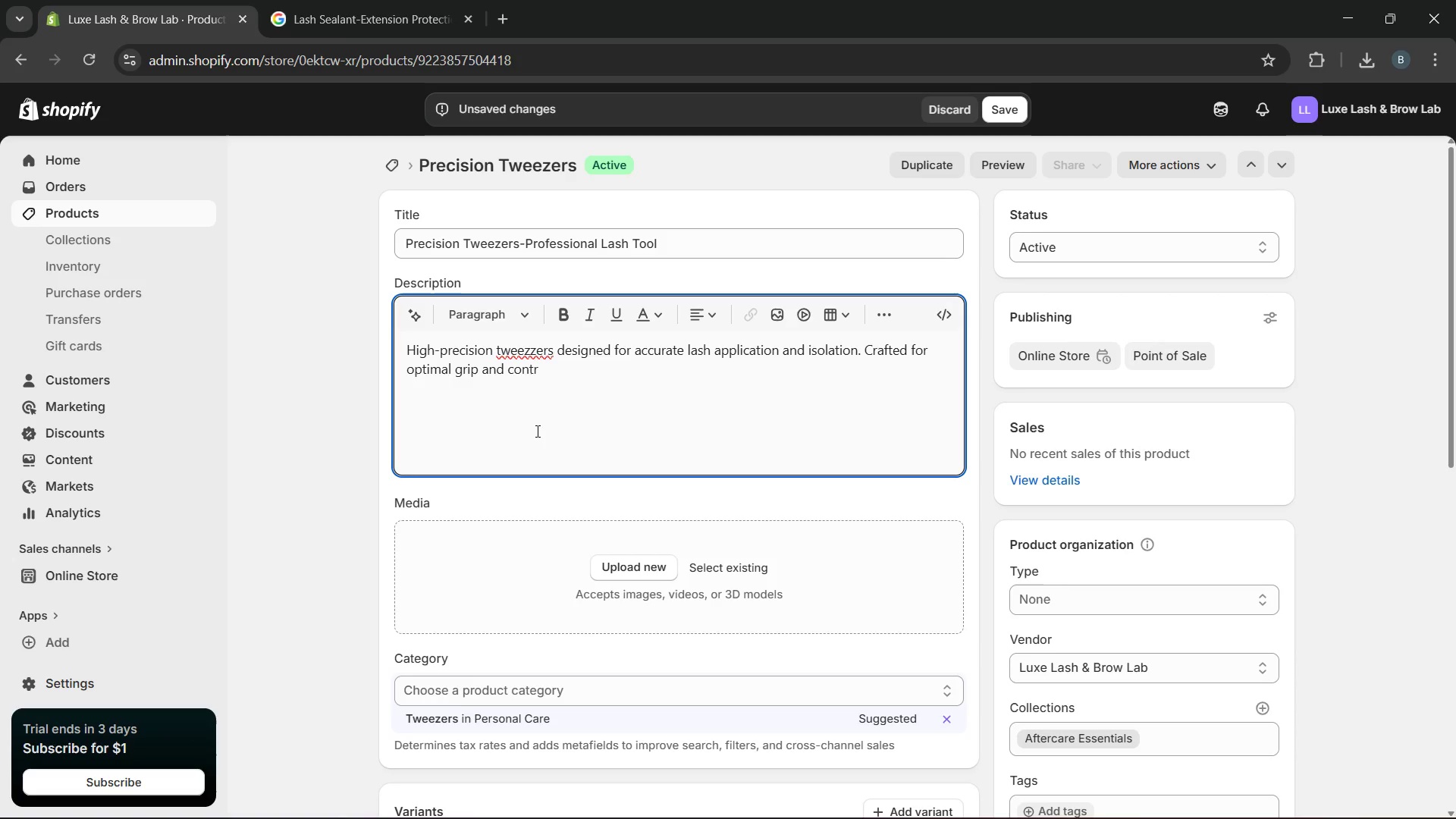 
type(detailed work. Lightweight yet durable for long-term professional use. Essential for achieving flawlee)
key(Backspace)
type(ss lash result.)
 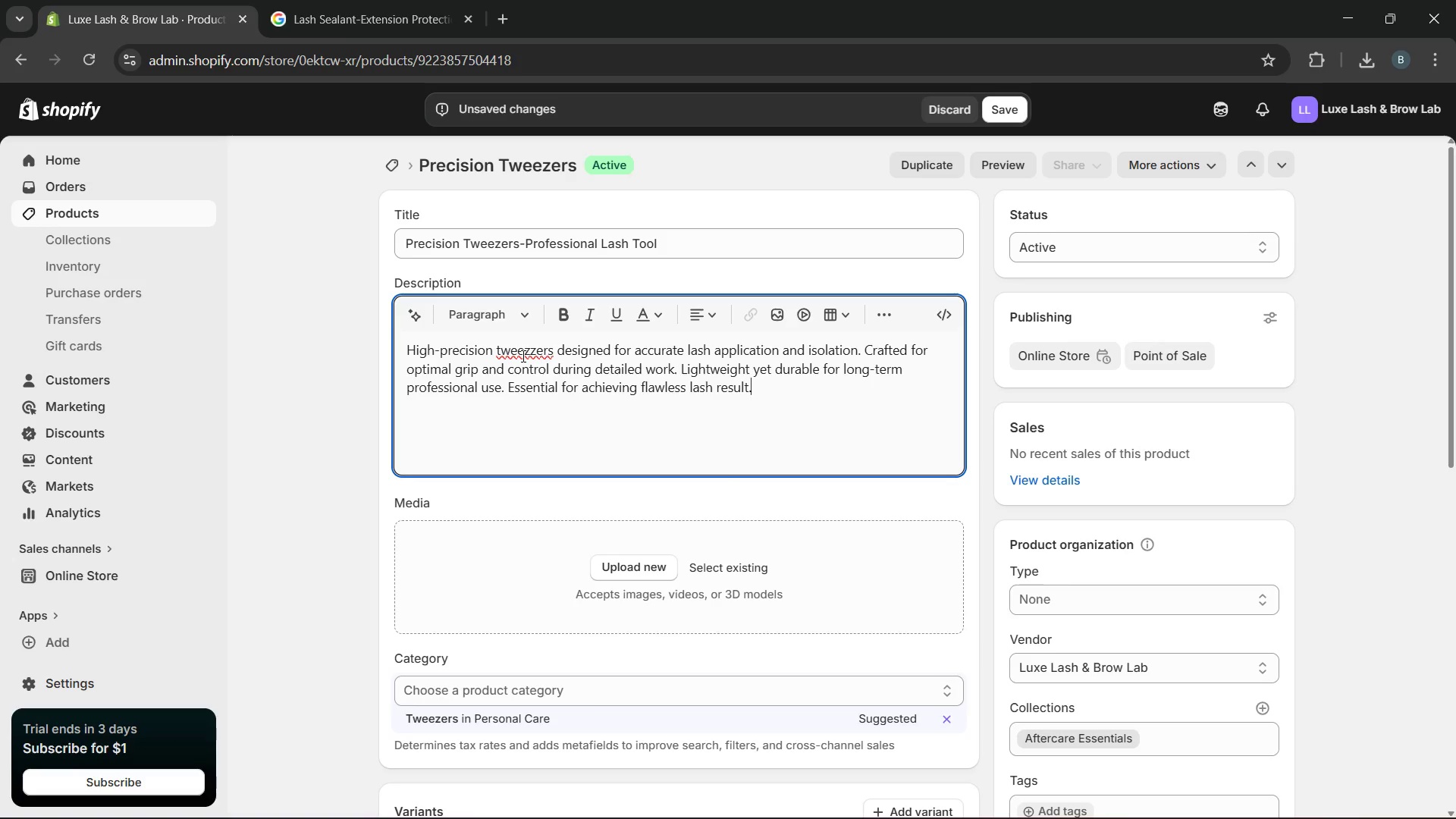 
left_click([526, 356])
 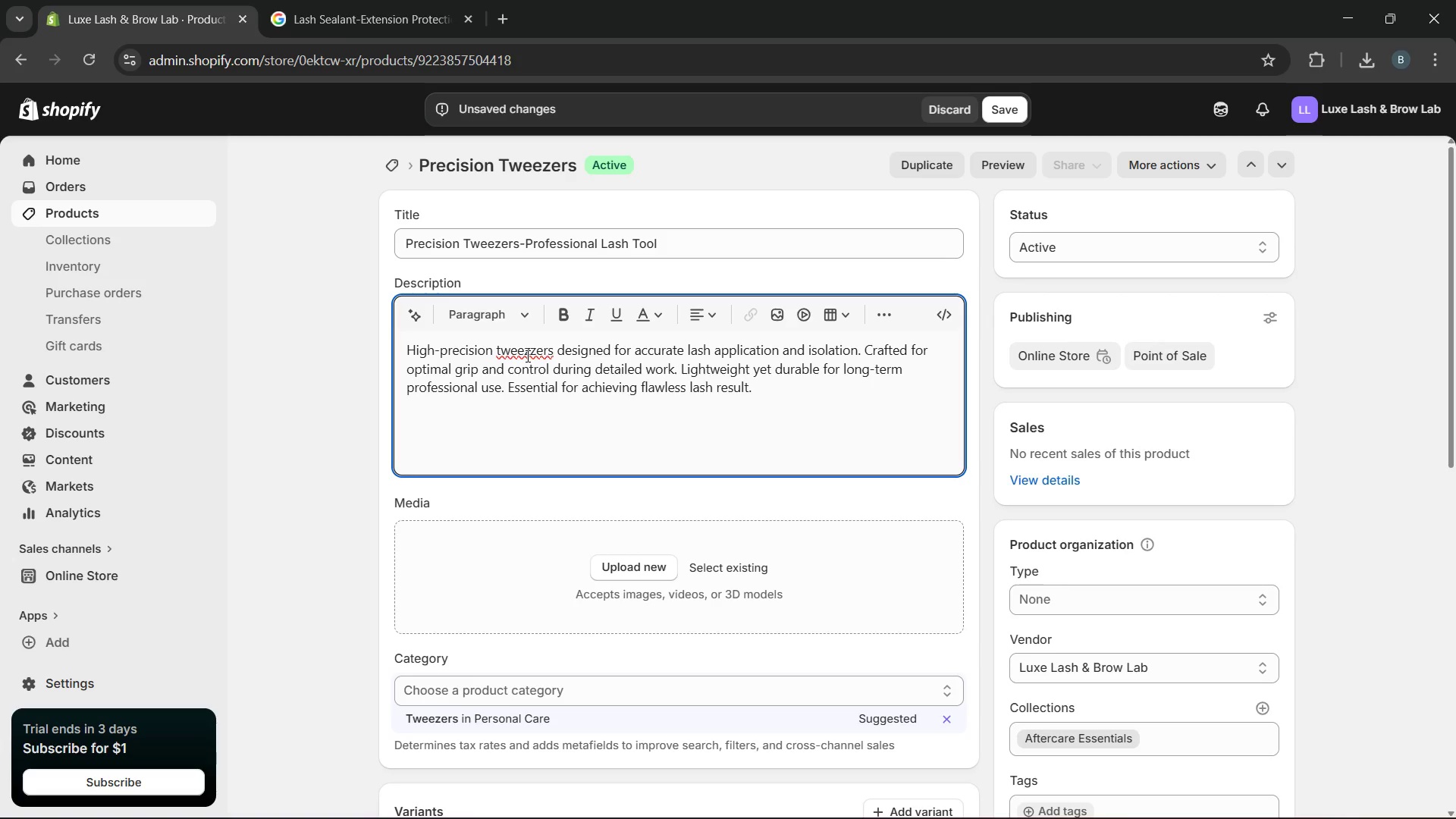 
key(ArrowRight)
 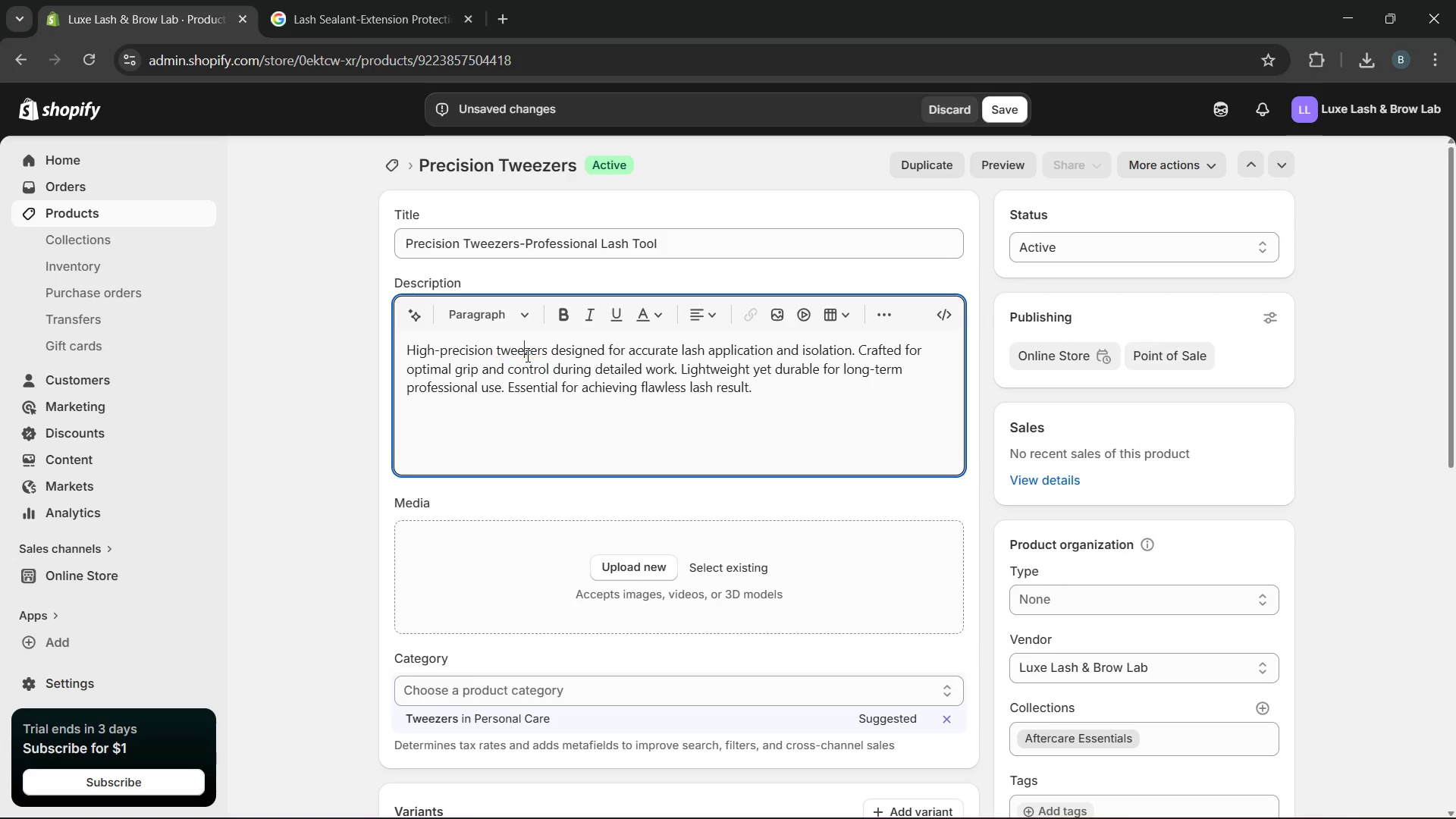 
key(Backspace)
 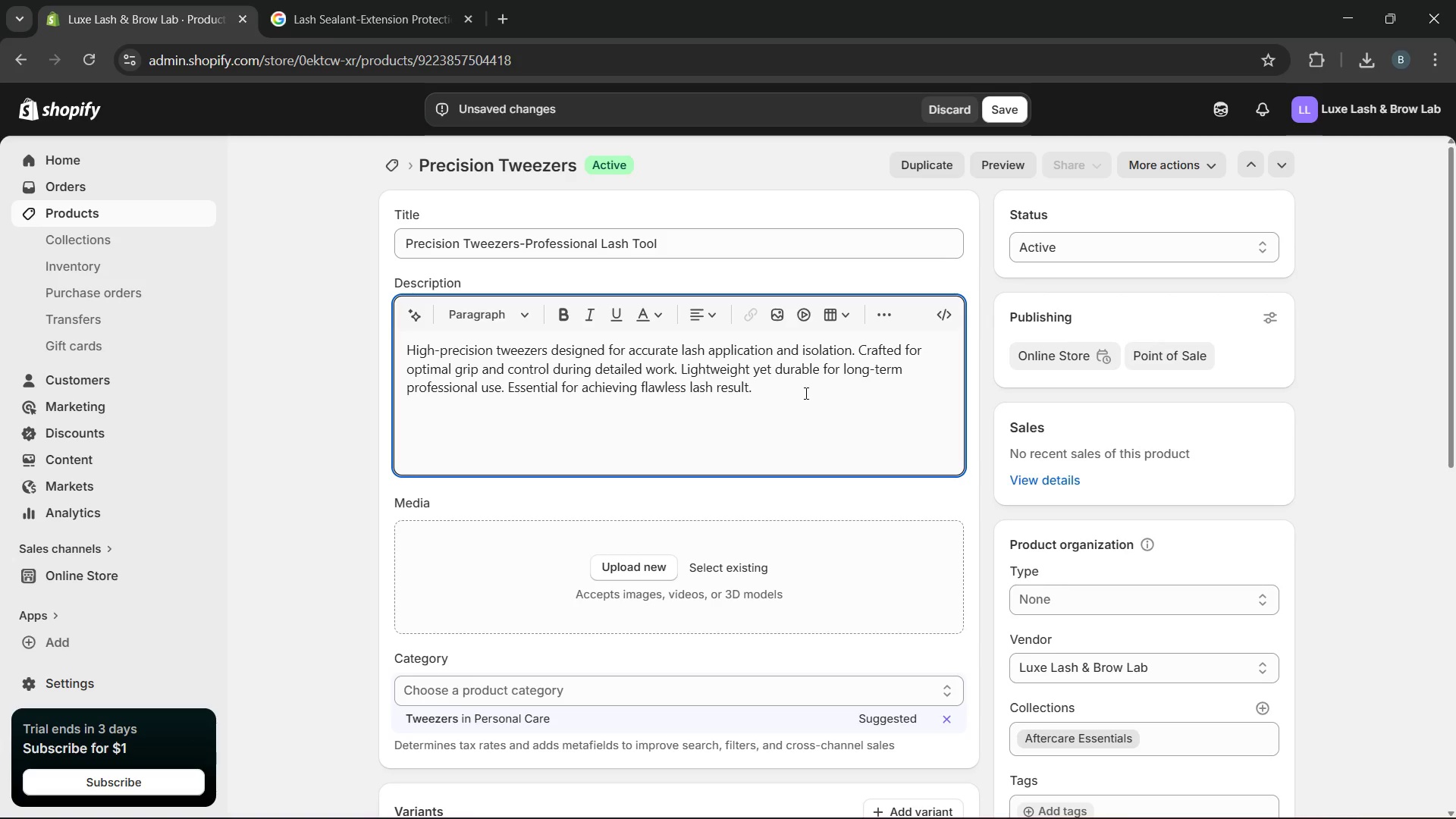 
left_click([805, 393])
 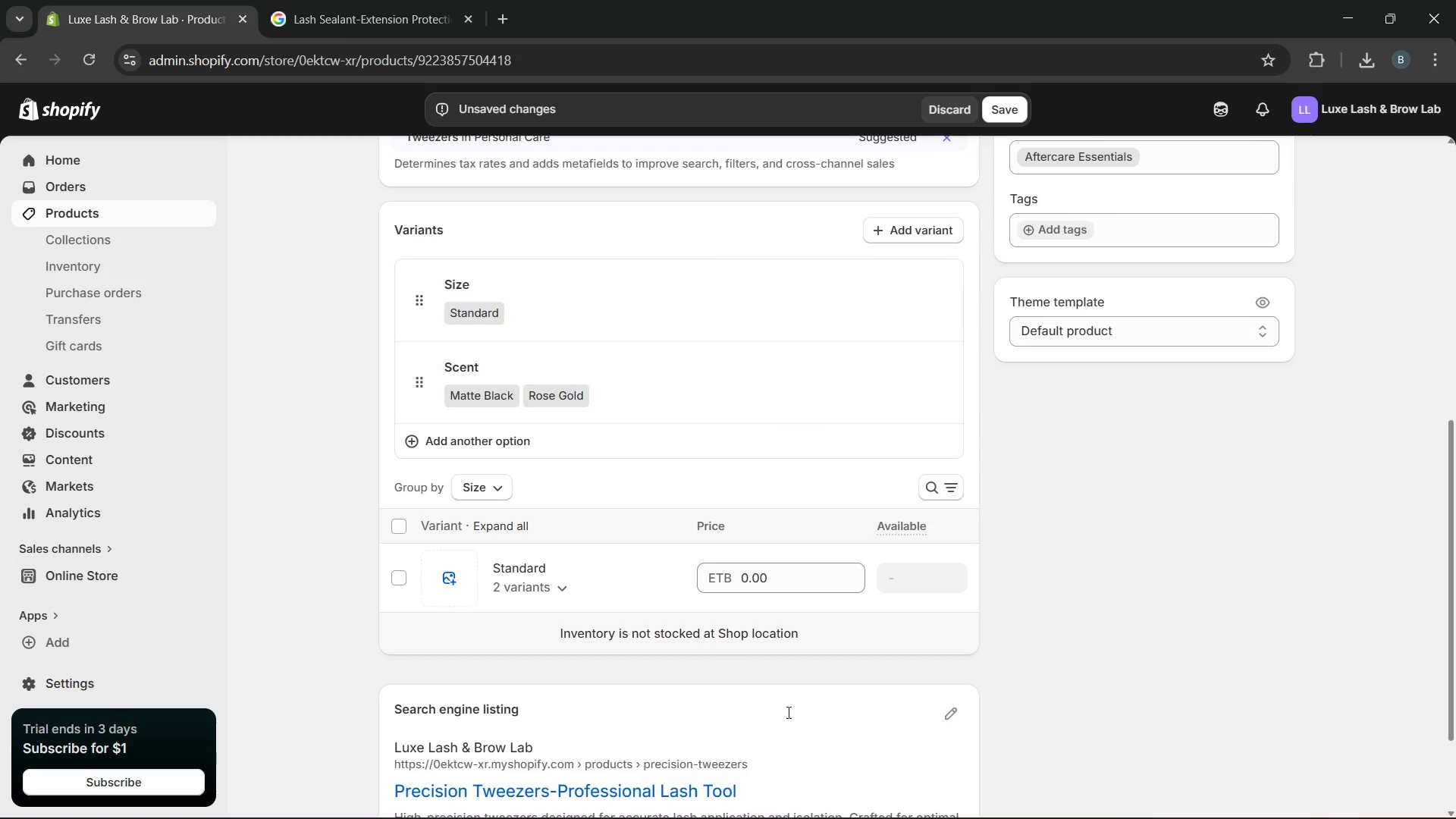 
wait(12.34)
 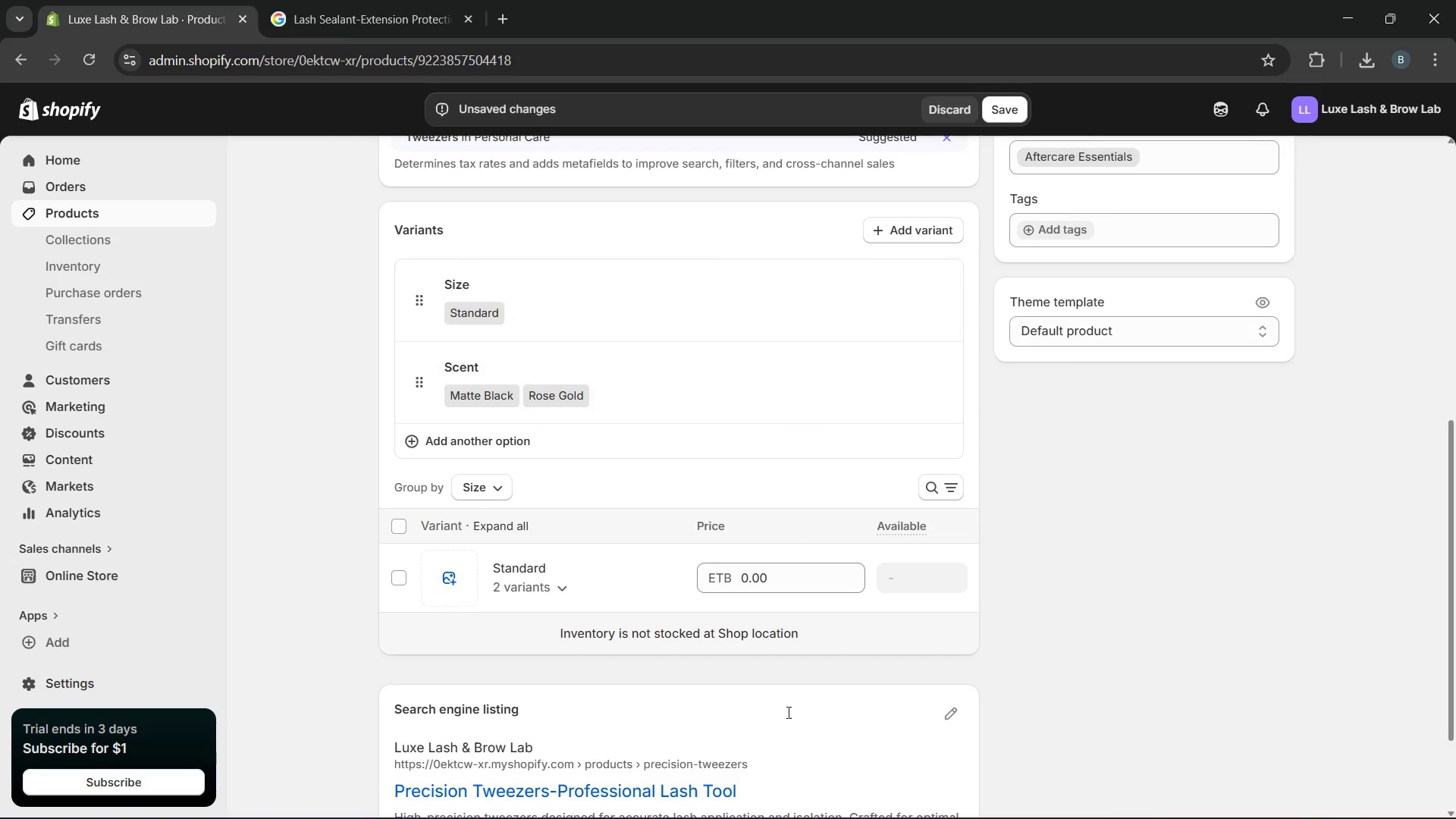 
left_click([948, 716])
 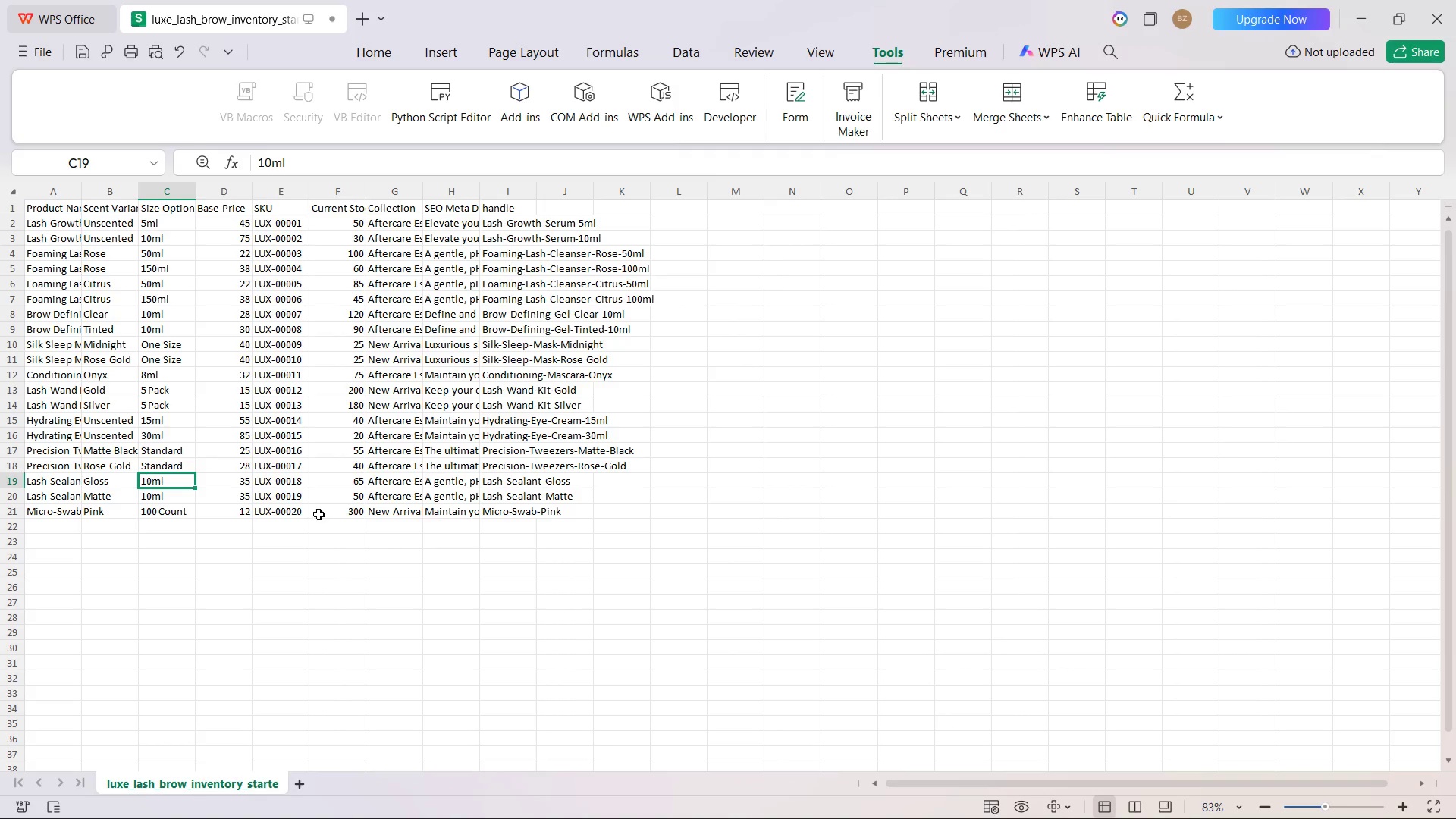 
wait(5.69)
 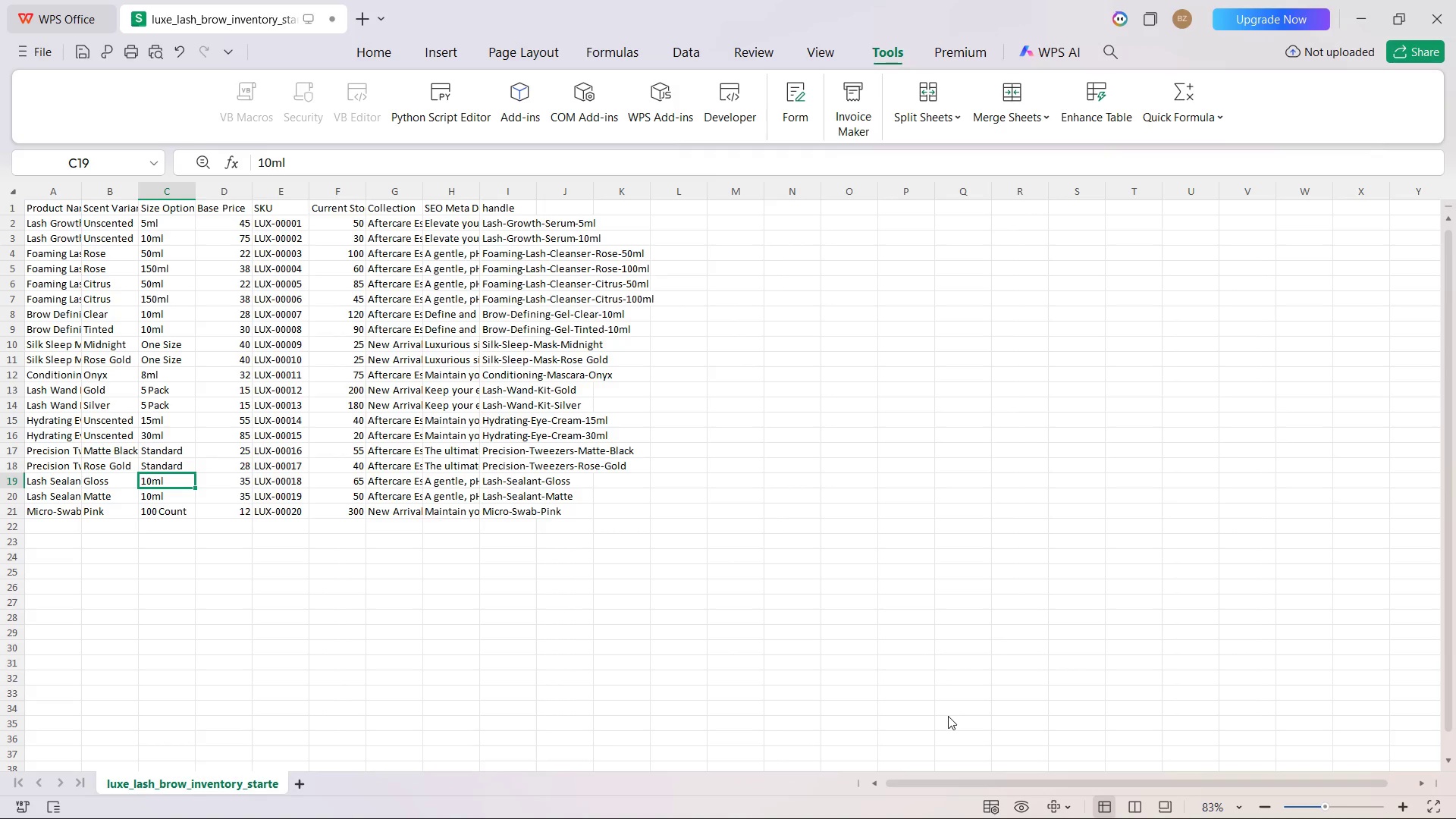 
left_click([236, 450])
 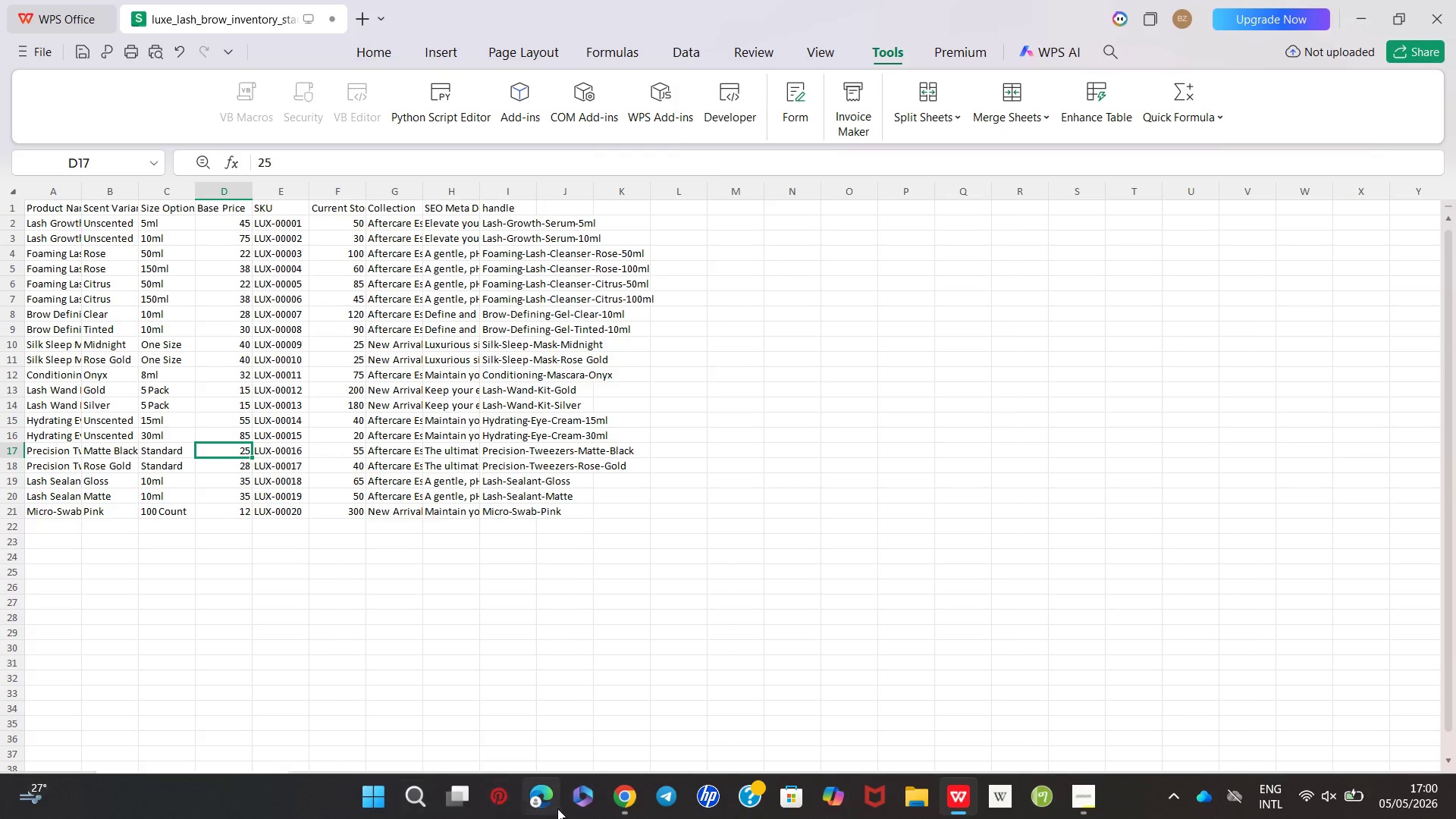 
wait(5.24)
 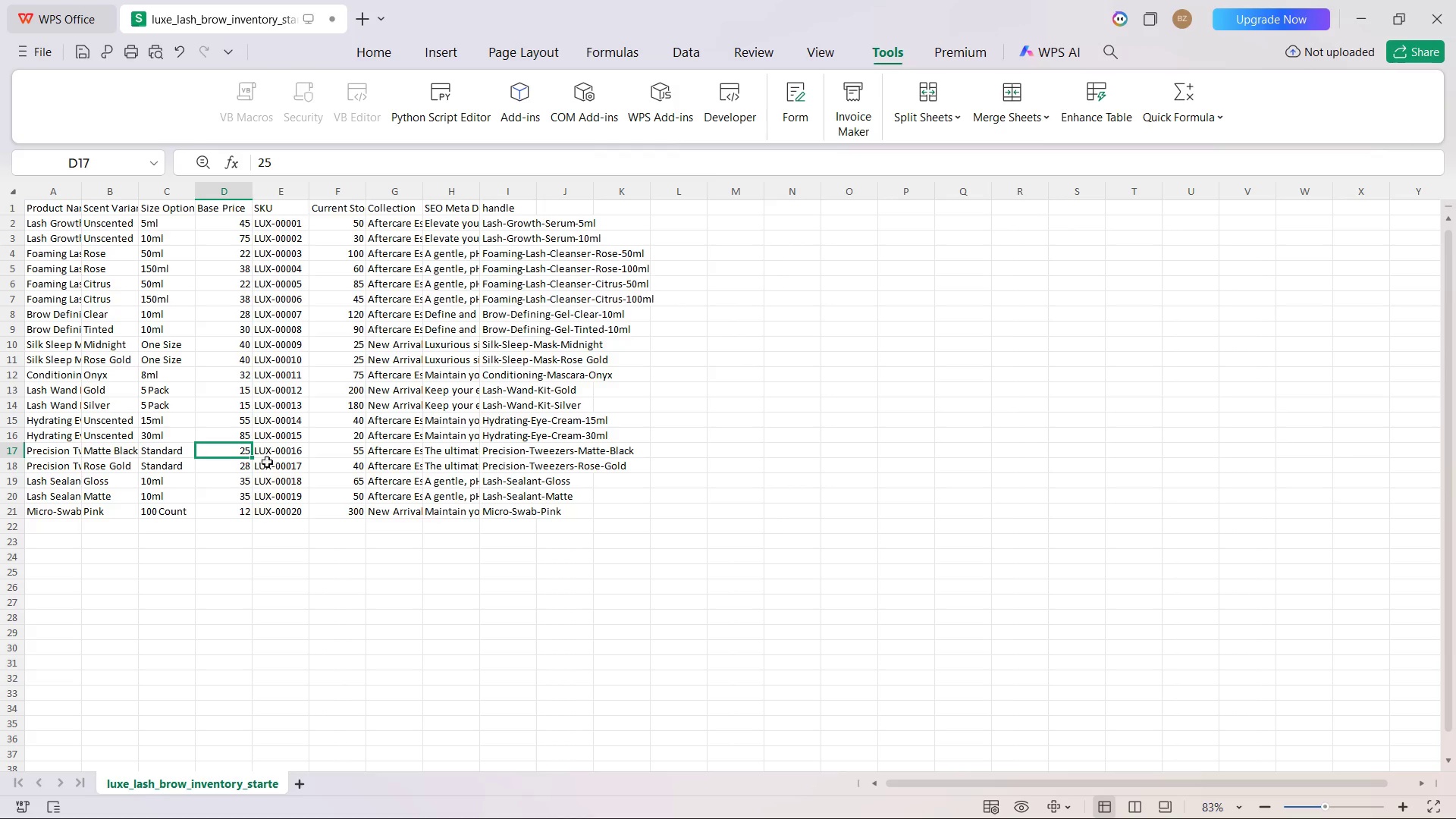 
left_click([629, 802])
 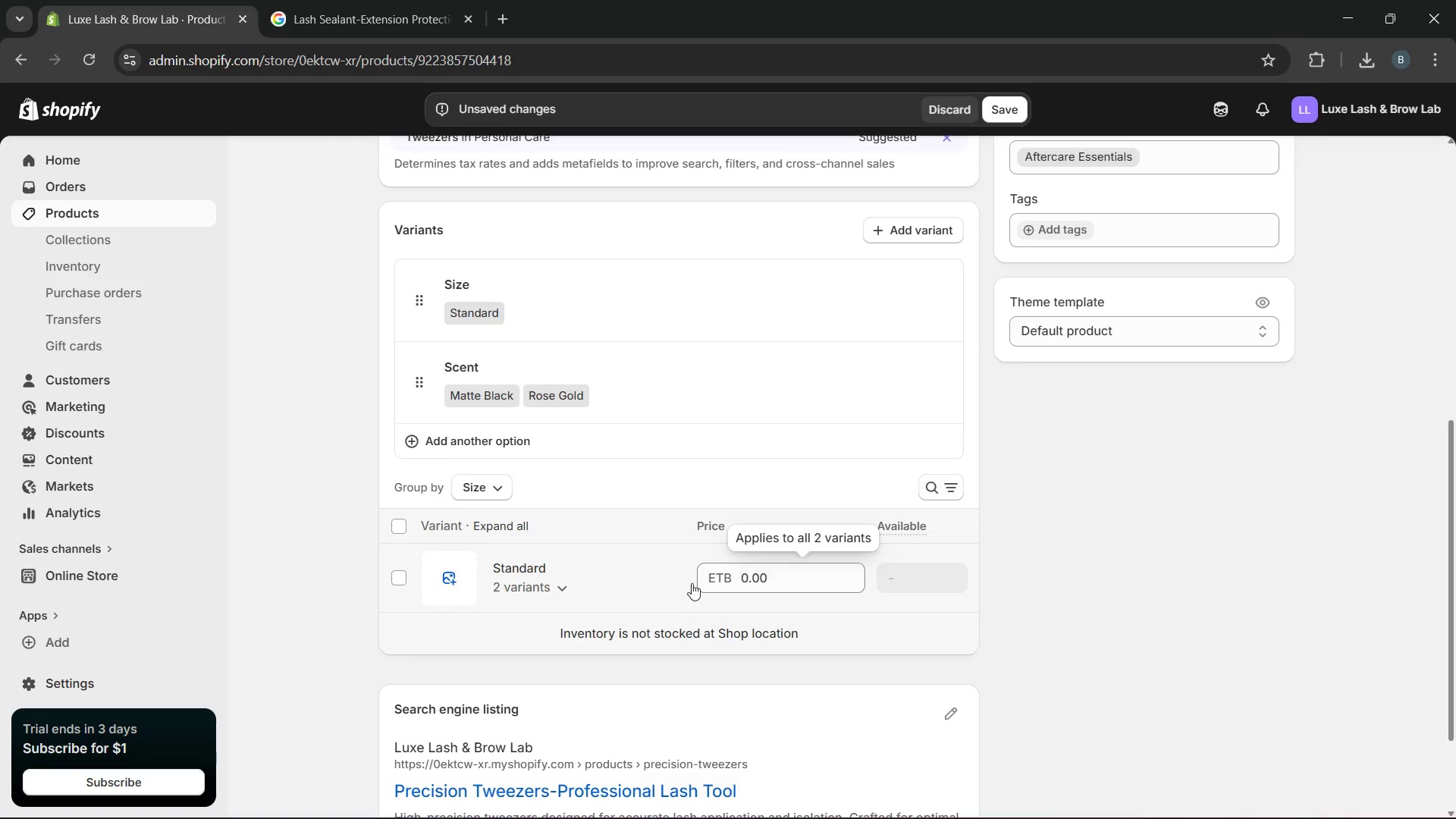 
left_click([679, 583])
 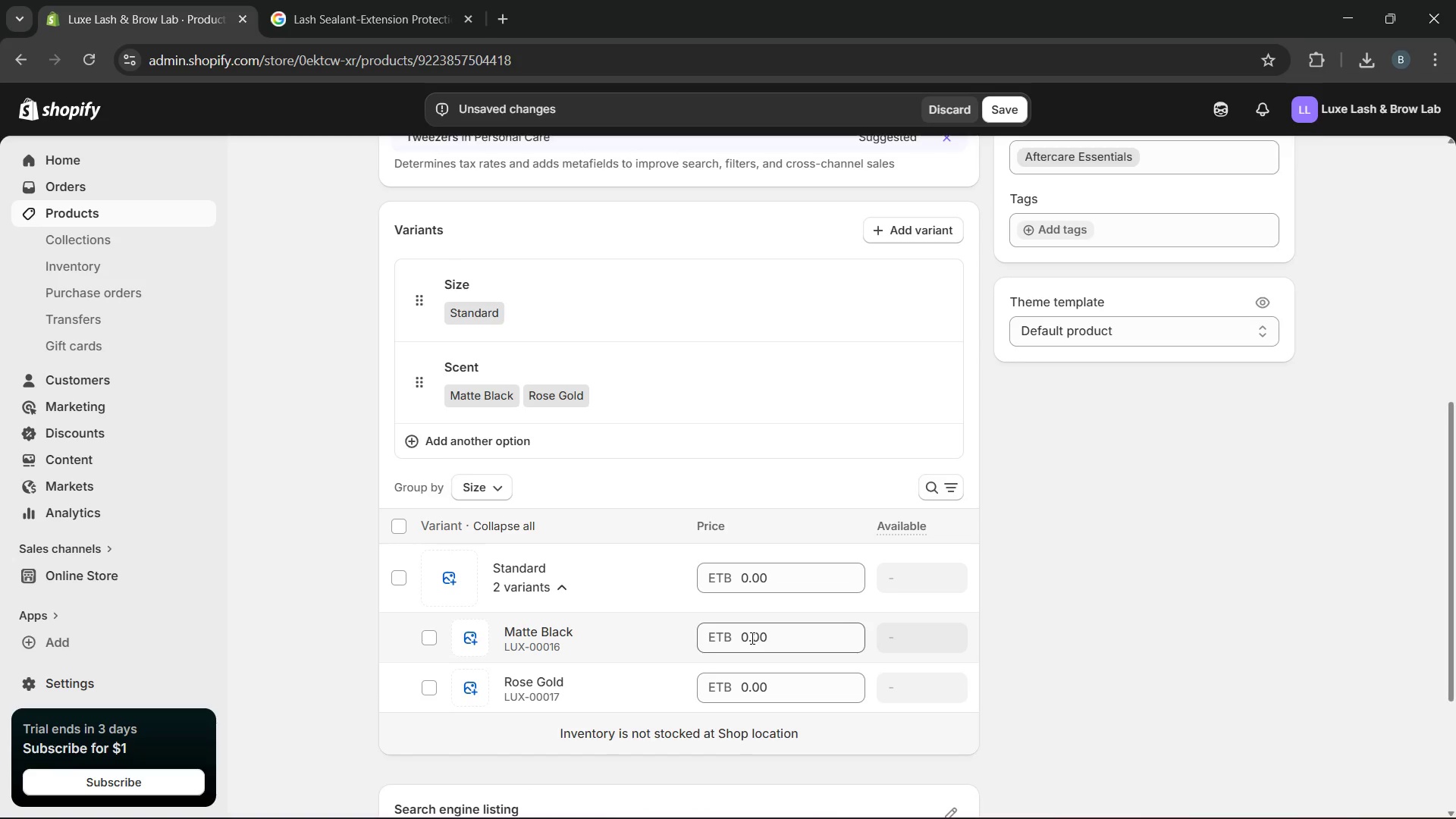 
double_click([751, 638])
 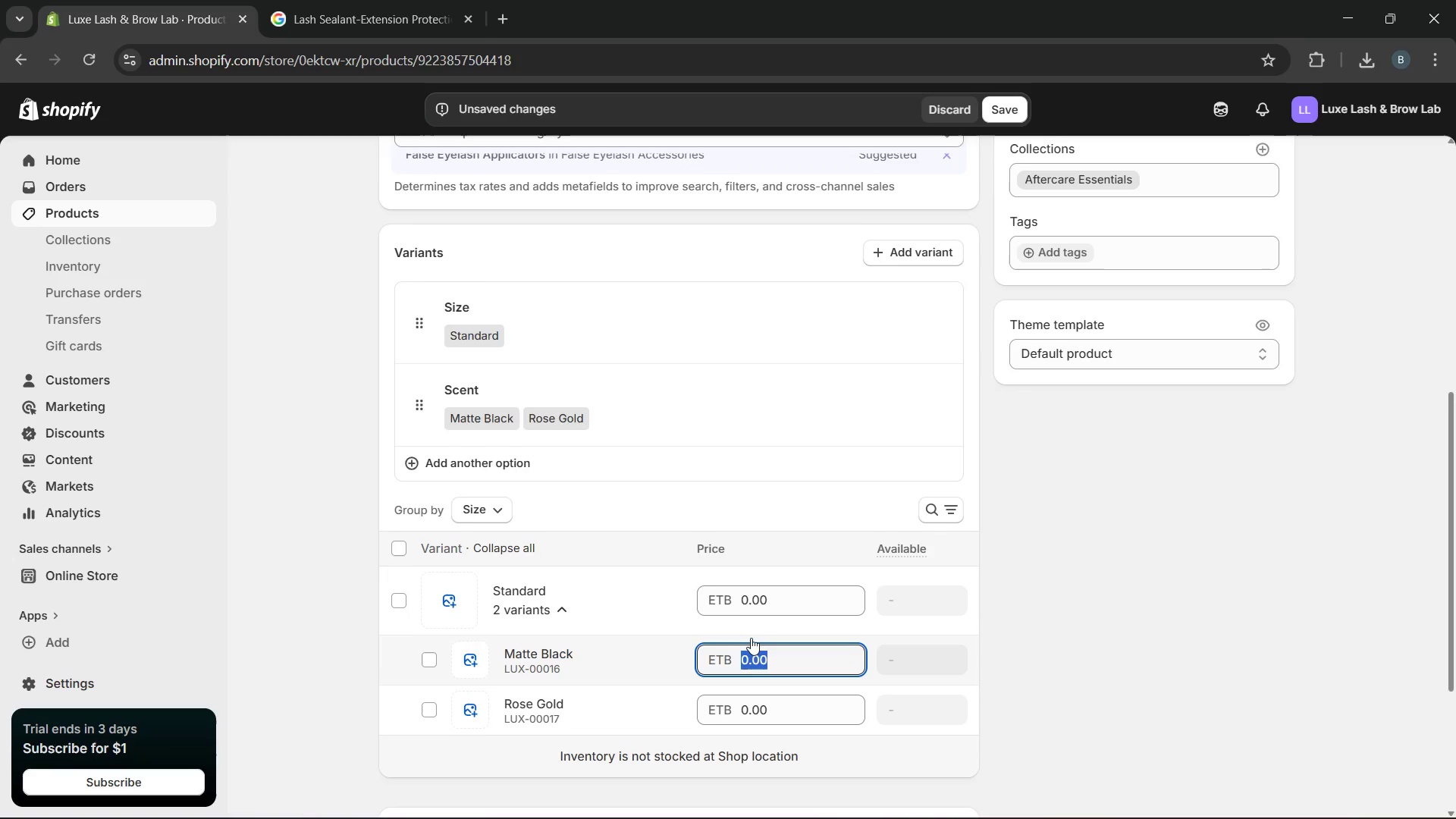 
type(25)
 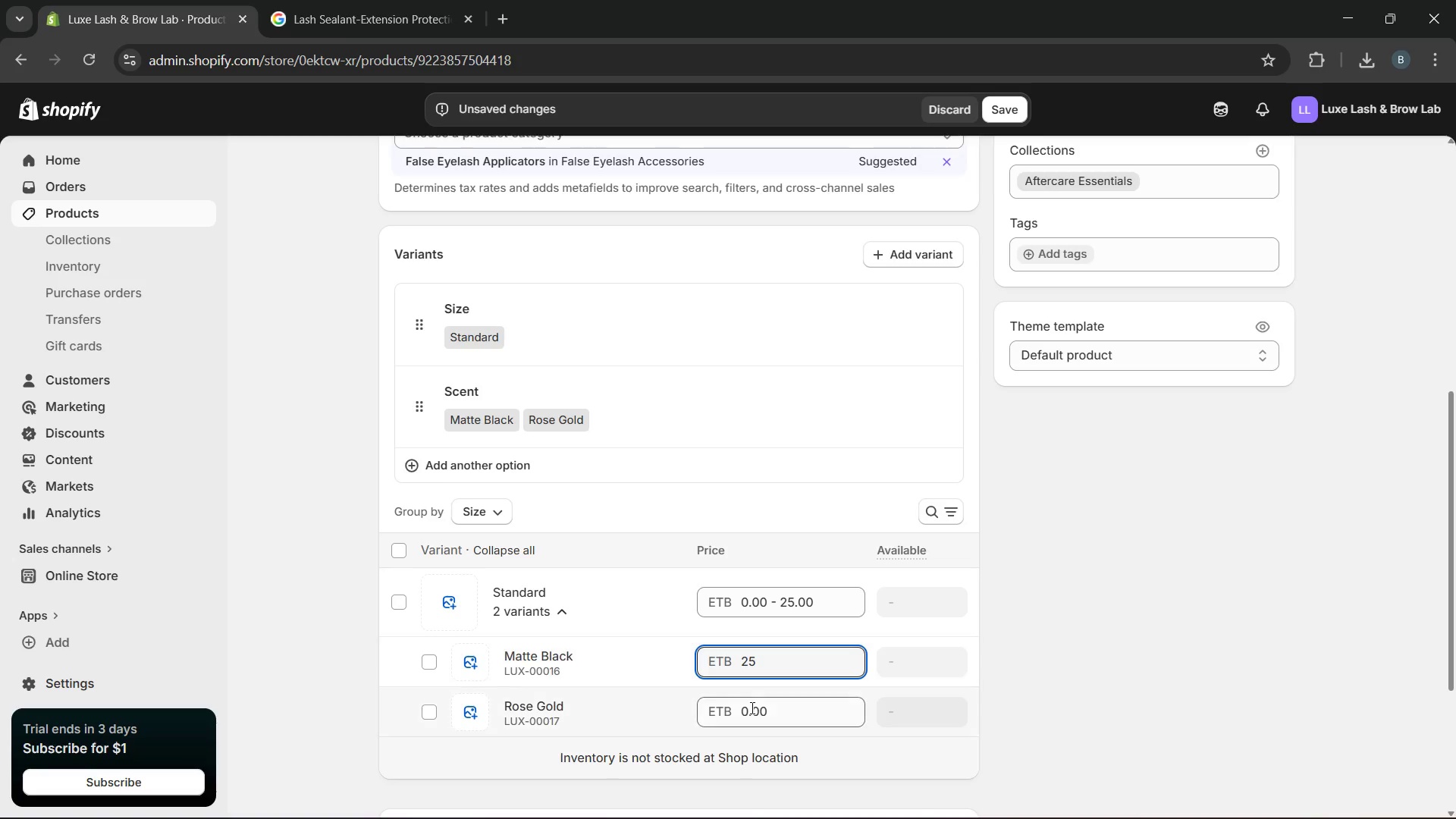 
left_click([751, 708])
 